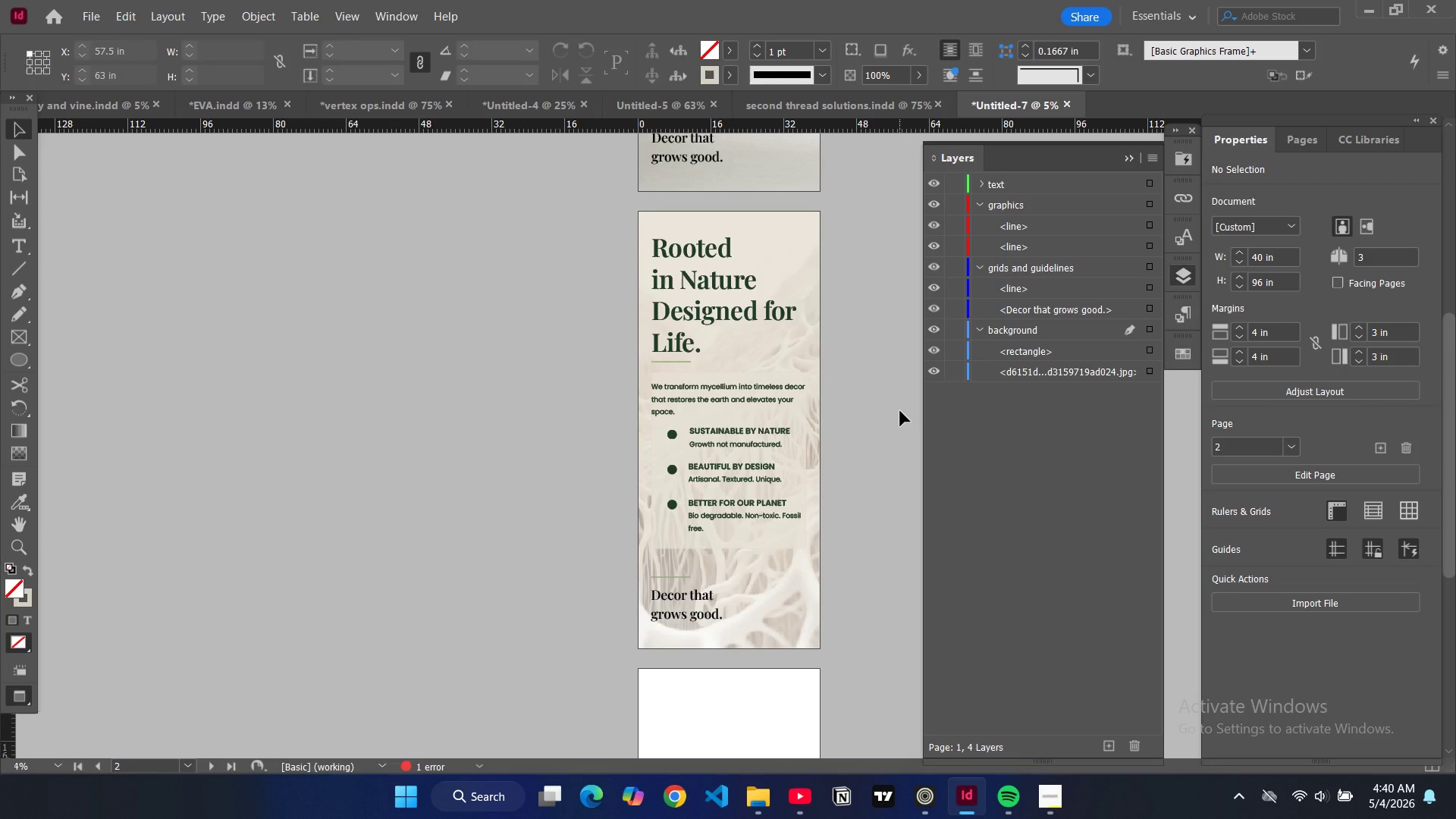 
scroll: coordinate [900, 411], scroll_direction: up, amount: 9.0
 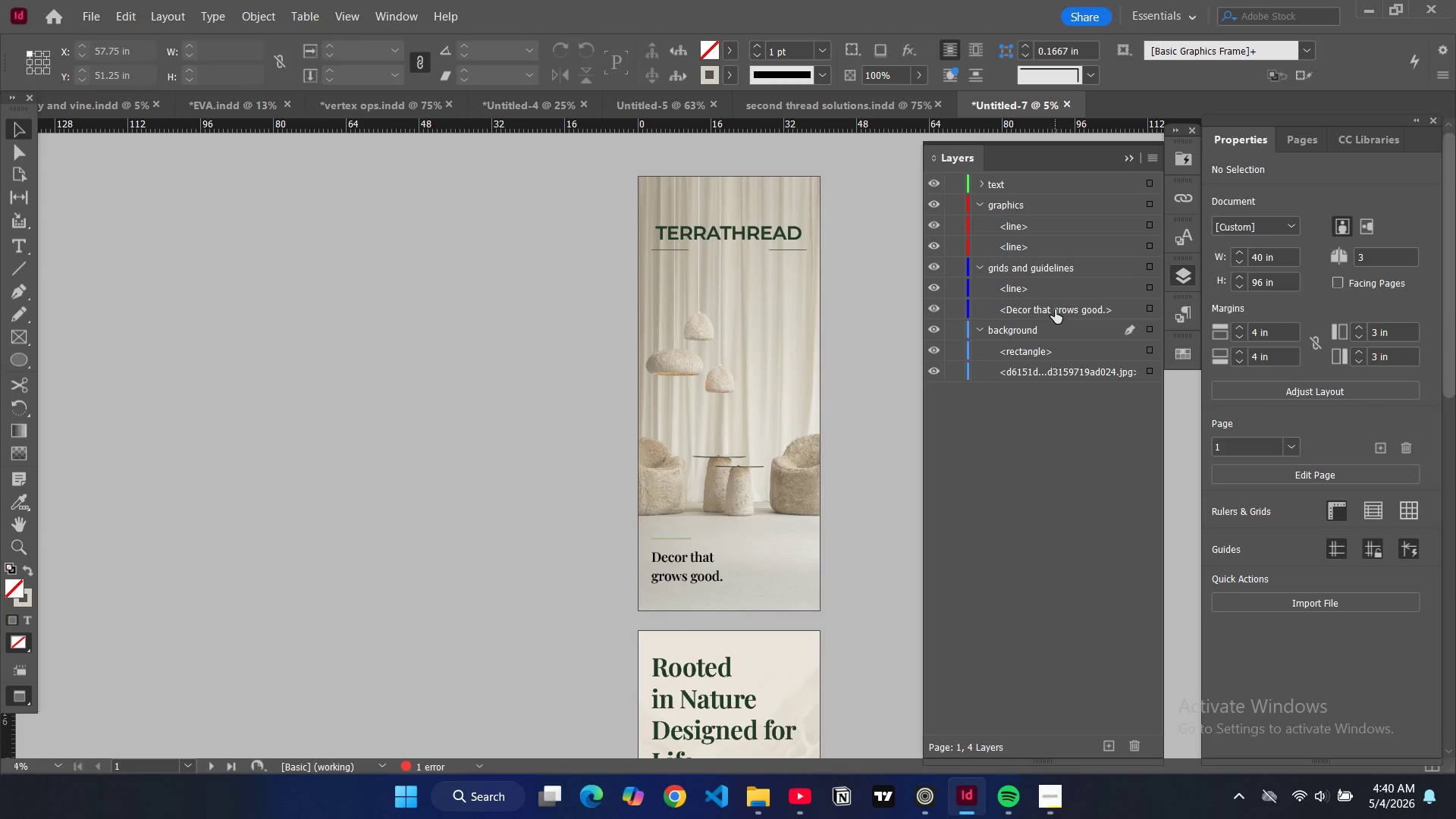 
left_click([1055, 309])
 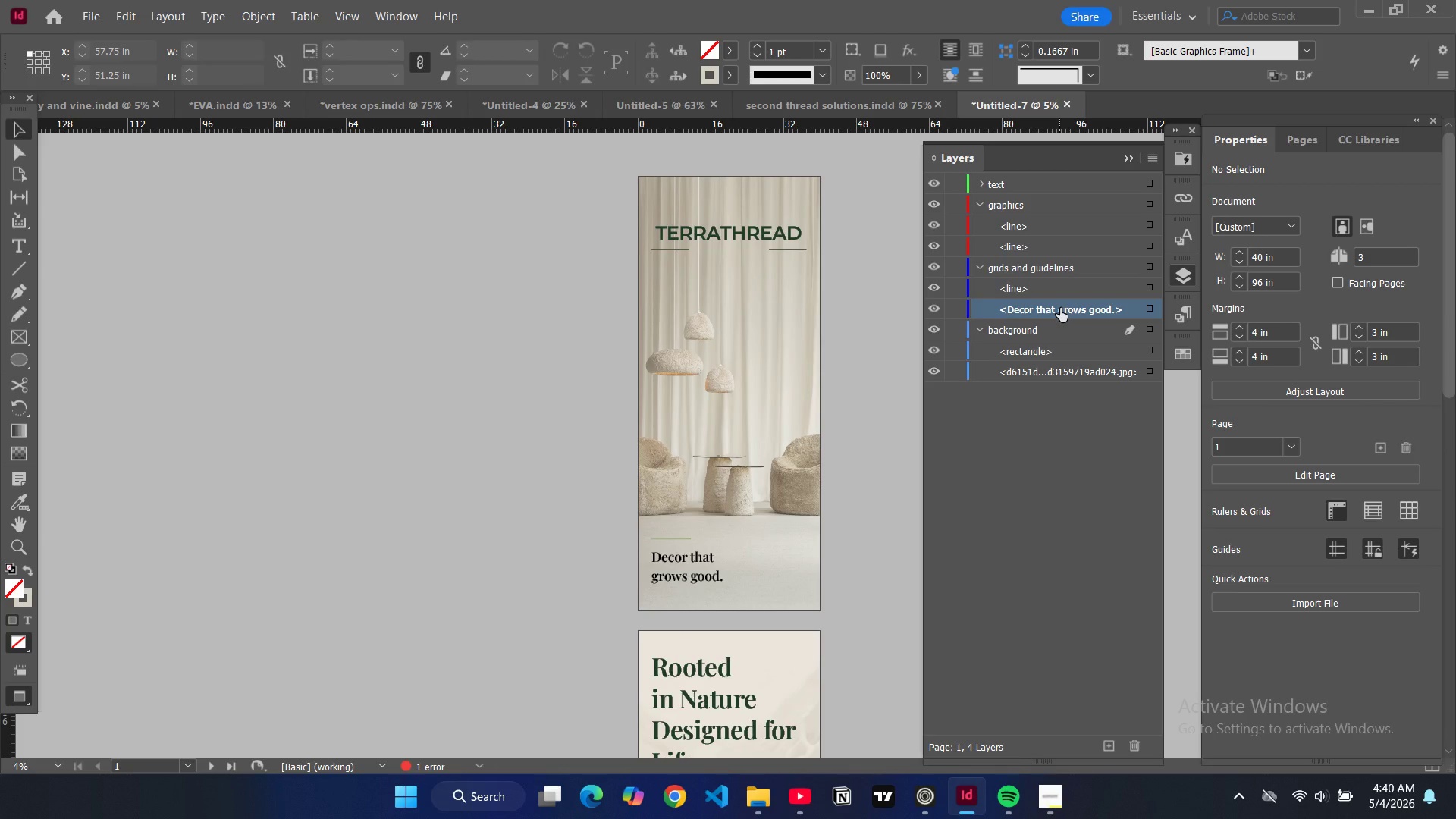 
left_click_drag(start_coordinate=[1060, 308], to_coordinate=[1041, 194])
 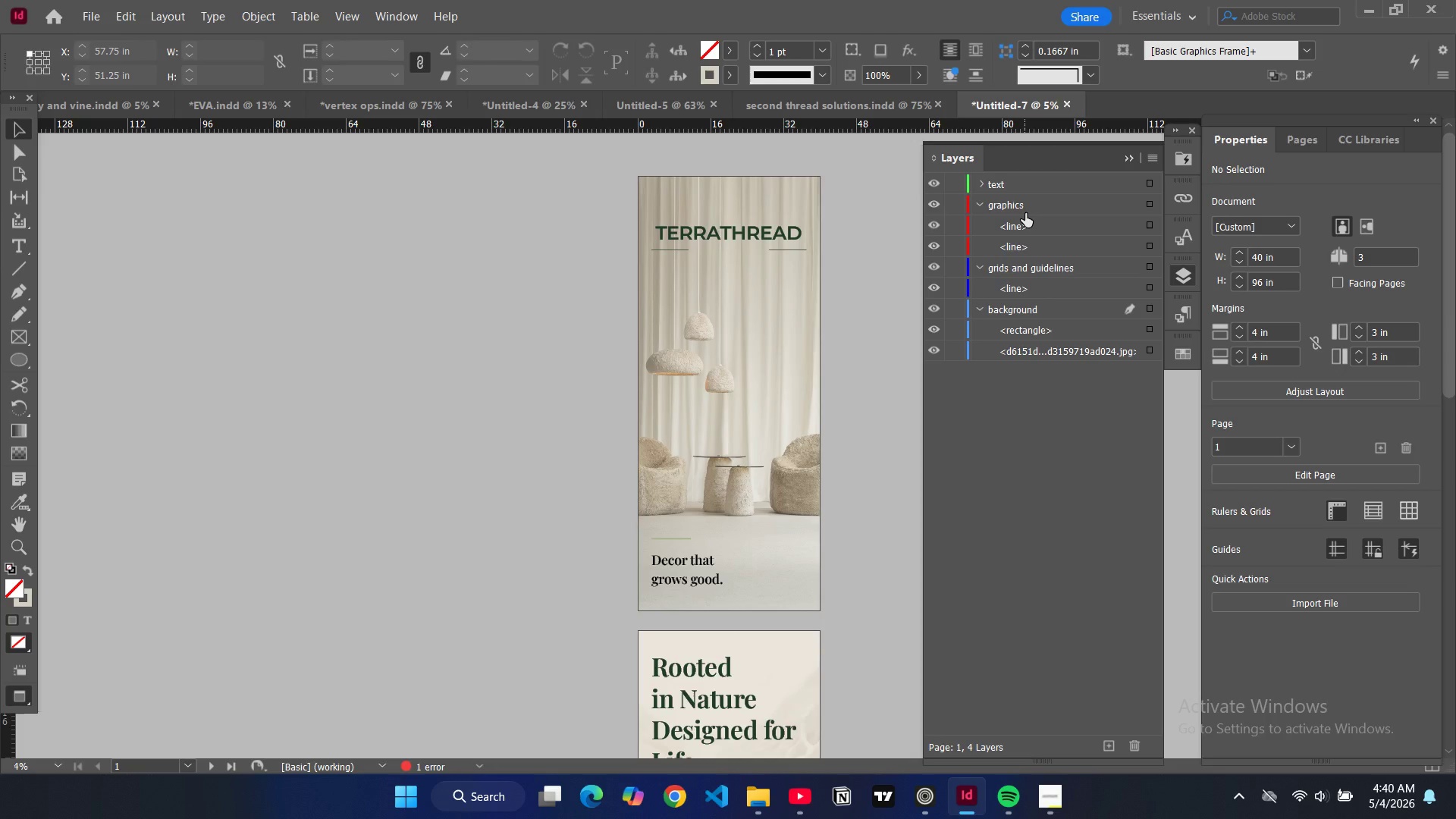 
wait(9.53)
 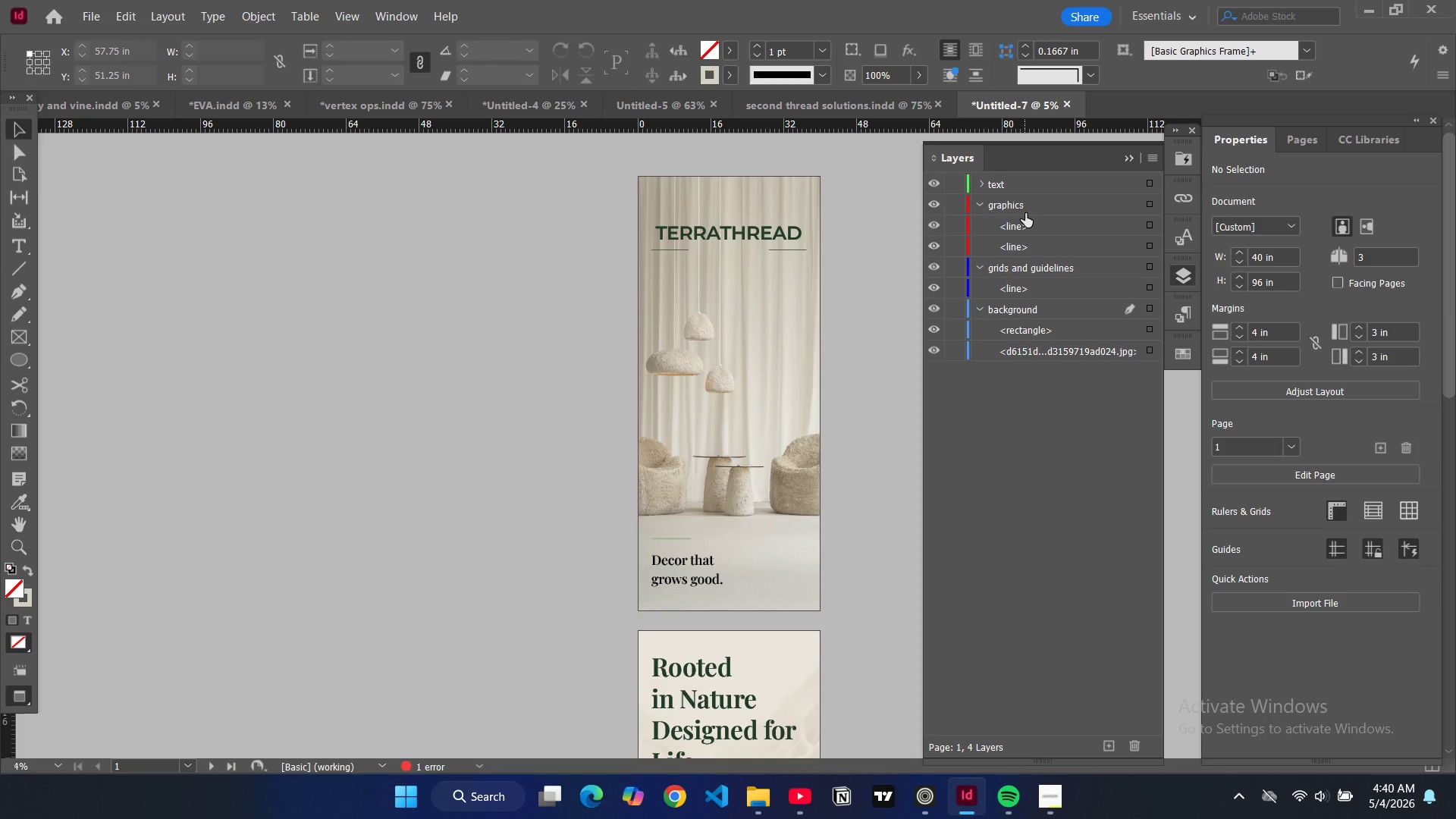 
left_click([983, 184])
 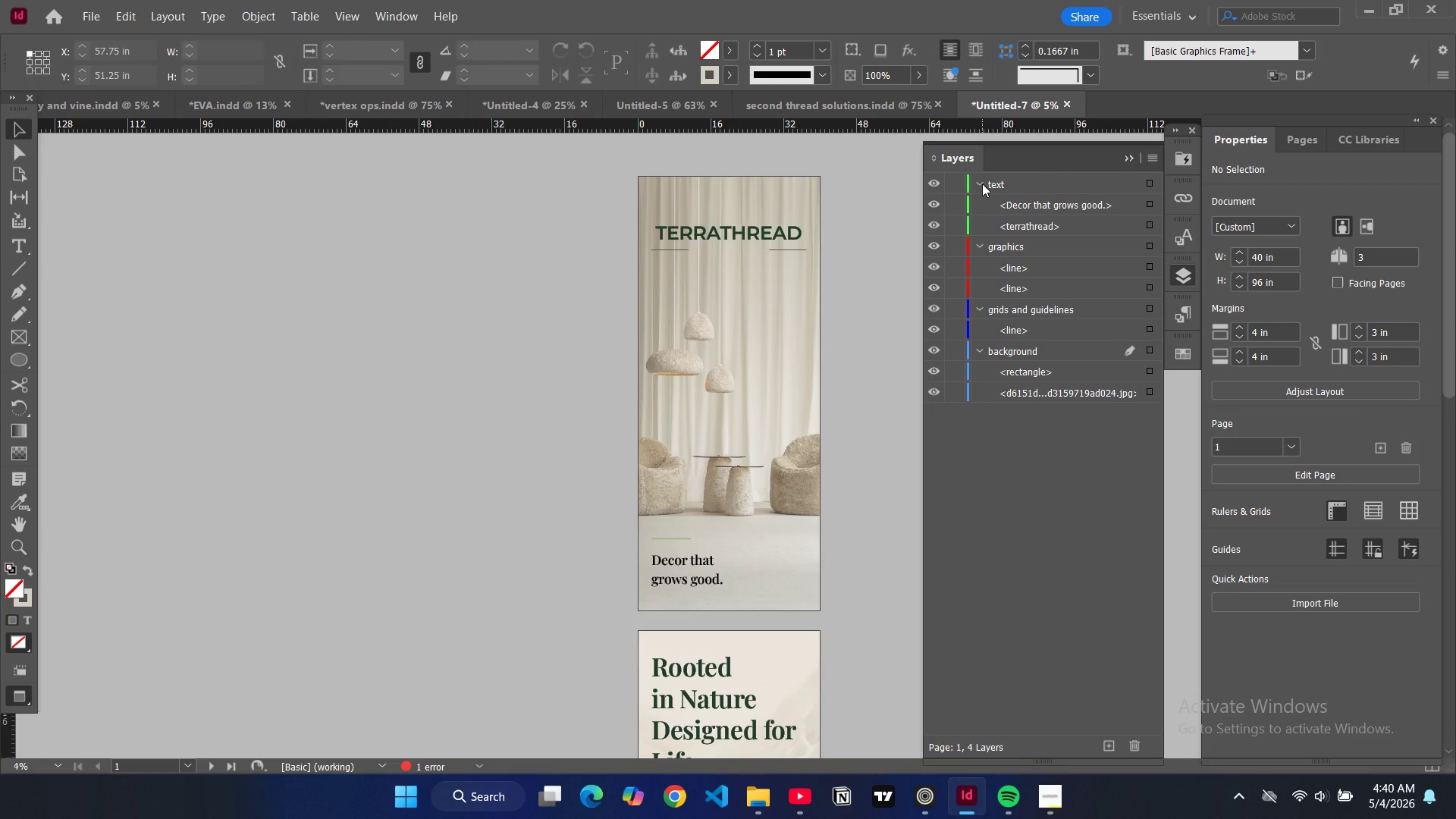 
left_click([982, 184])
 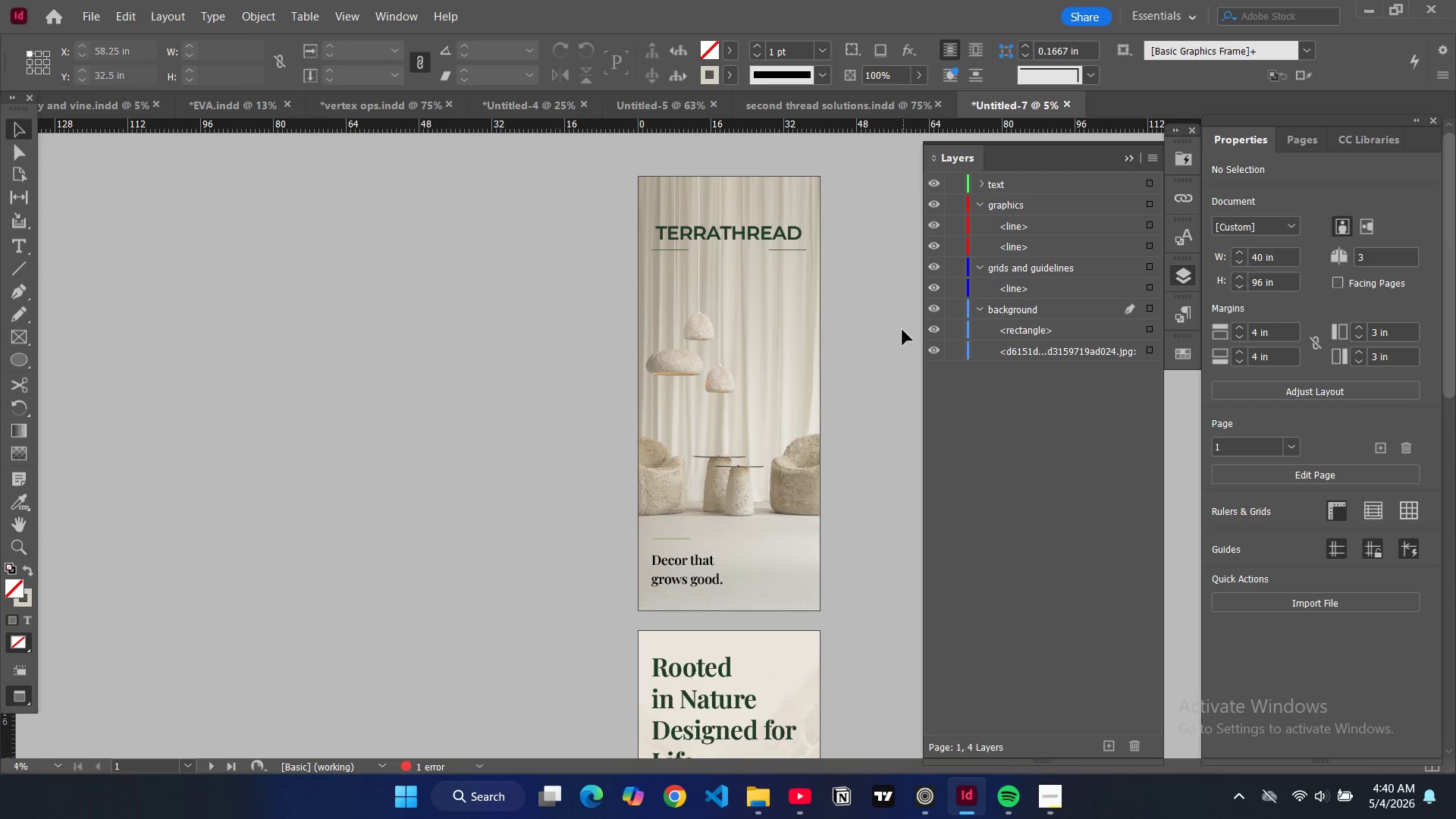 
scroll: coordinate [900, 328], scroll_direction: down, amount: 5.0
 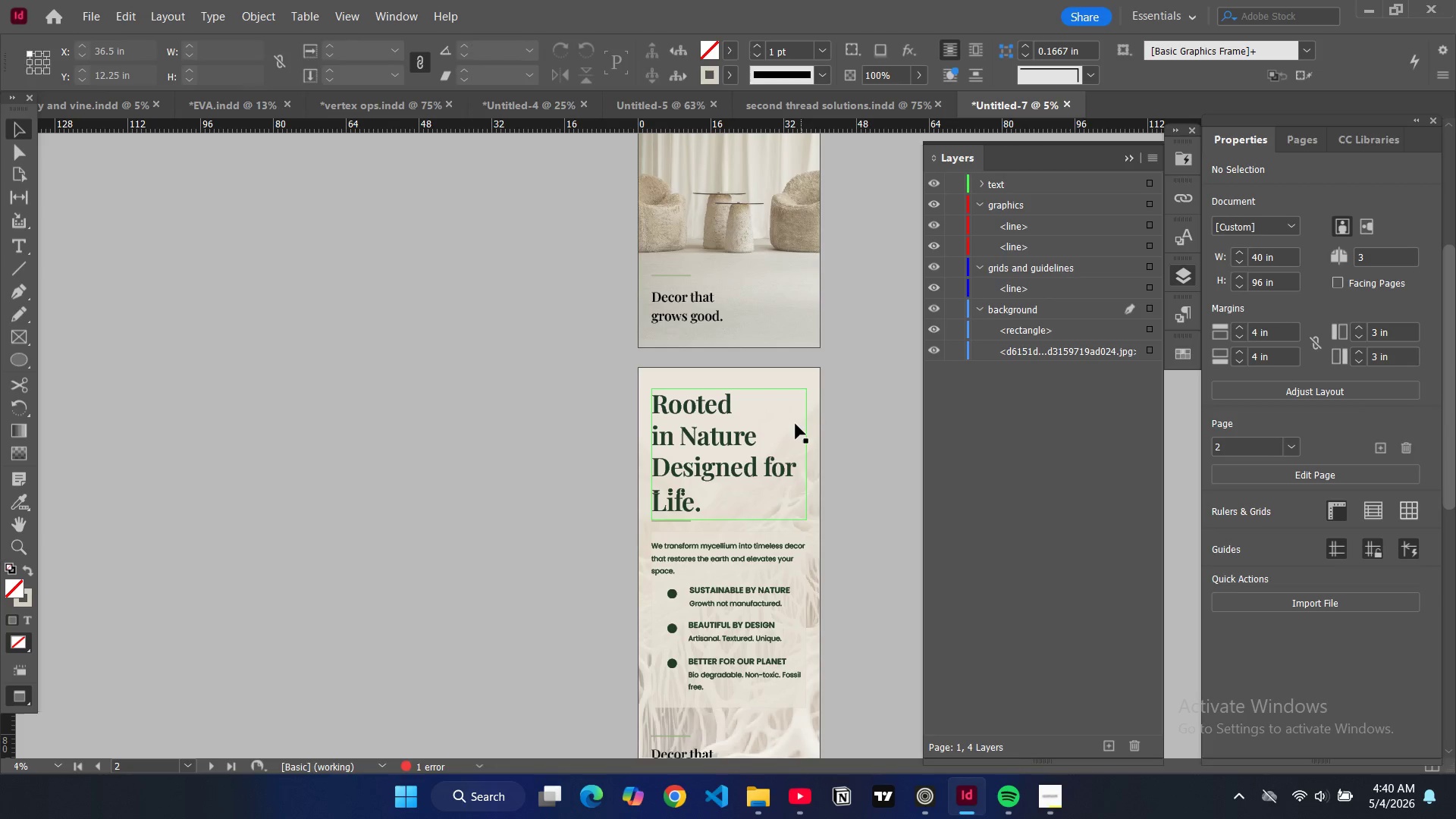 
left_click([795, 421])
 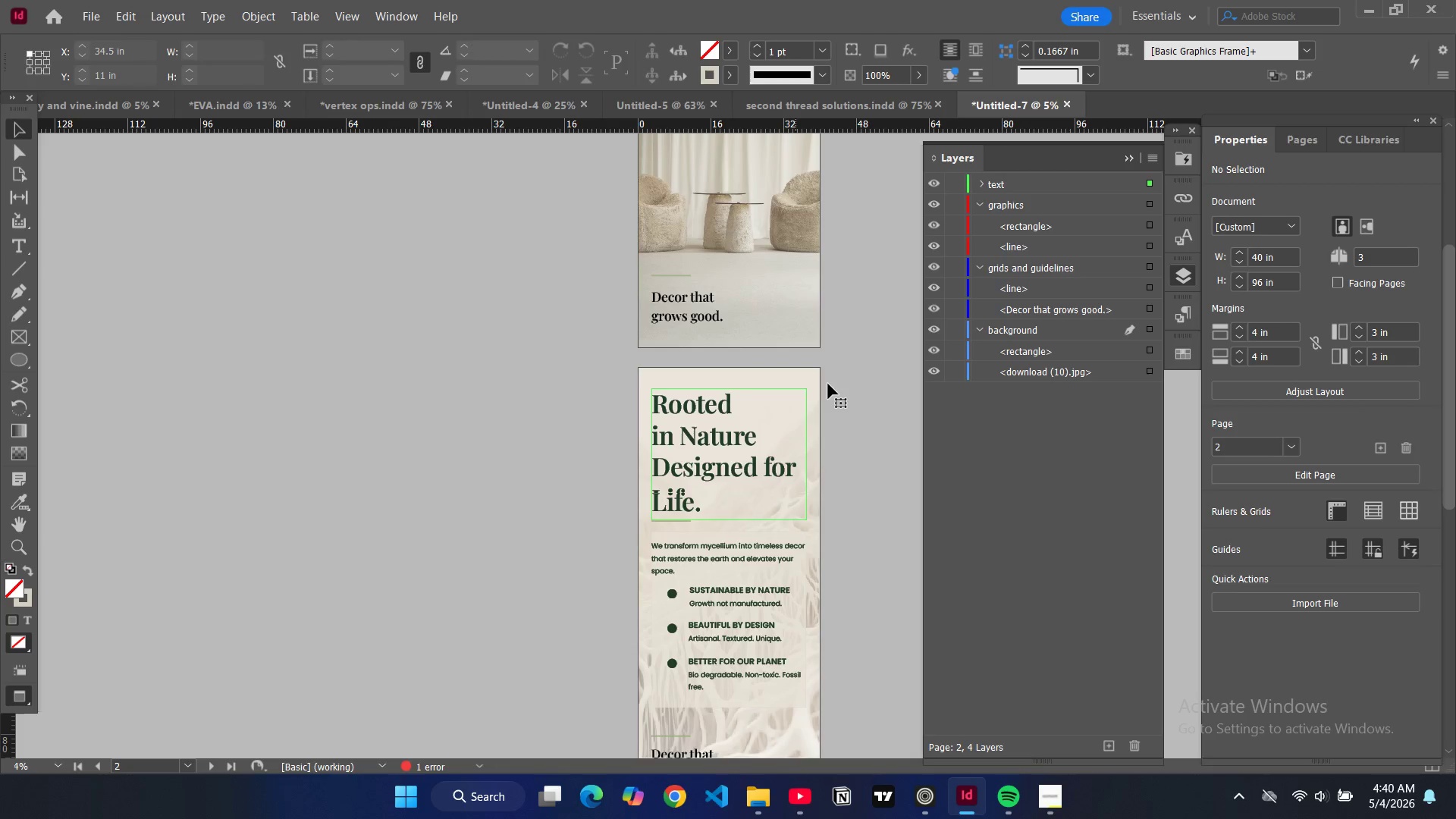 
left_click([814, 382])
 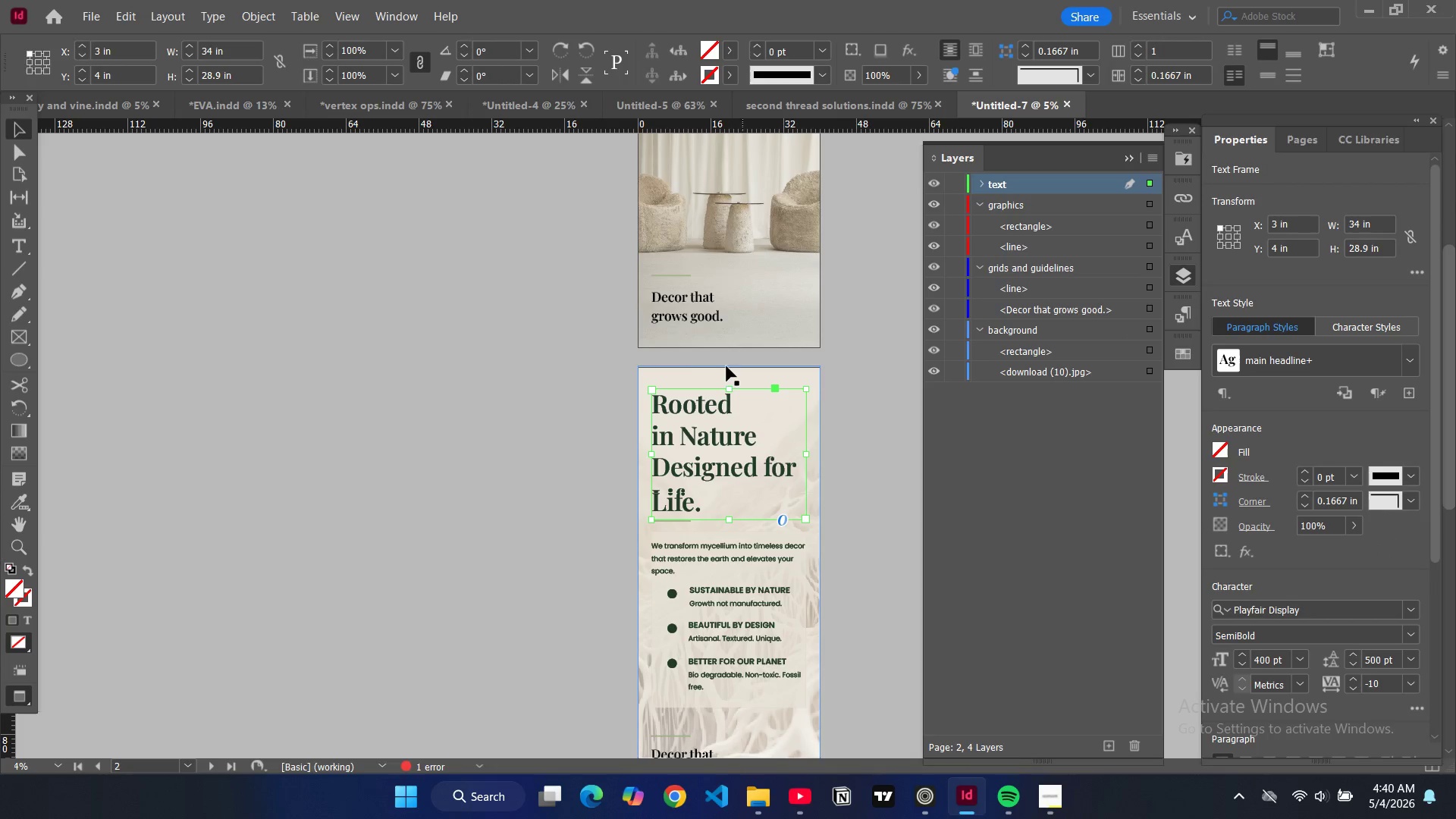 
left_click([702, 365])
 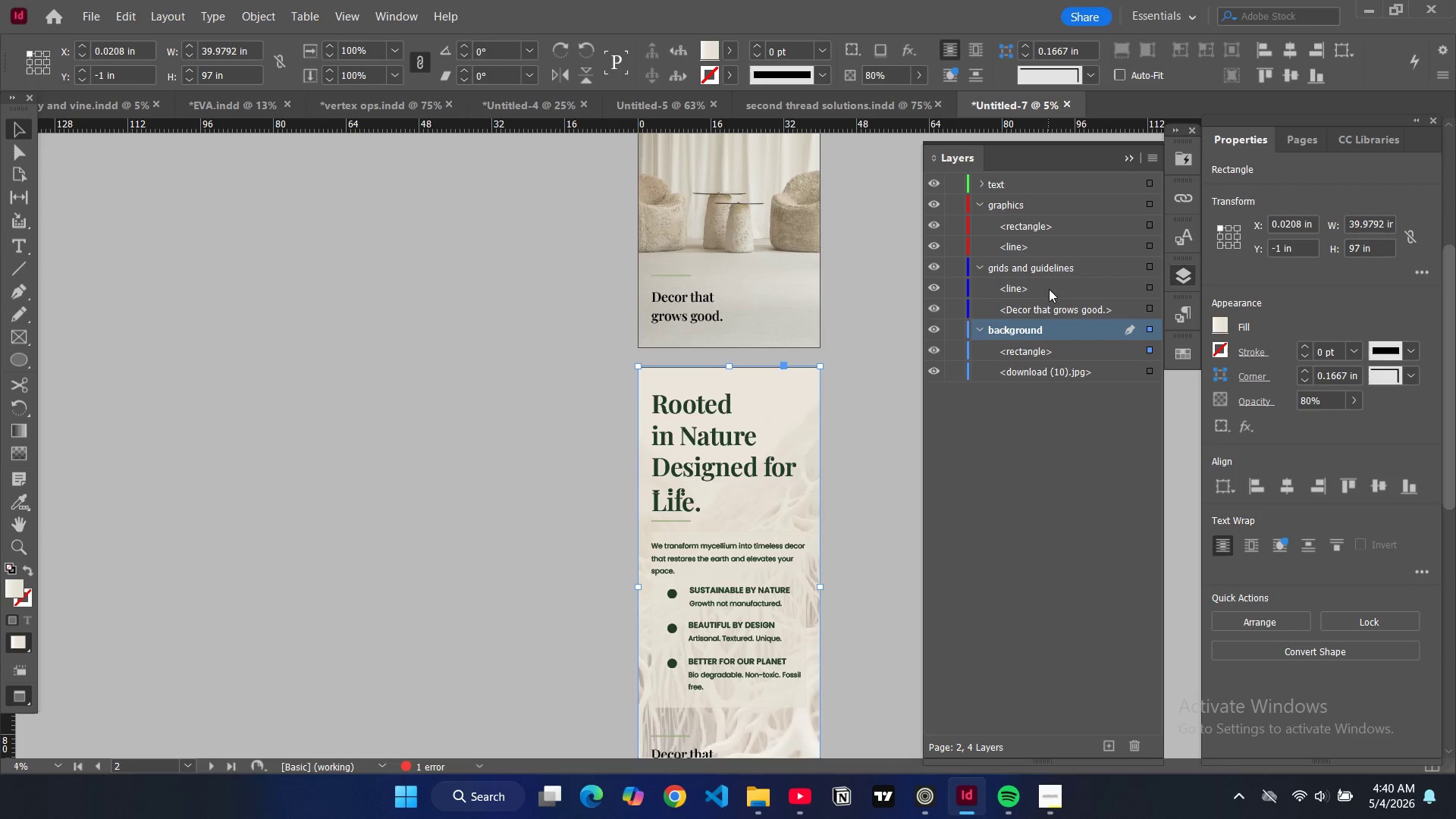 
scroll: coordinate [1049, 289], scroll_direction: down, amount: 2.0
 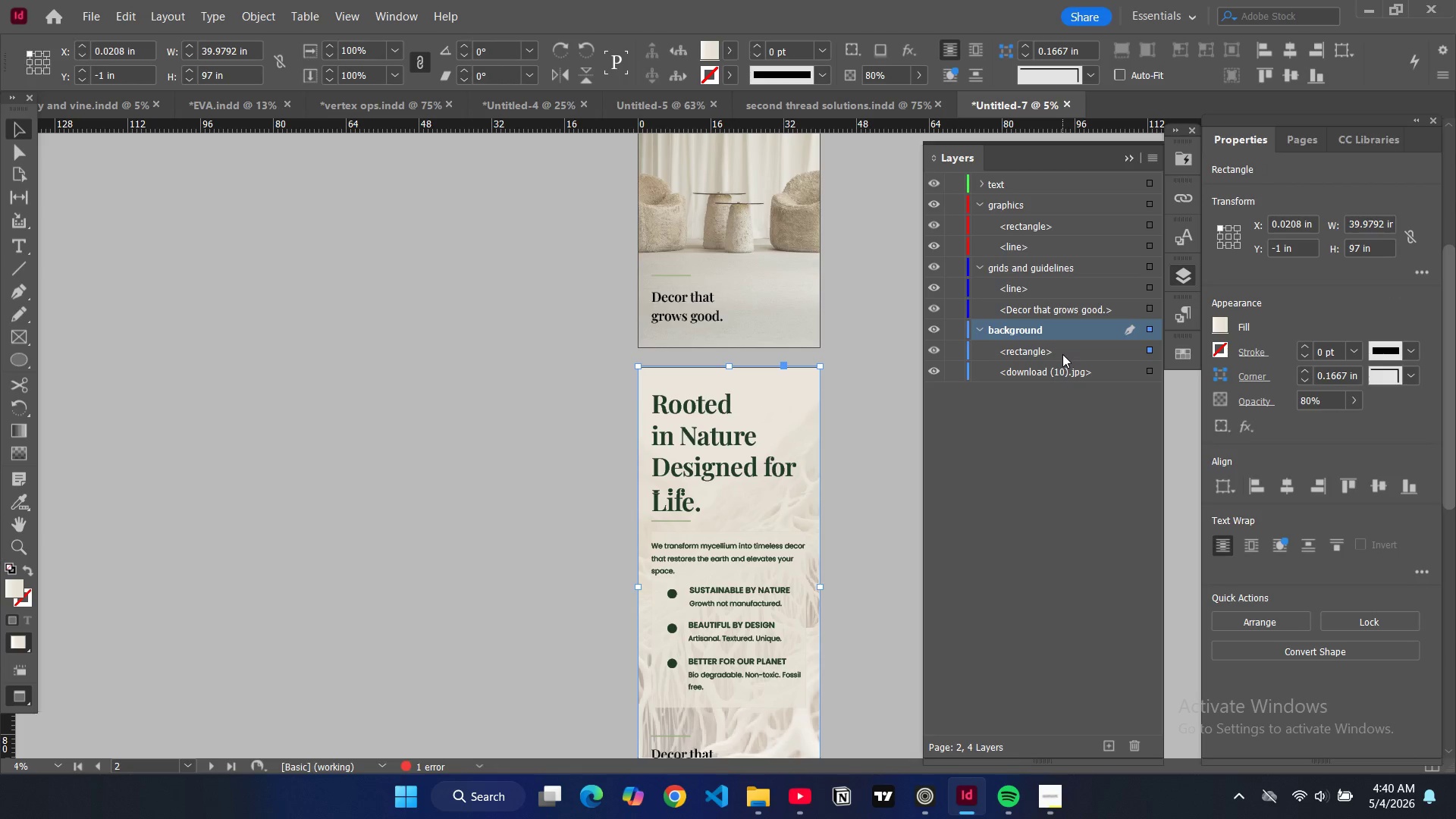 
left_click_drag(start_coordinate=[1054, 373], to_coordinate=[1054, 344])
 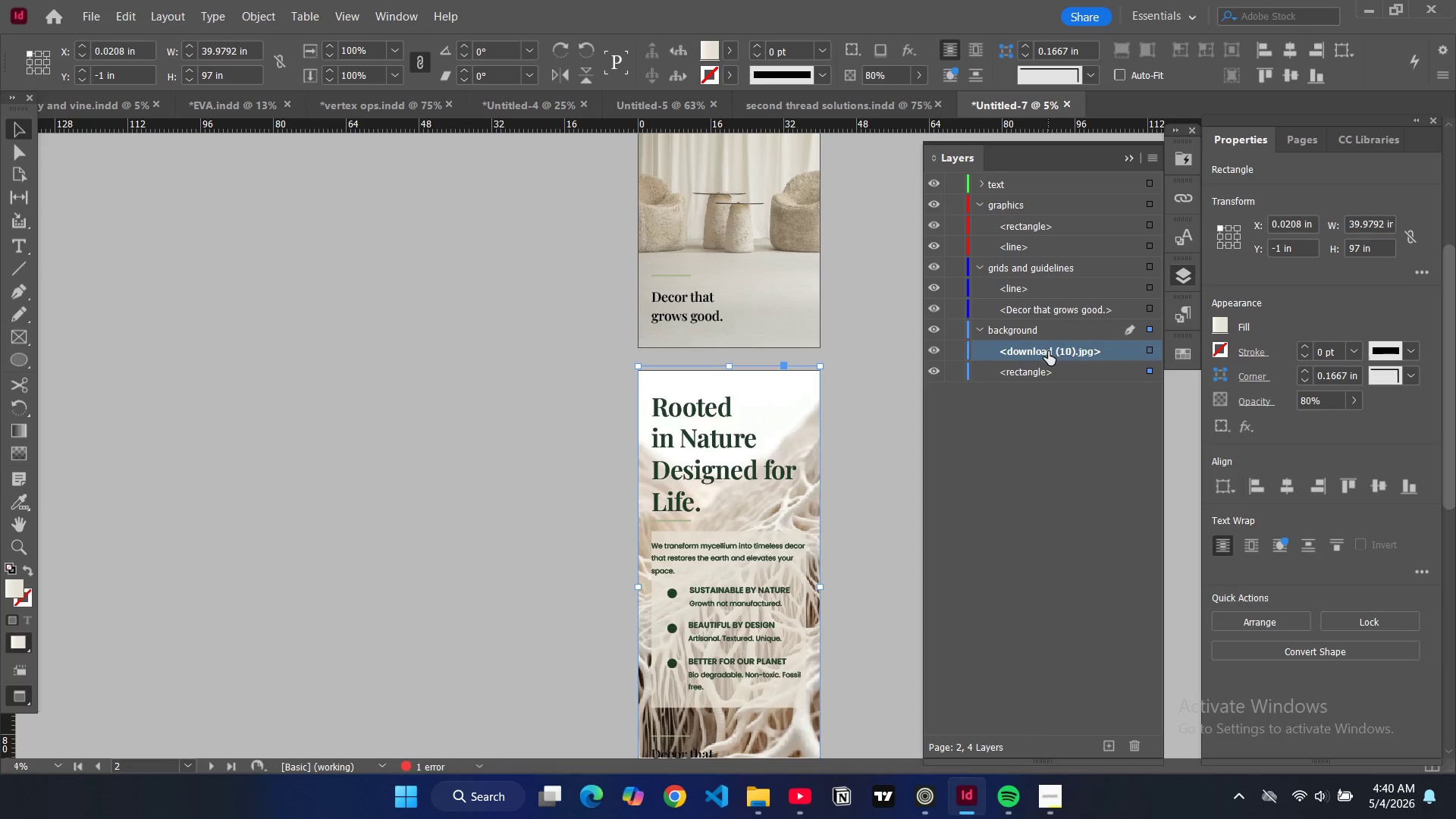 
left_click_drag(start_coordinate=[1045, 369], to_coordinate=[1041, 346])
 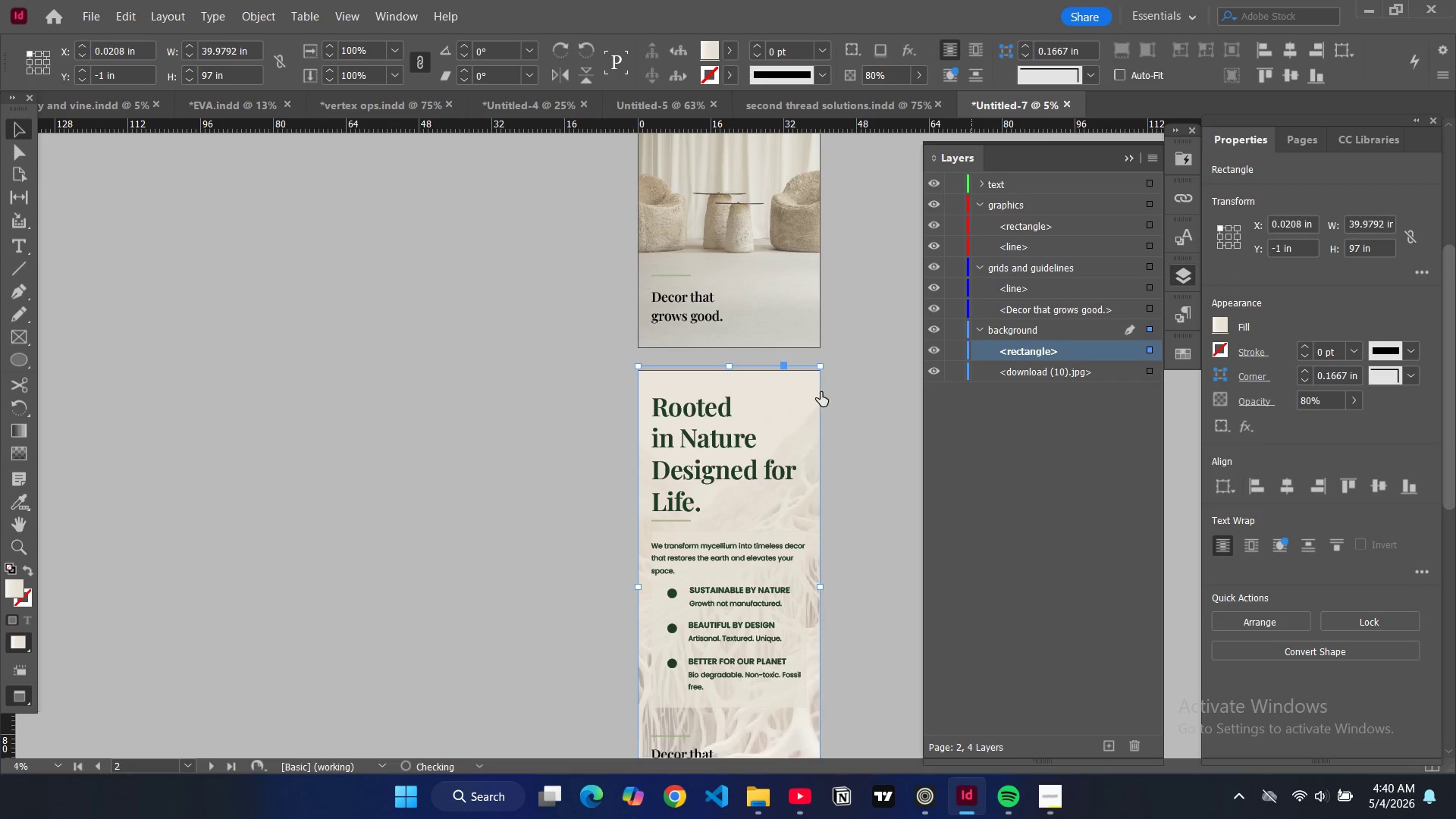 
scroll: coordinate [821, 392], scroll_direction: down, amount: 3.0
 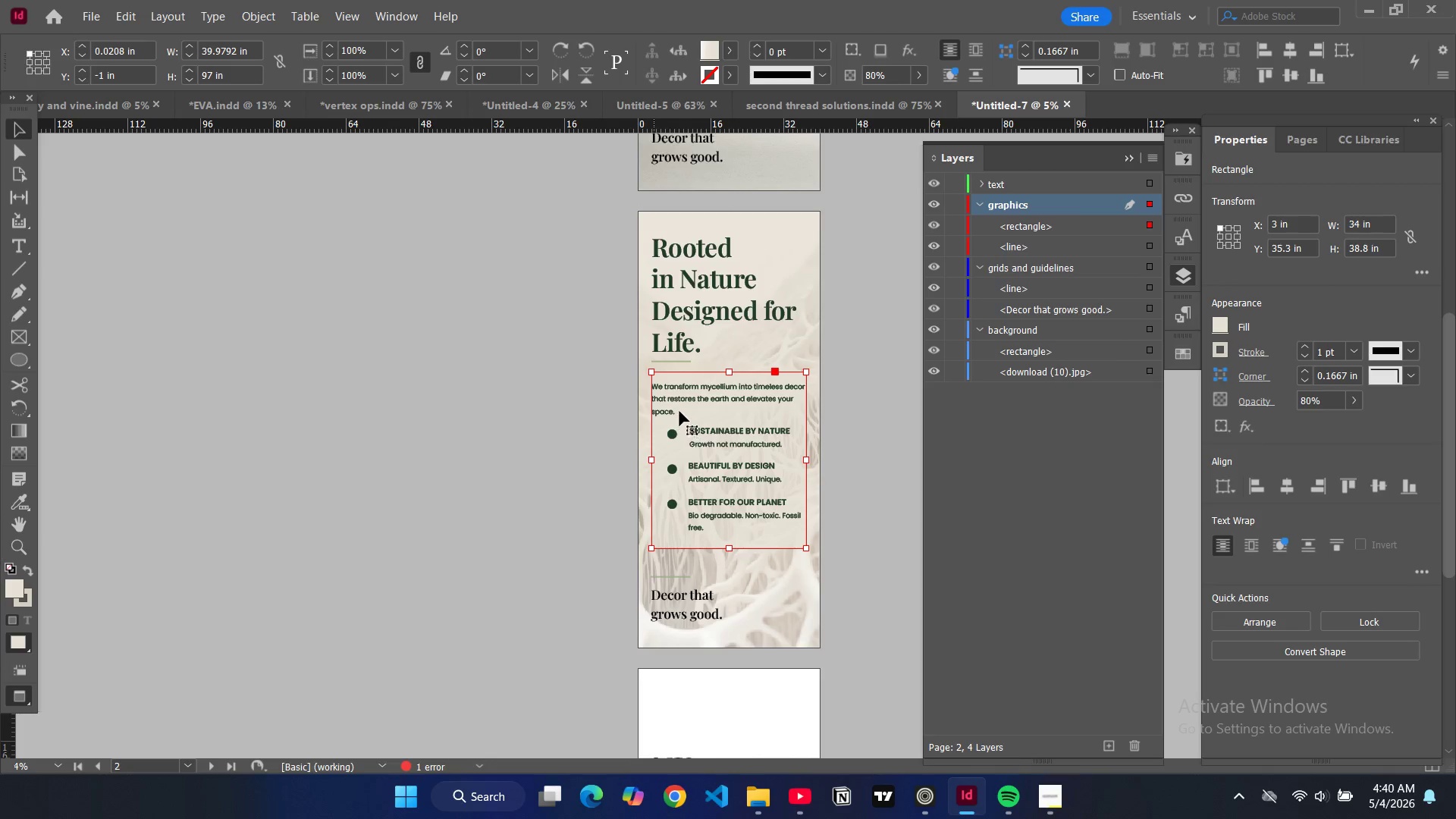 
left_click([679, 406])
 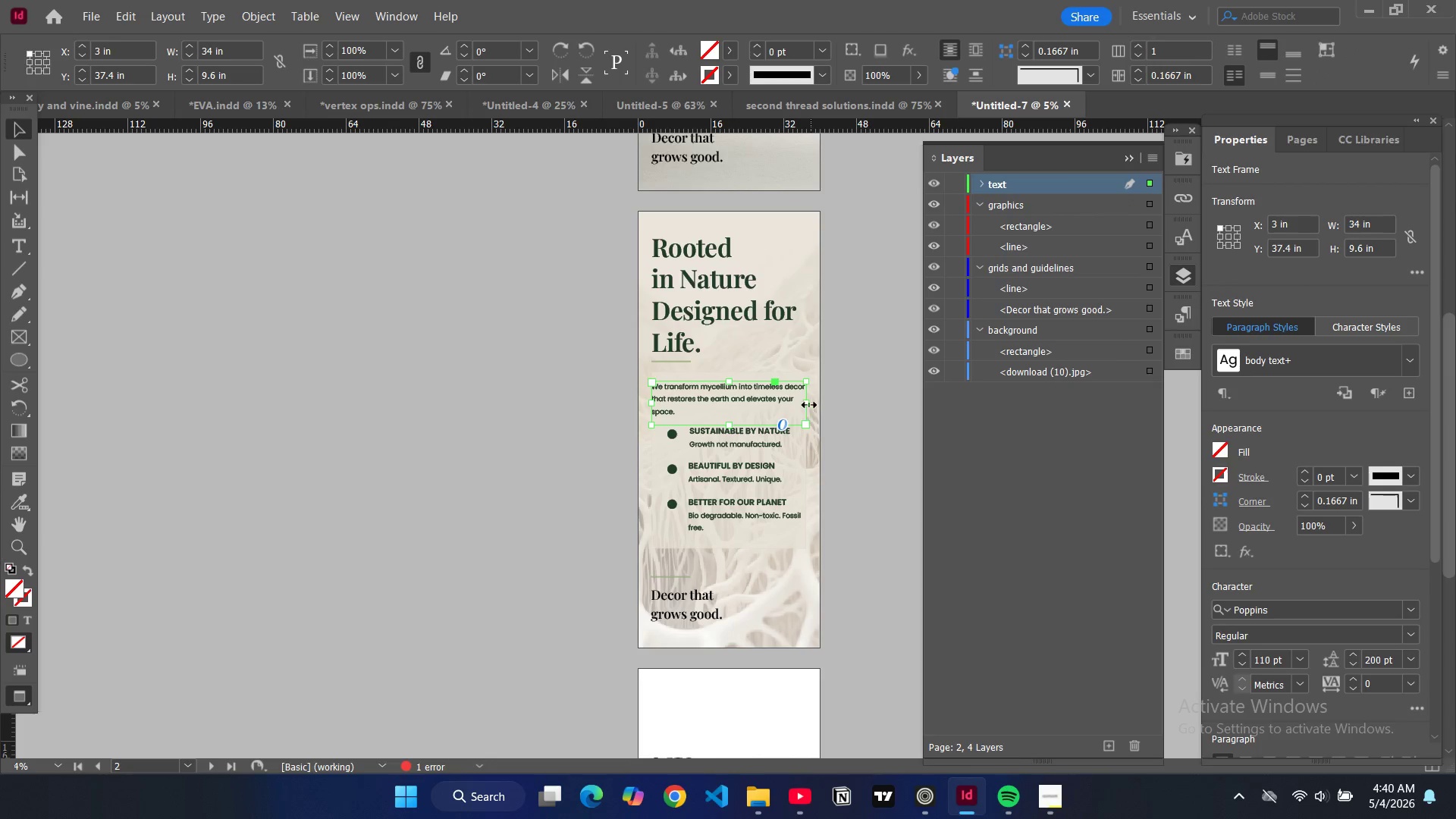 
left_click_drag(start_coordinate=[809, 405], to_coordinate=[783, 403])
 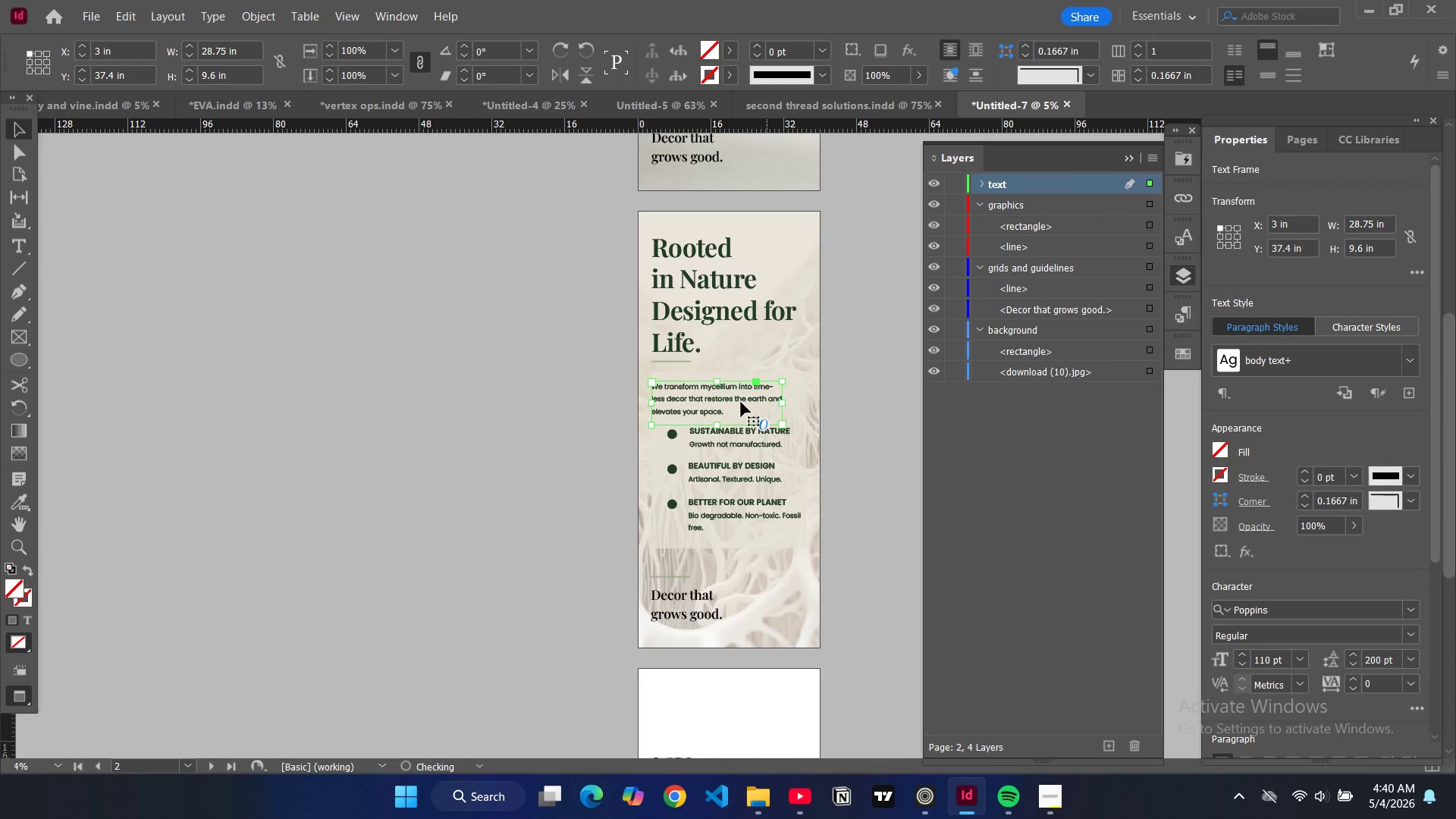 
left_click_drag(start_coordinate=[741, 402], to_coordinate=[758, 403])
 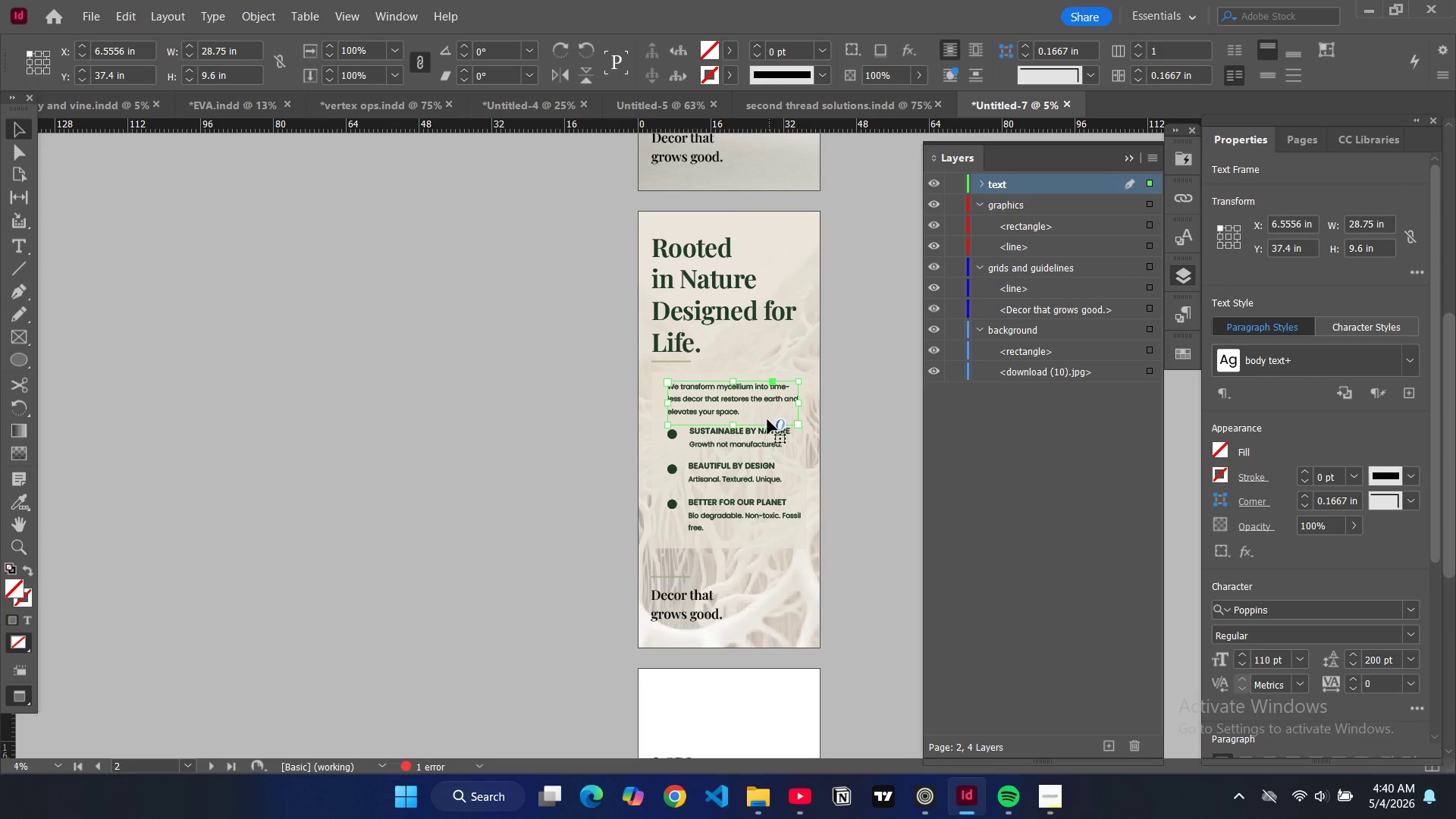 
left_click([760, 439])
 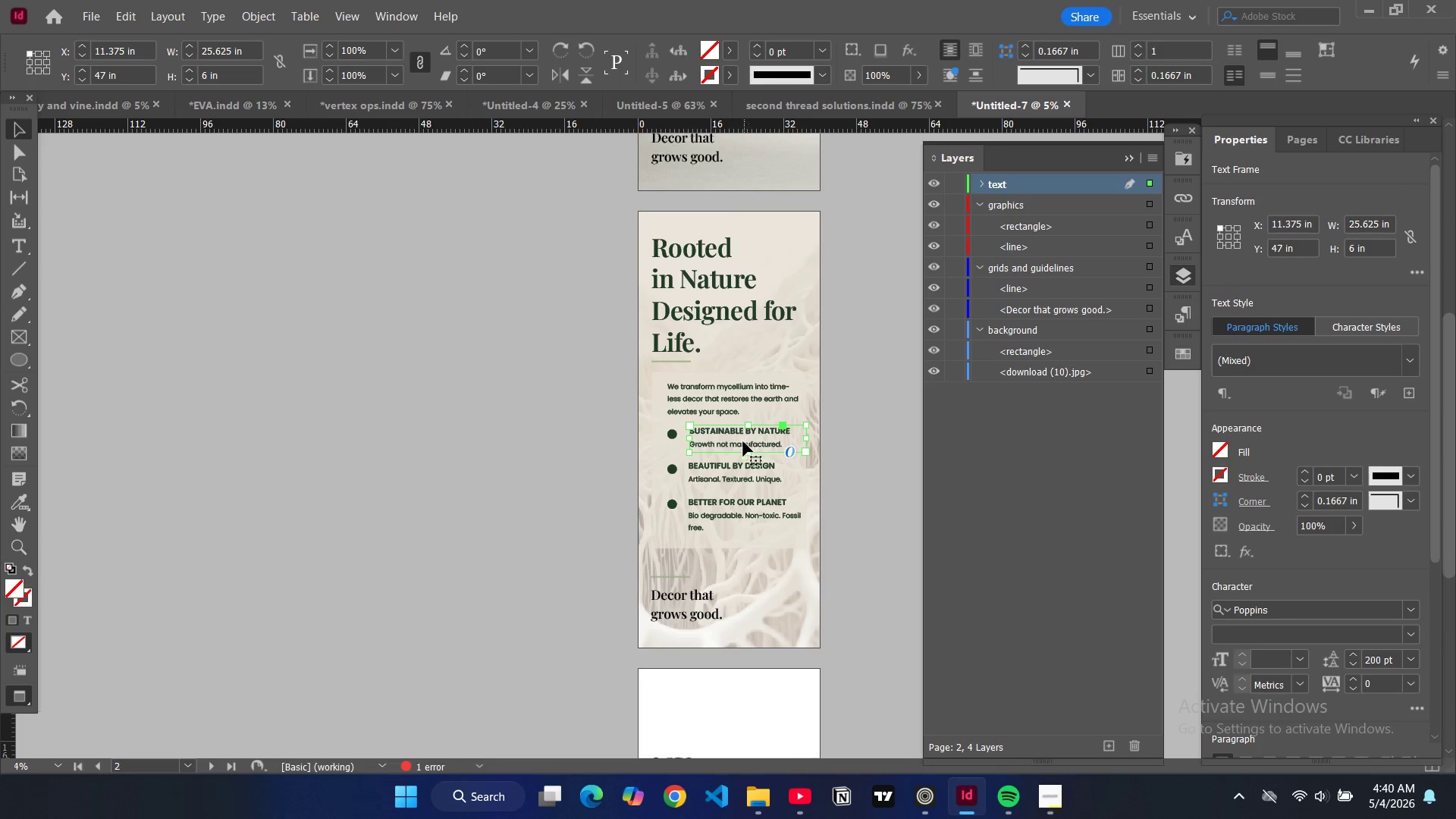 
left_click([748, 539])
 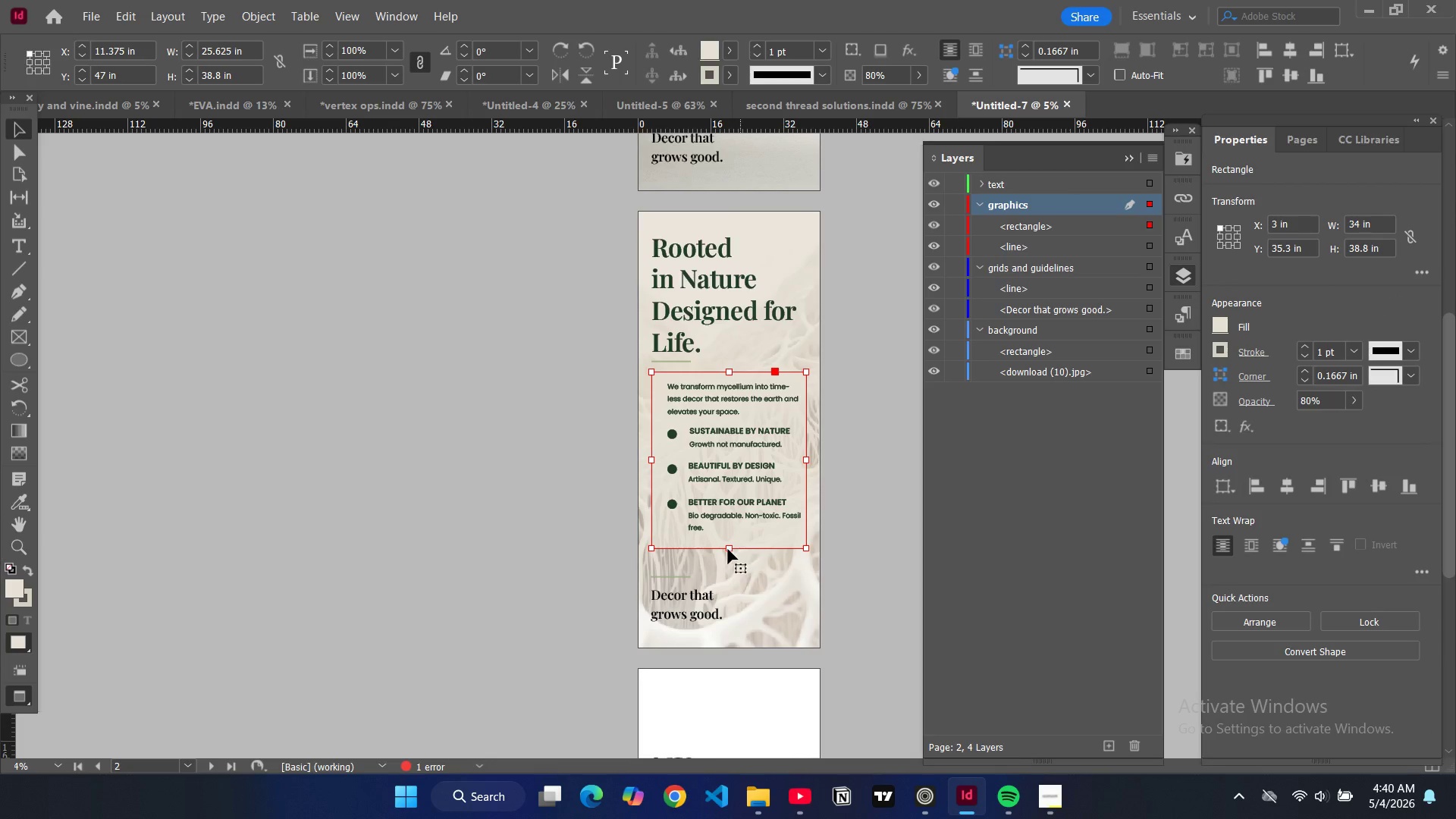 
left_click([728, 549])
 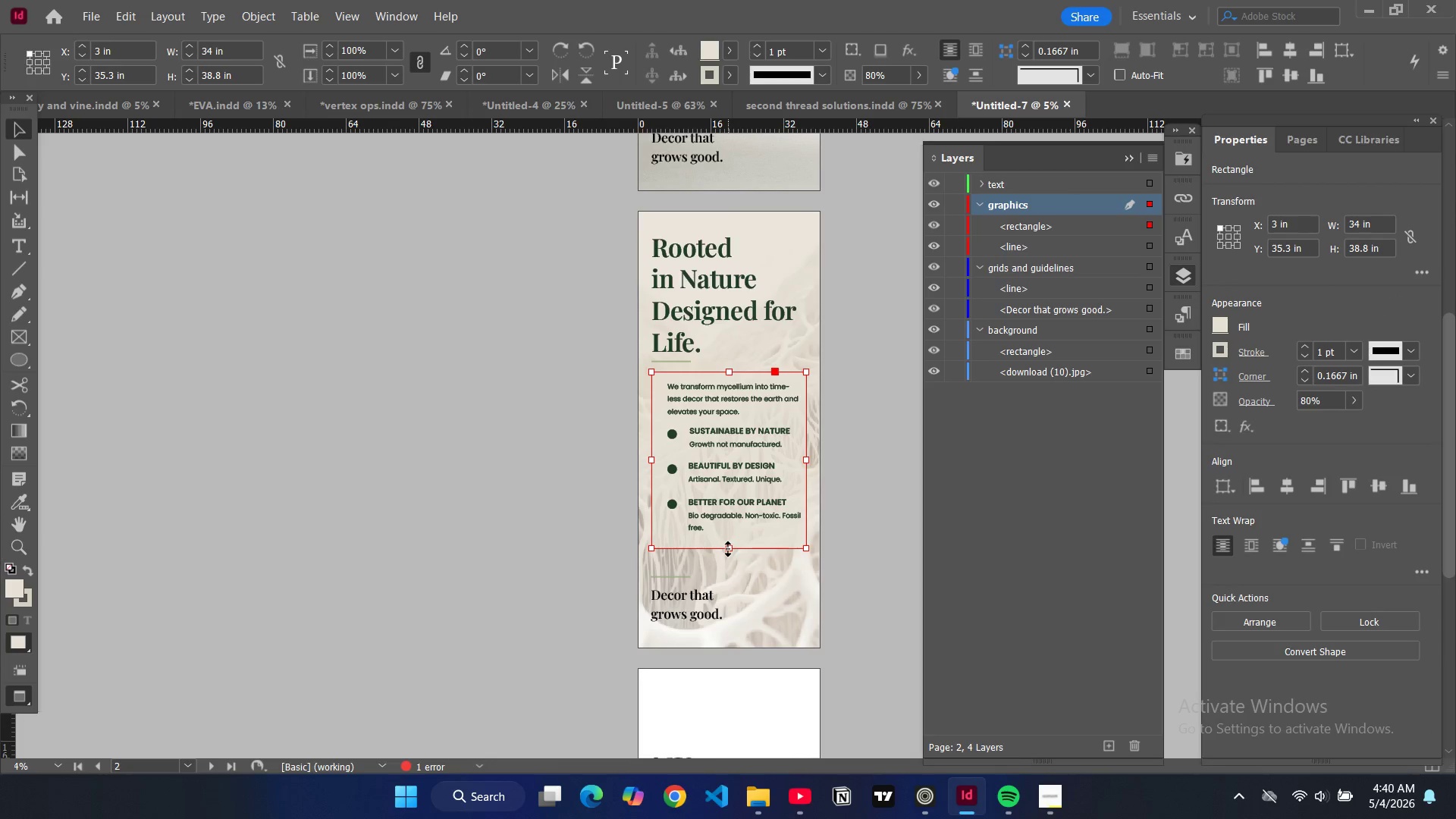 
left_click_drag(start_coordinate=[728, 549], to_coordinate=[729, 563])
 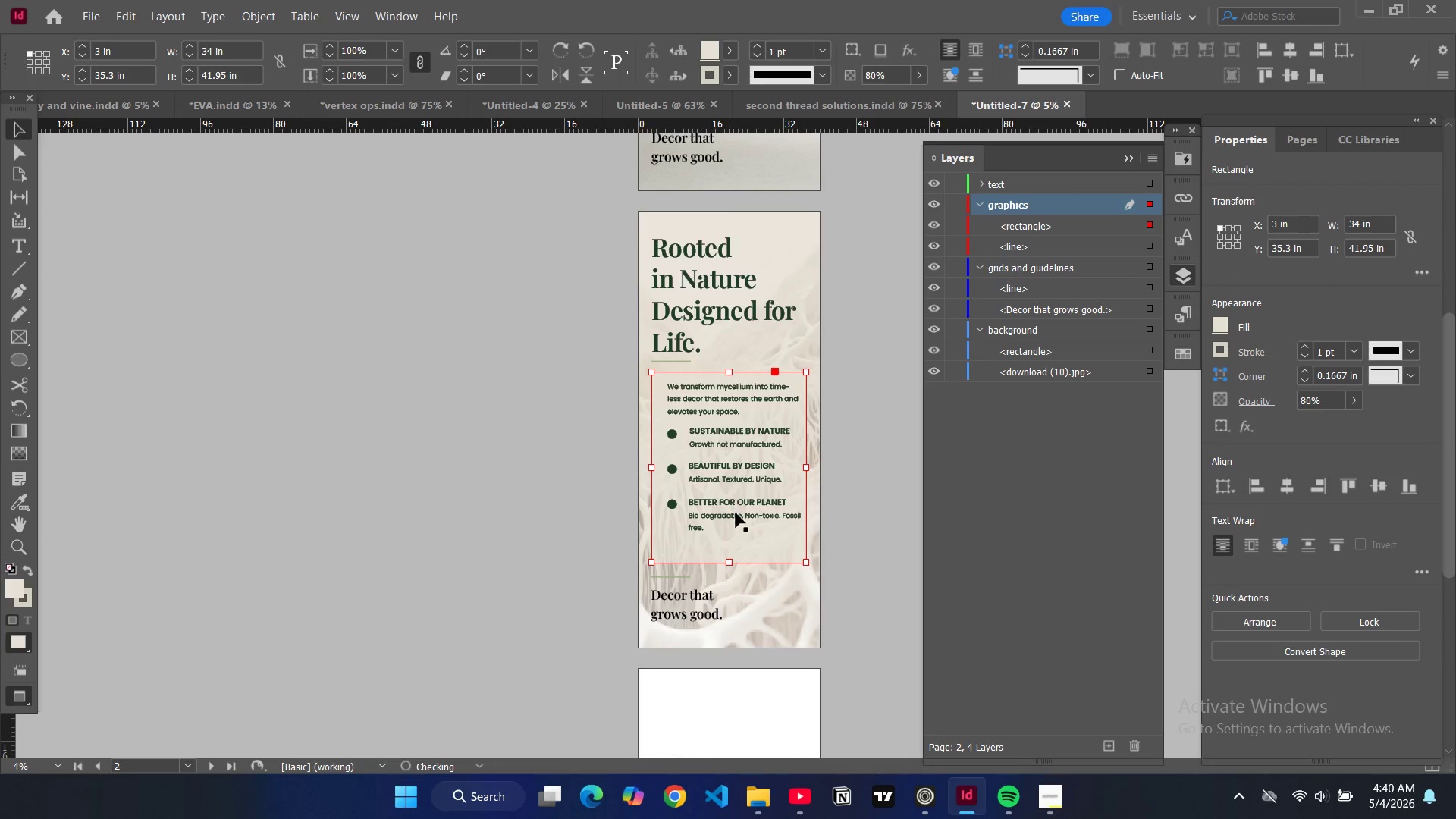 
left_click([736, 513])
 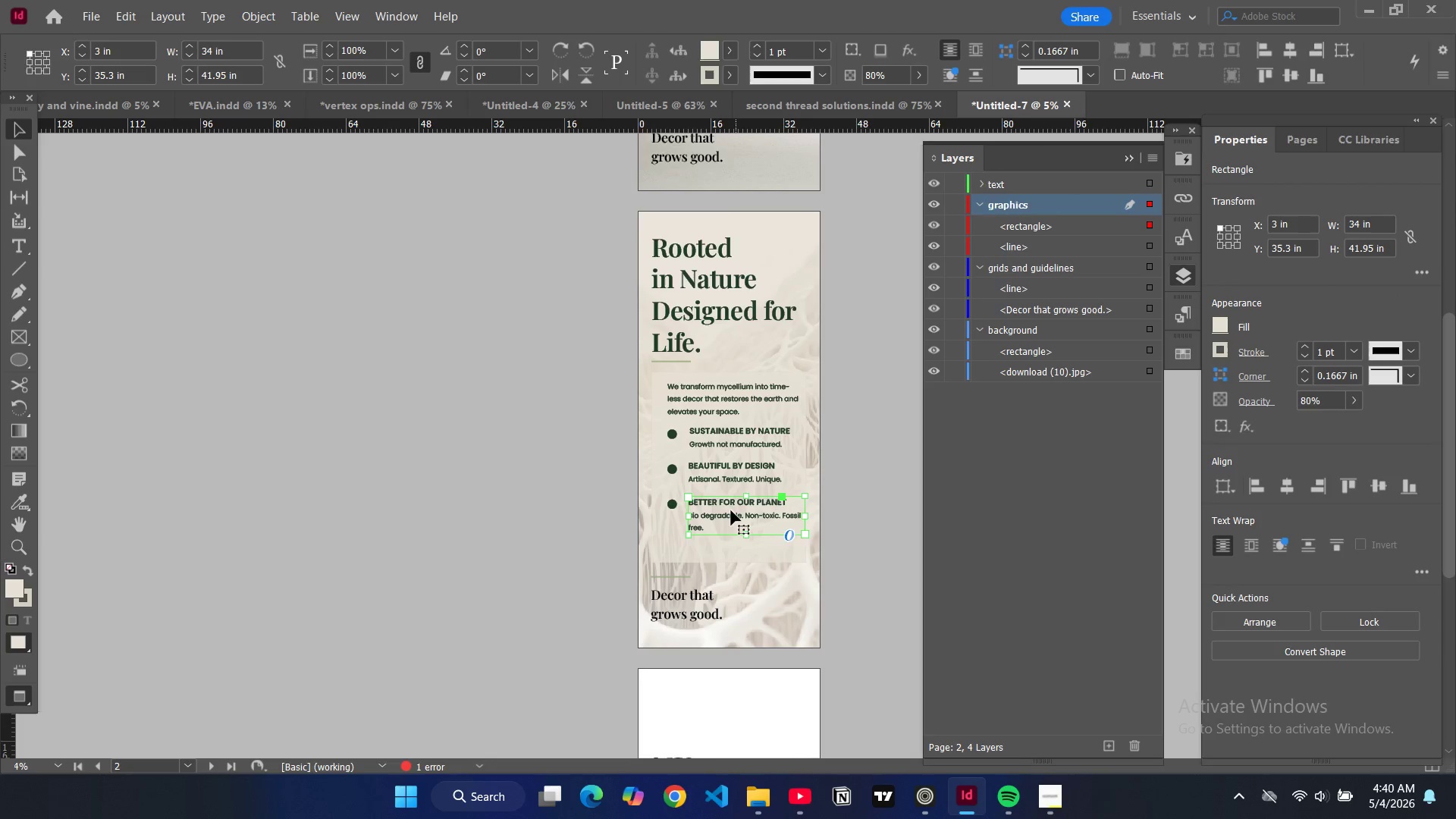 
left_click_drag(start_coordinate=[731, 510], to_coordinate=[726, 524])
 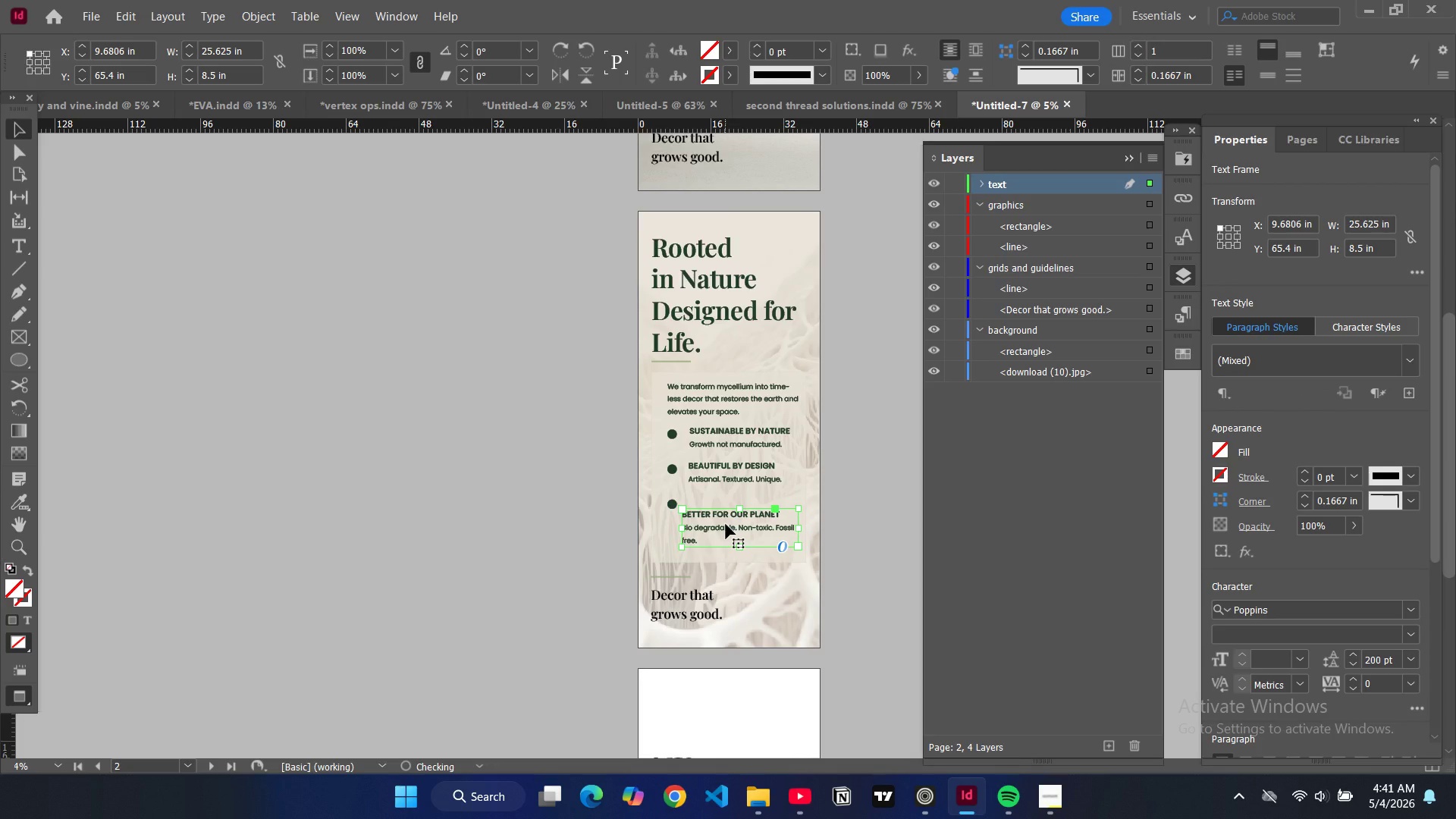 
key(W)
 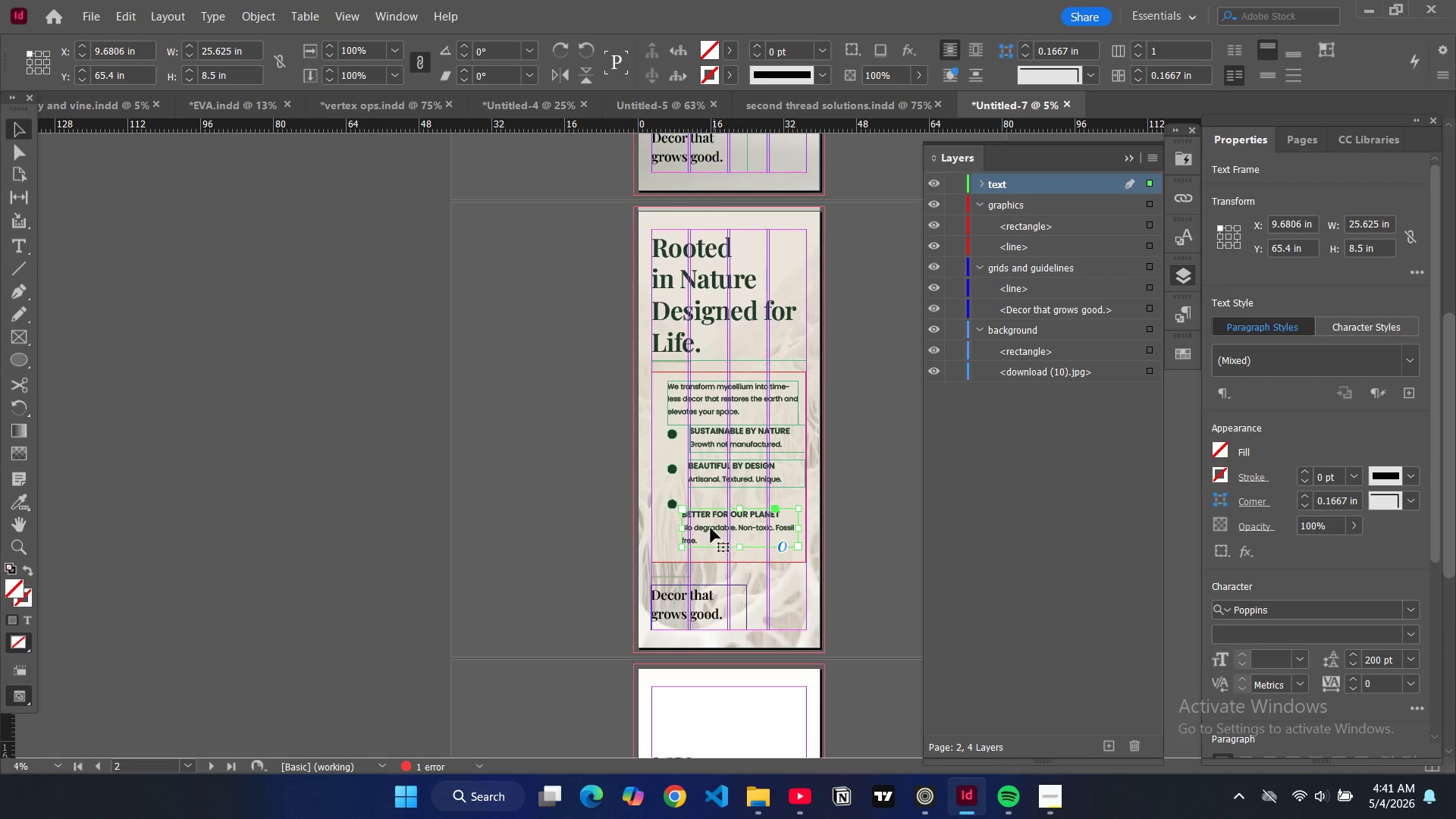 
left_click_drag(start_coordinate=[710, 528], to_coordinate=[717, 532])
 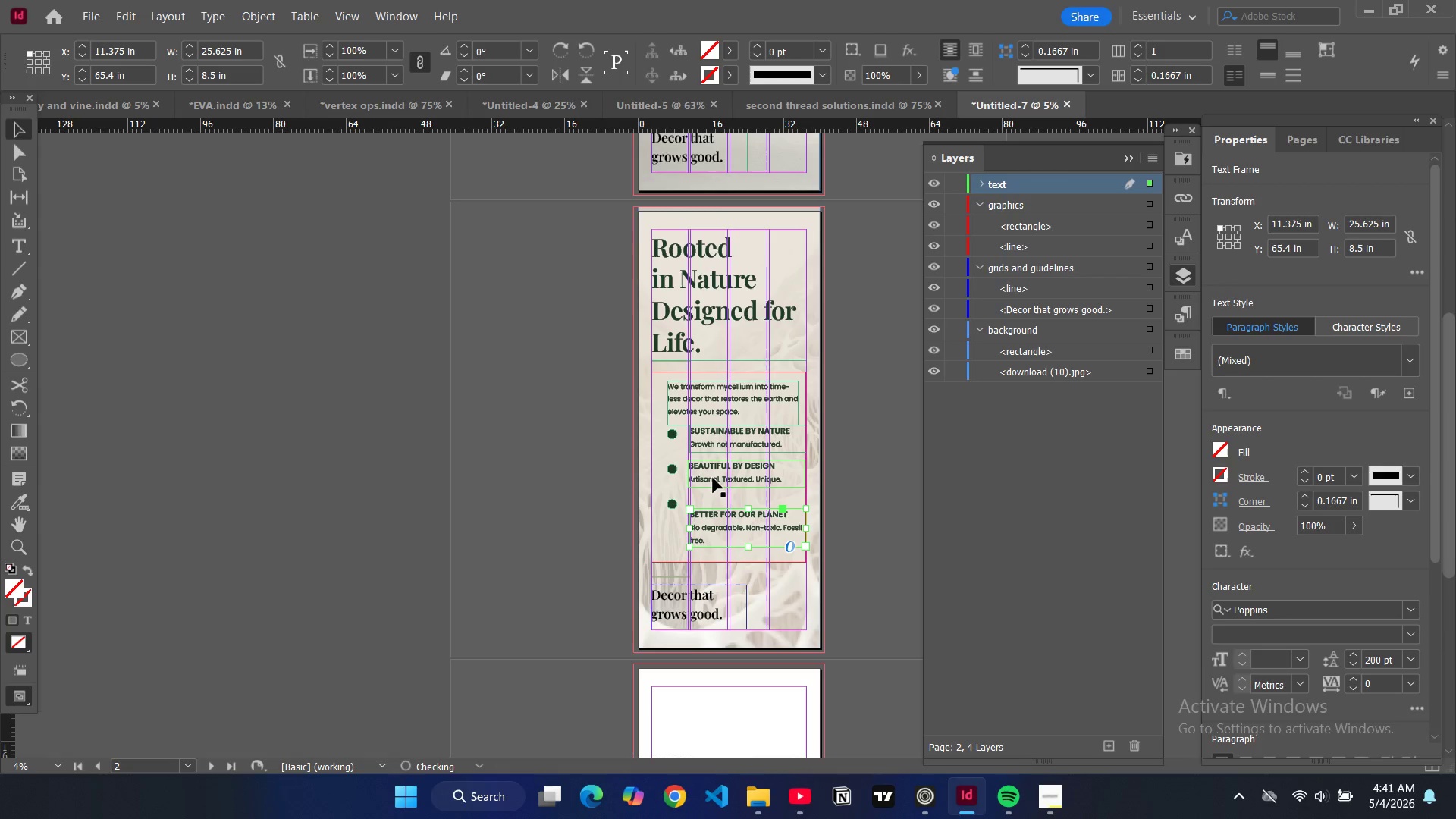 
left_click([713, 478])
 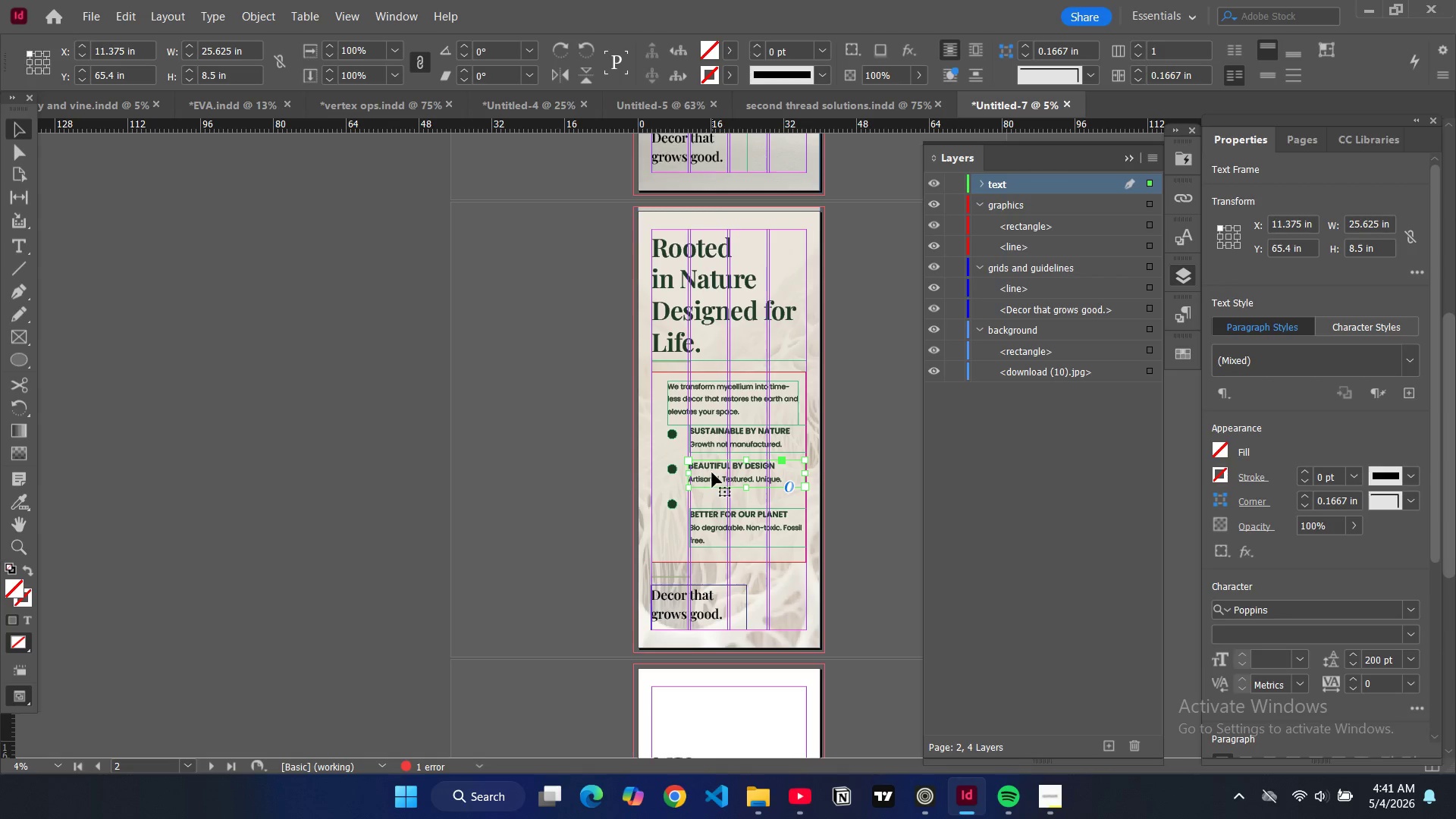 
left_click_drag(start_coordinate=[712, 474], to_coordinate=[712, 488])
 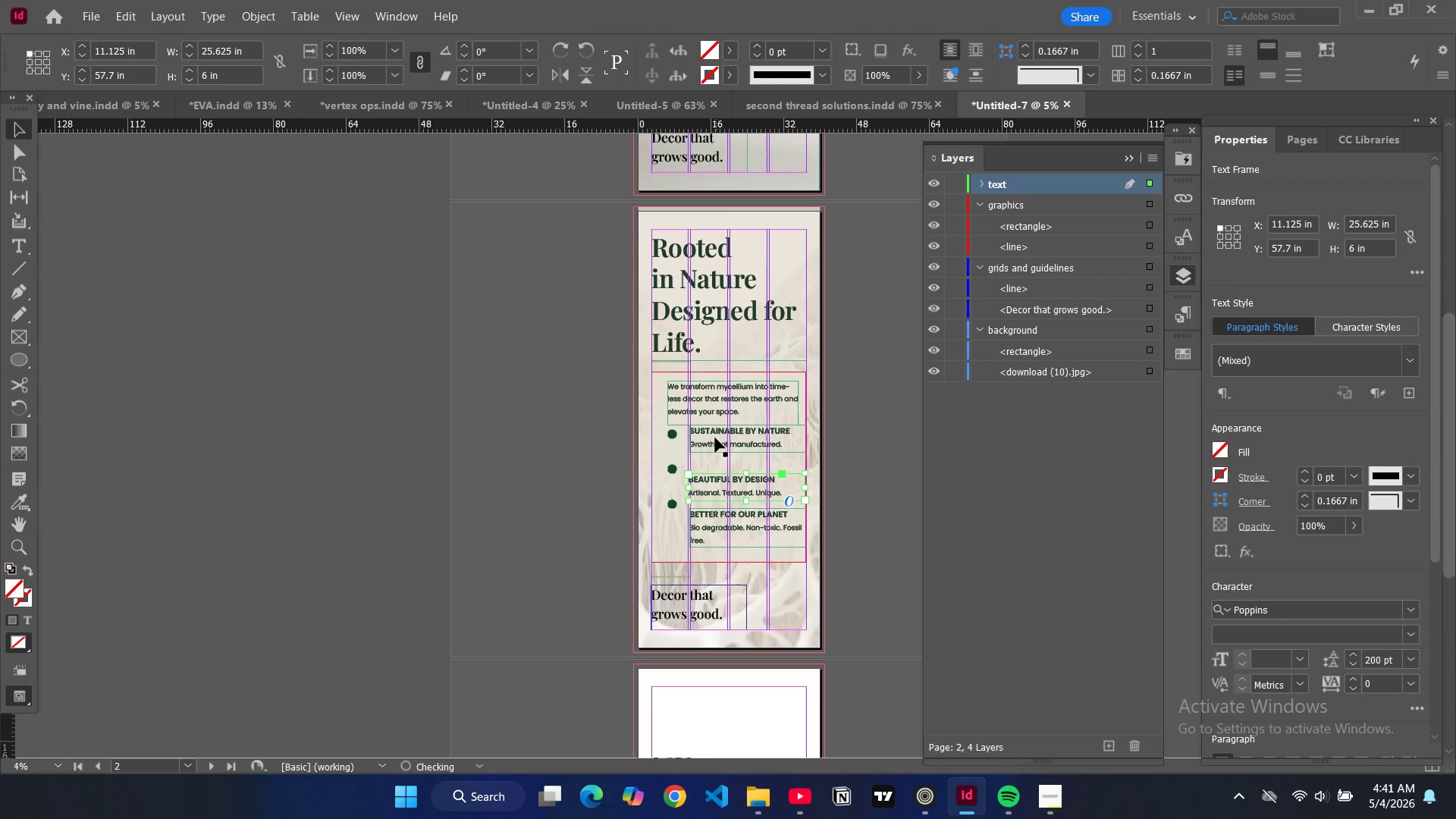 
left_click([715, 438])
 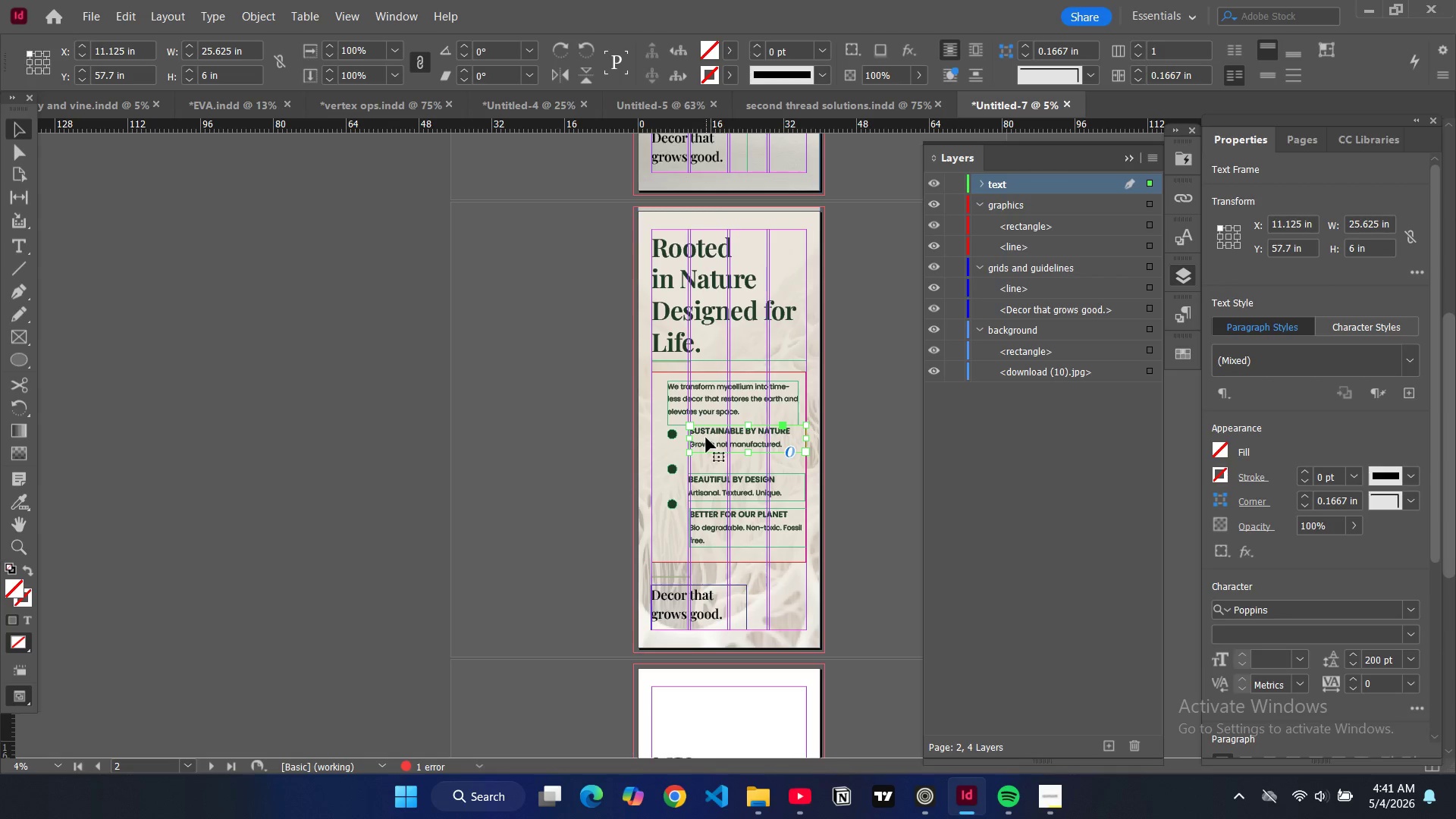 
left_click_drag(start_coordinate=[706, 438], to_coordinate=[706, 451])
 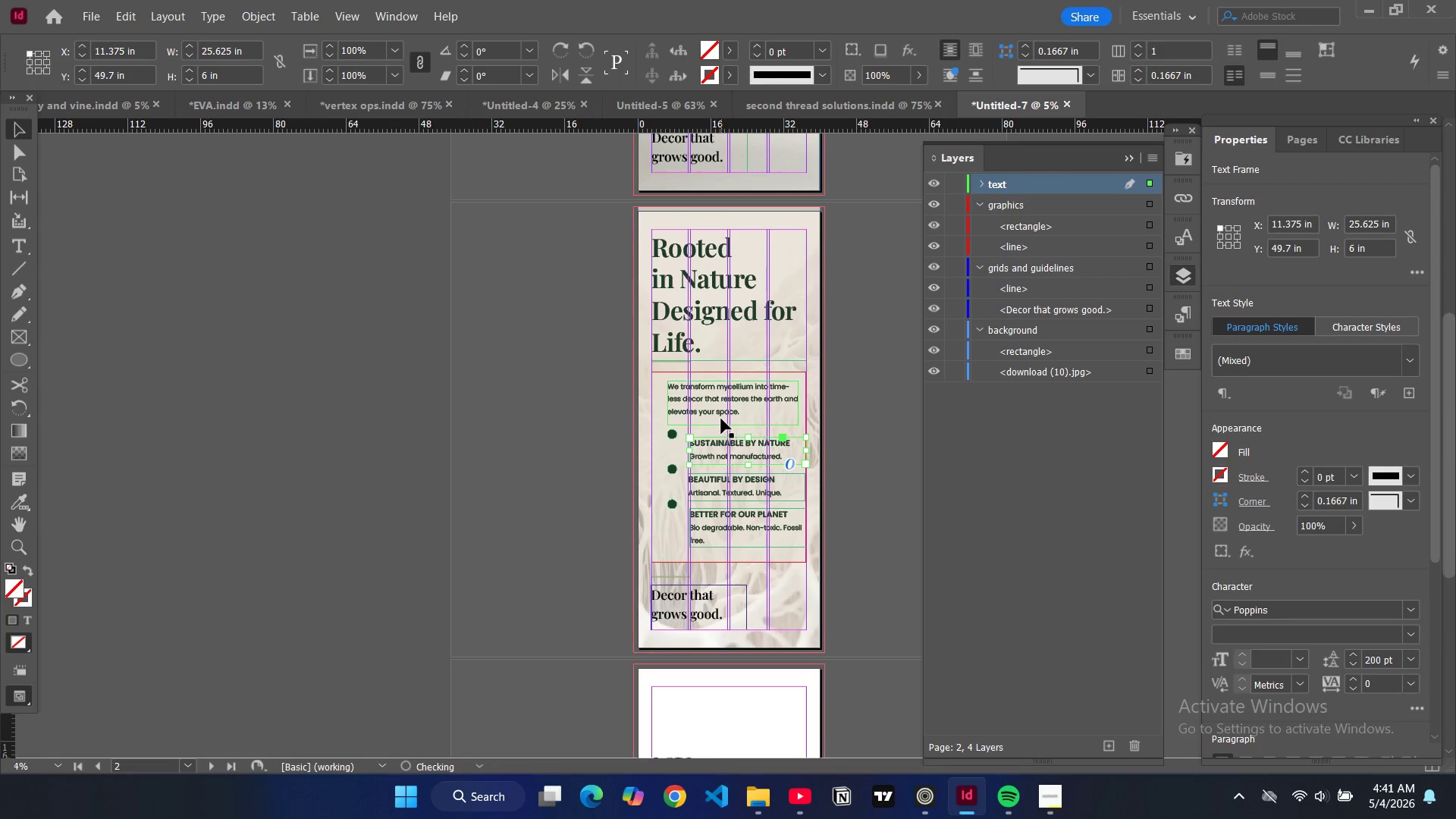 
left_click([721, 419])
 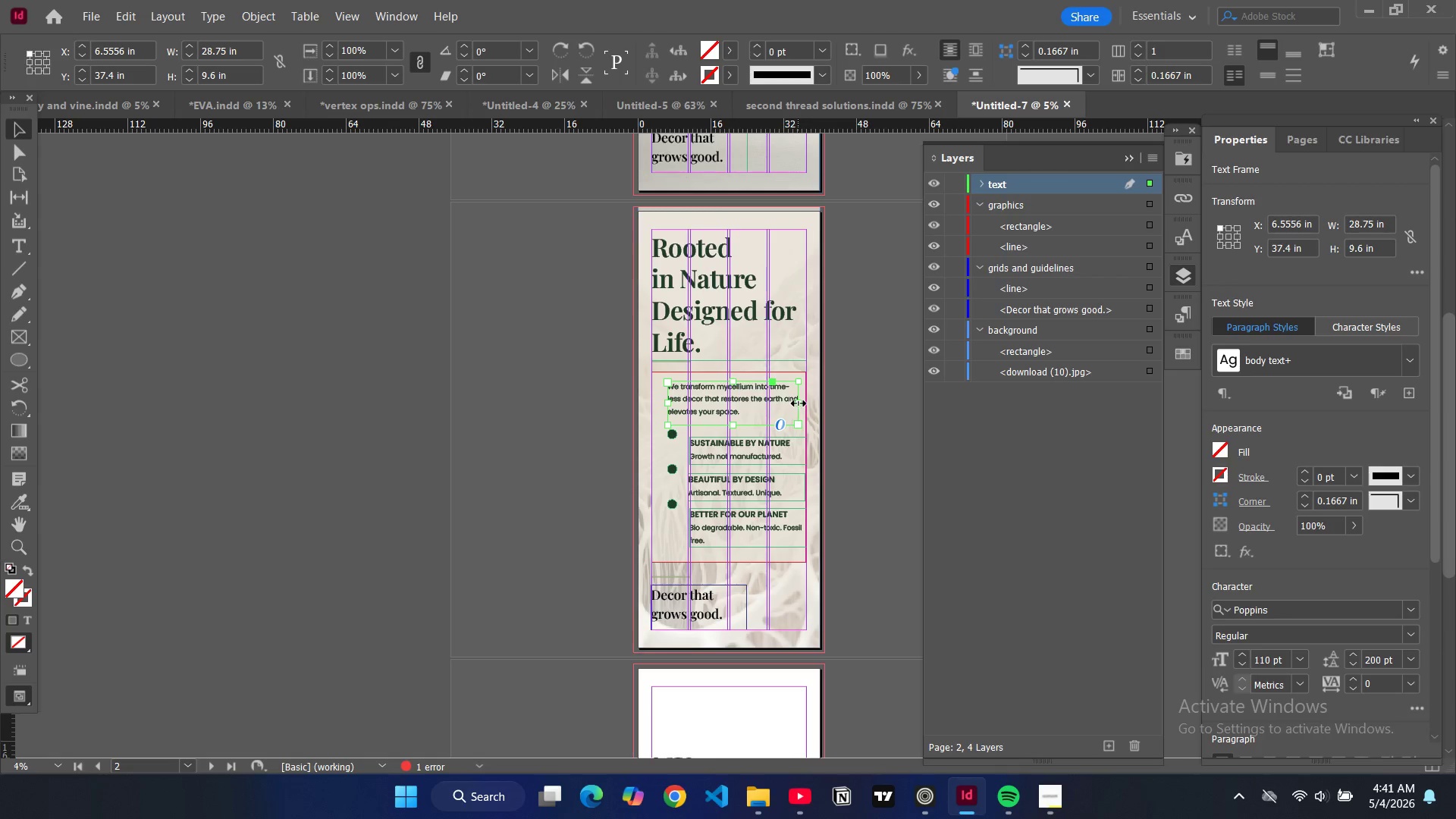 
left_click_drag(start_coordinate=[799, 403], to_coordinate=[792, 406])
 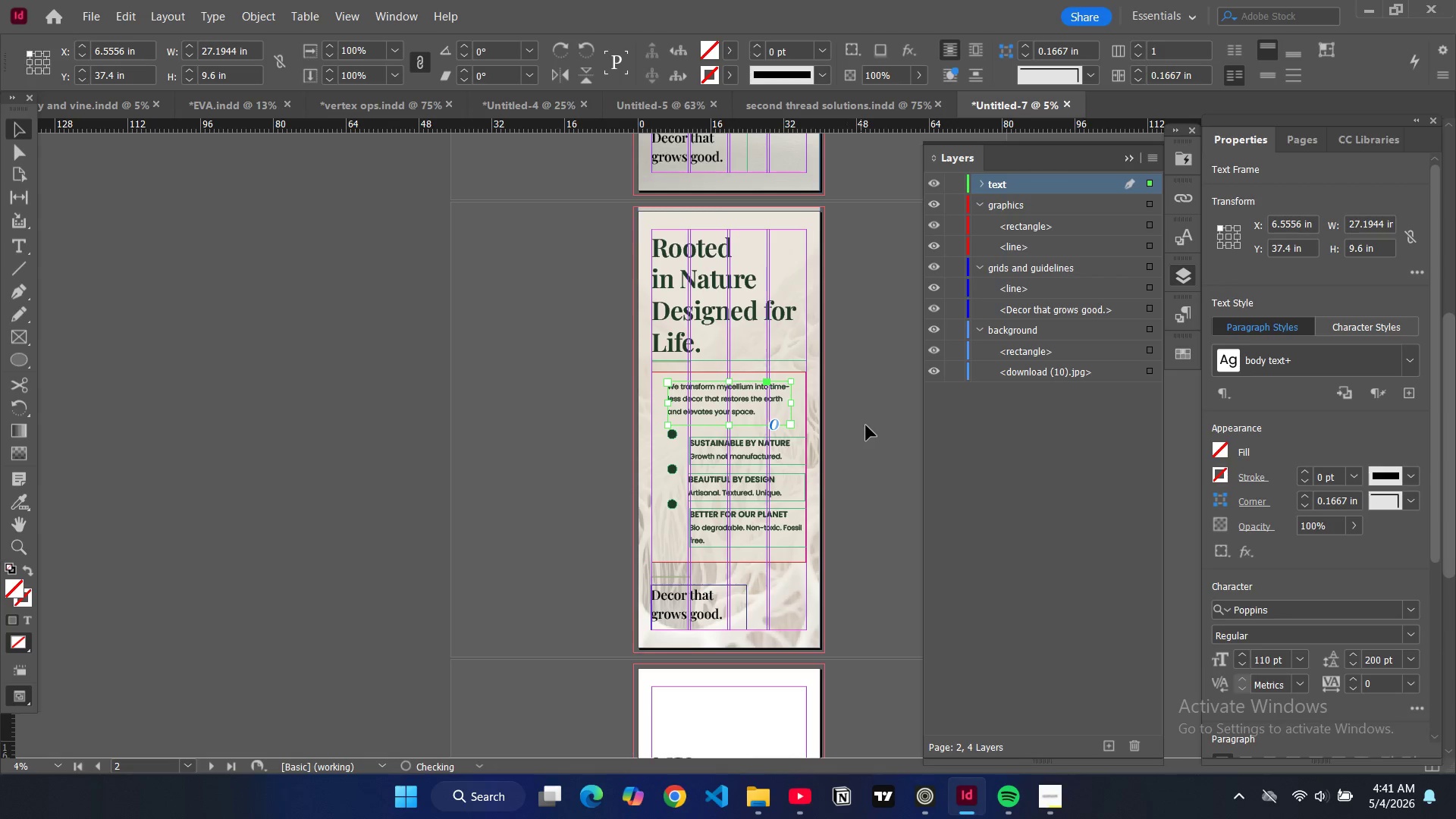 
left_click([866, 425])
 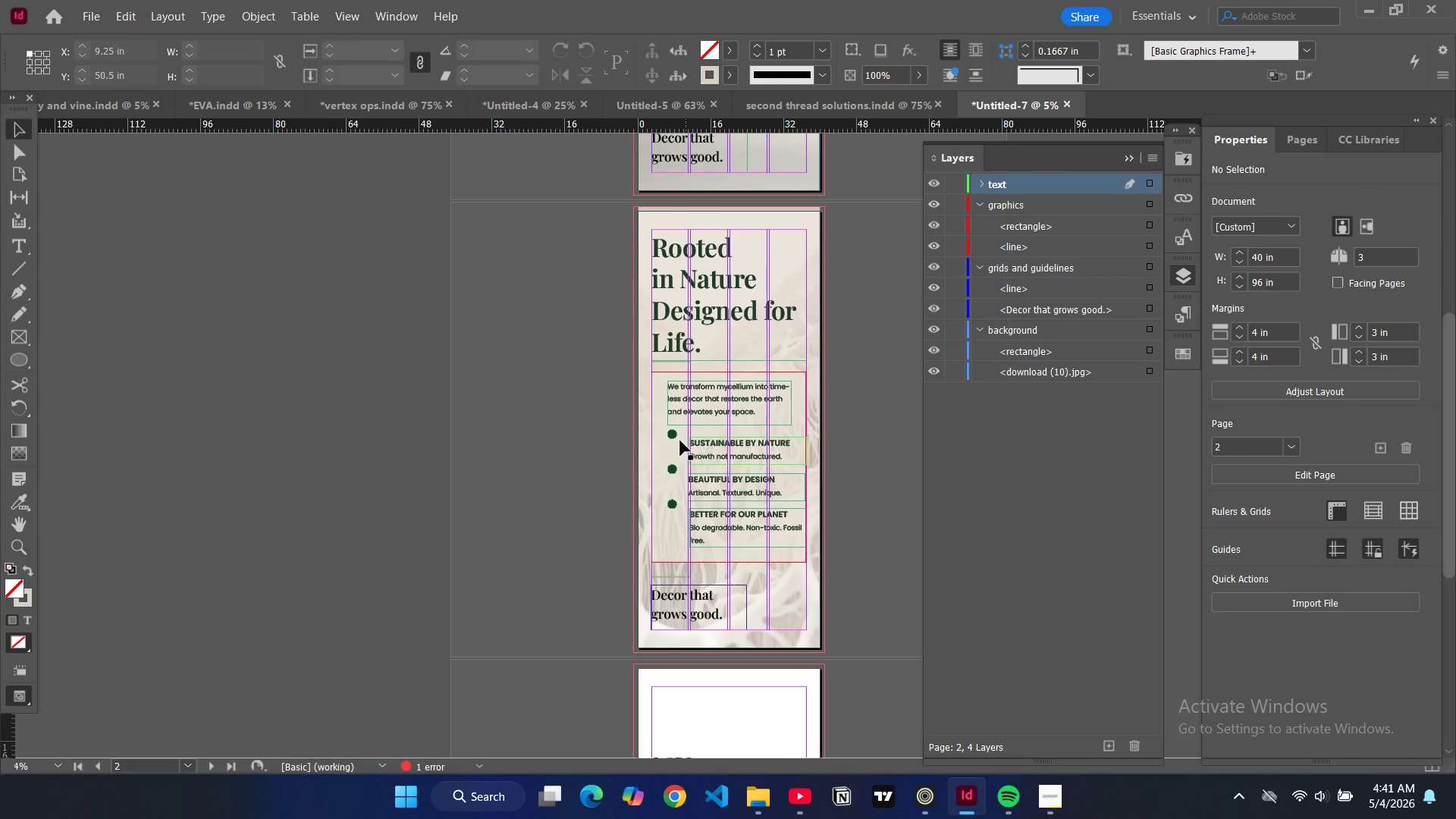 
left_click([676, 437])
 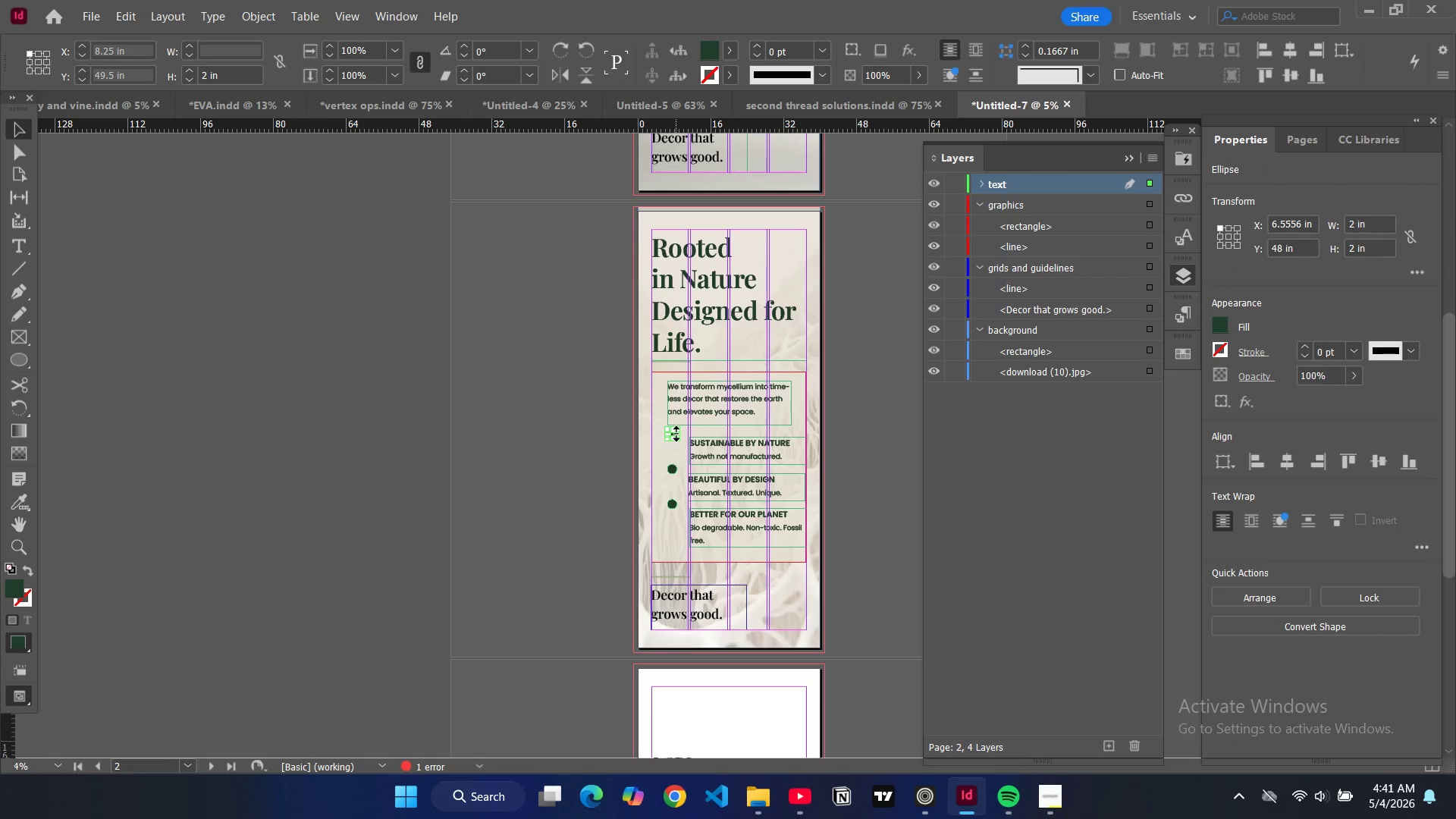 
key(Control+Equal)
 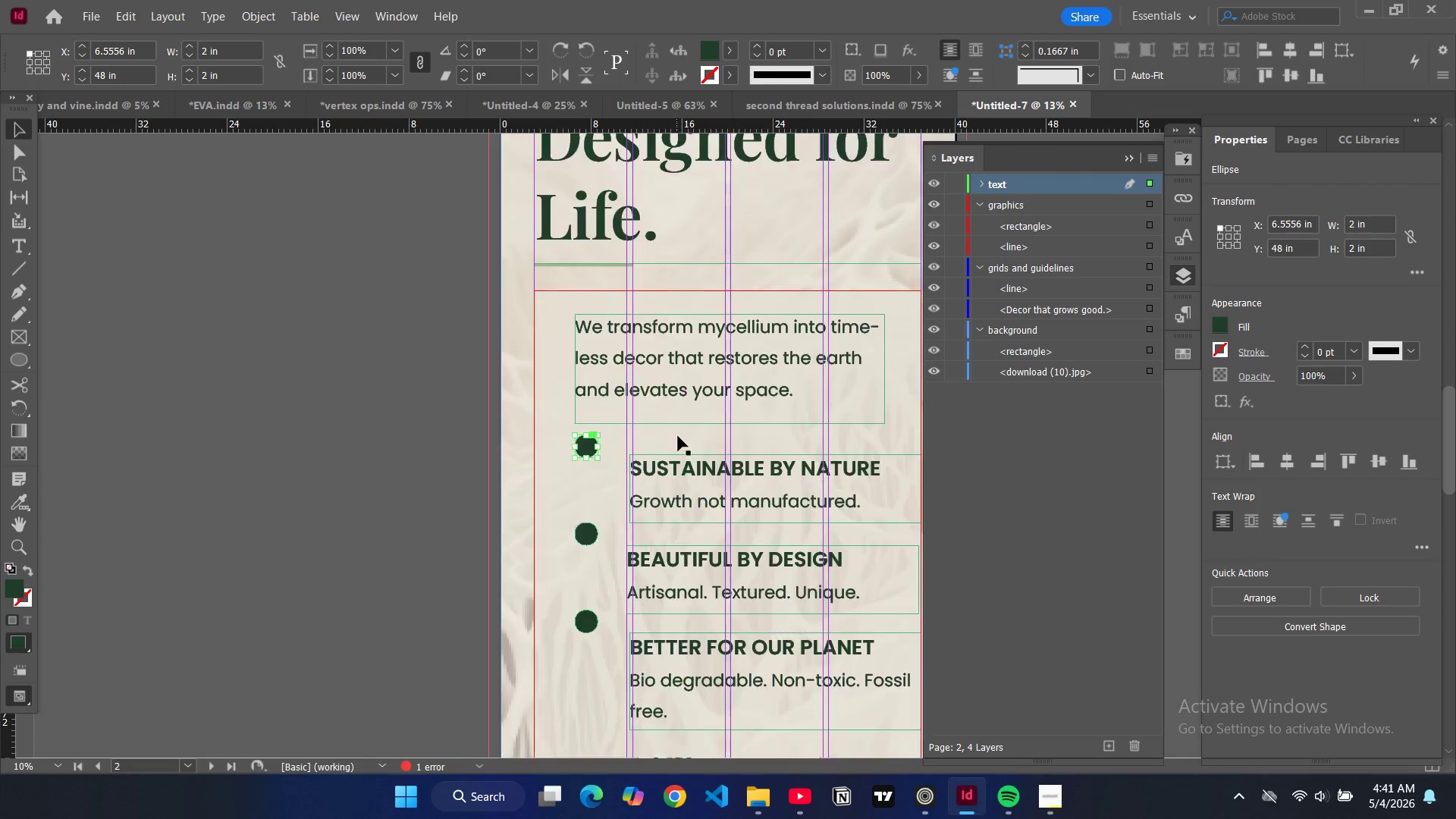 
key(Control+Equal)
 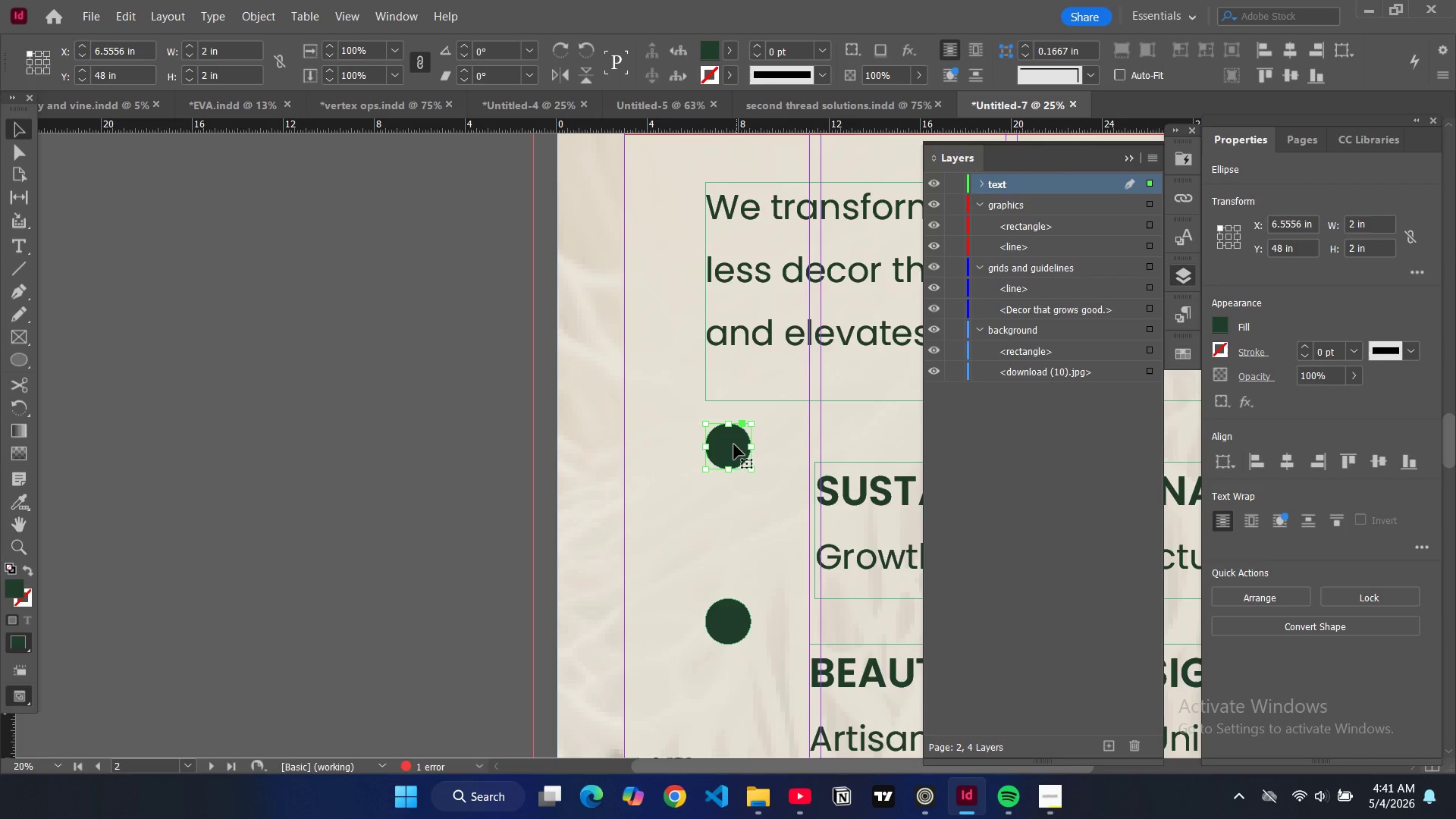 
left_click_drag(start_coordinate=[730, 442], to_coordinate=[736, 500])
 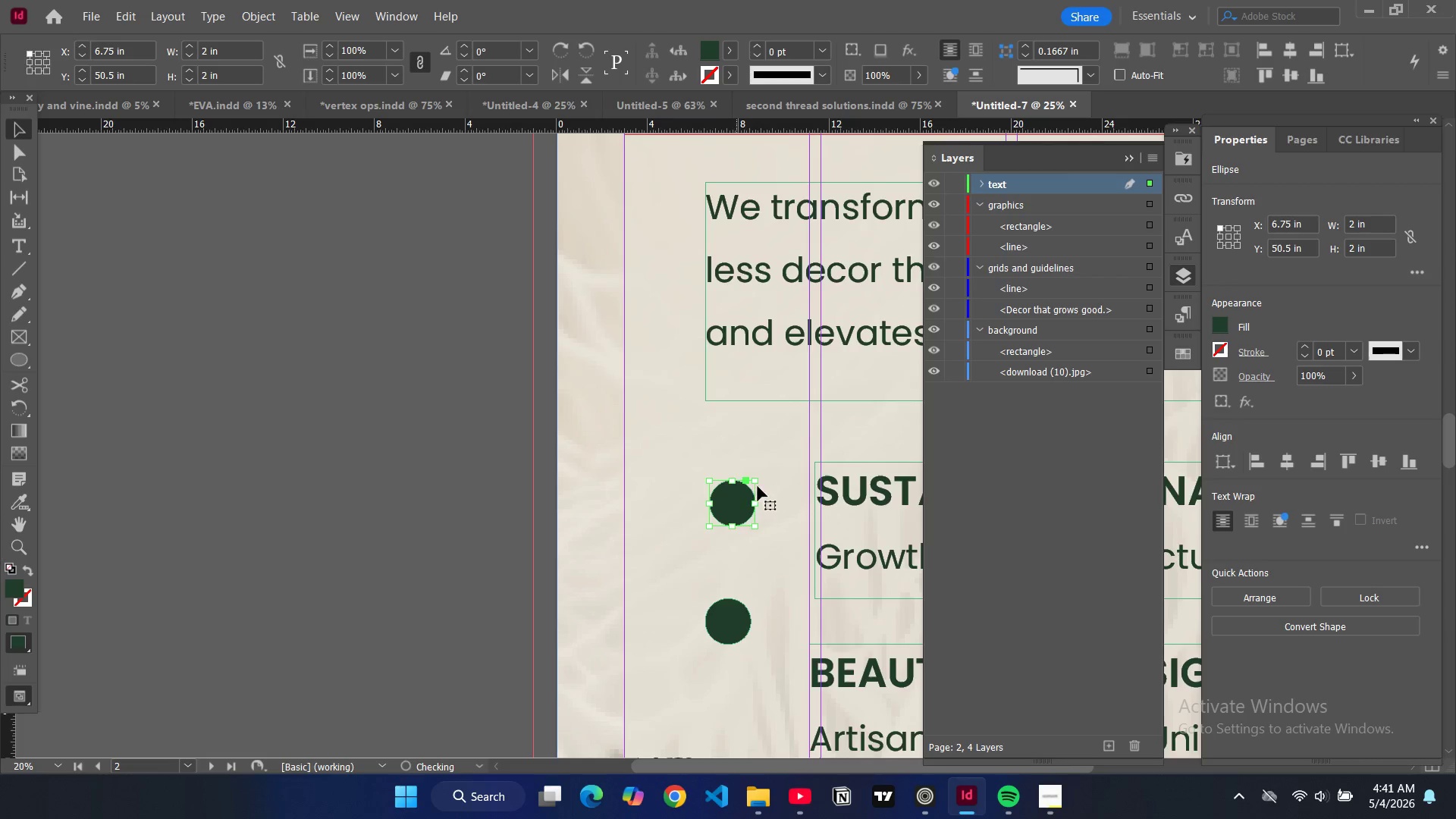 
scroll: coordinate [761, 483], scroll_direction: down, amount: 4.0
 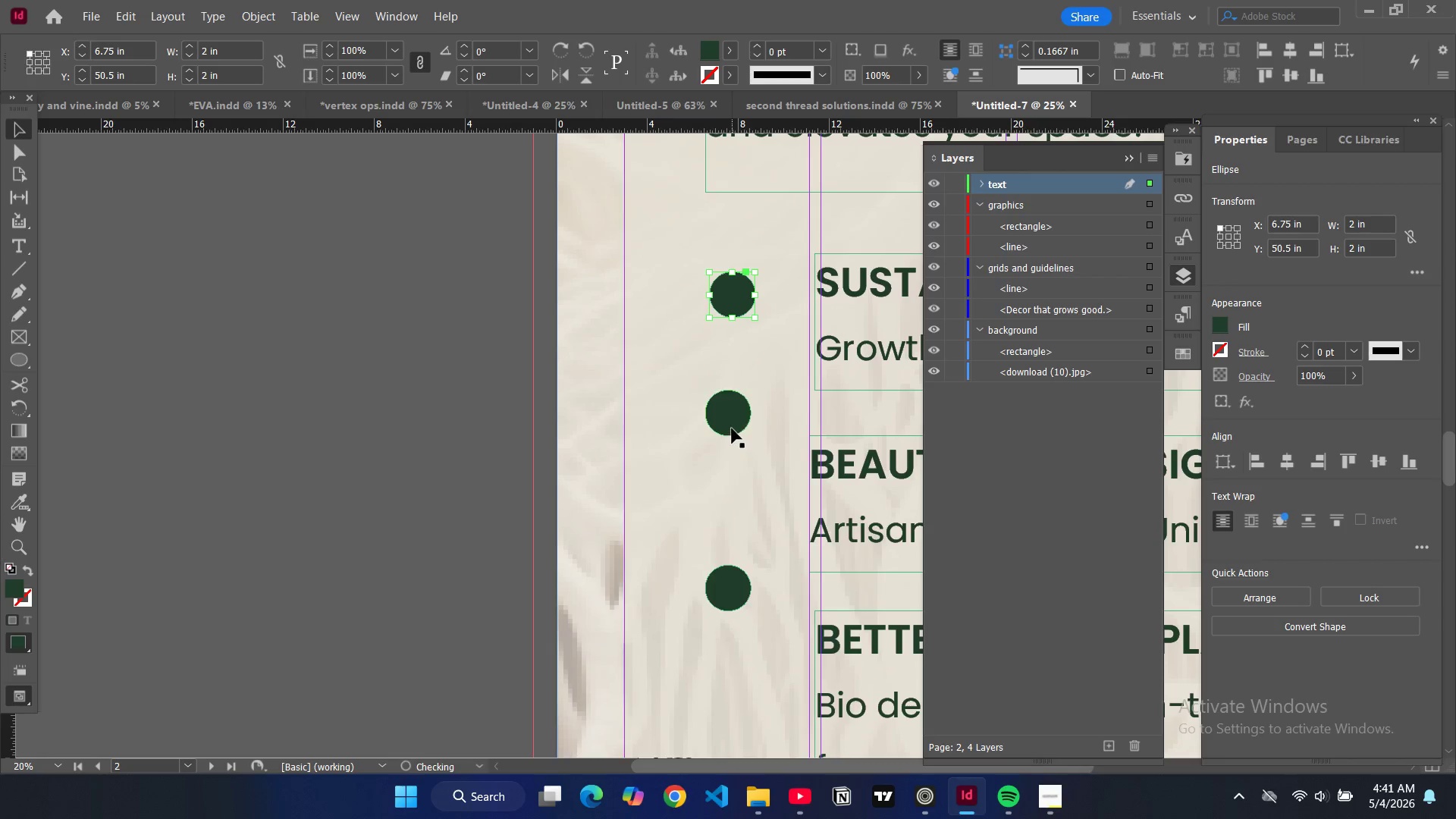 
left_click([732, 428])
 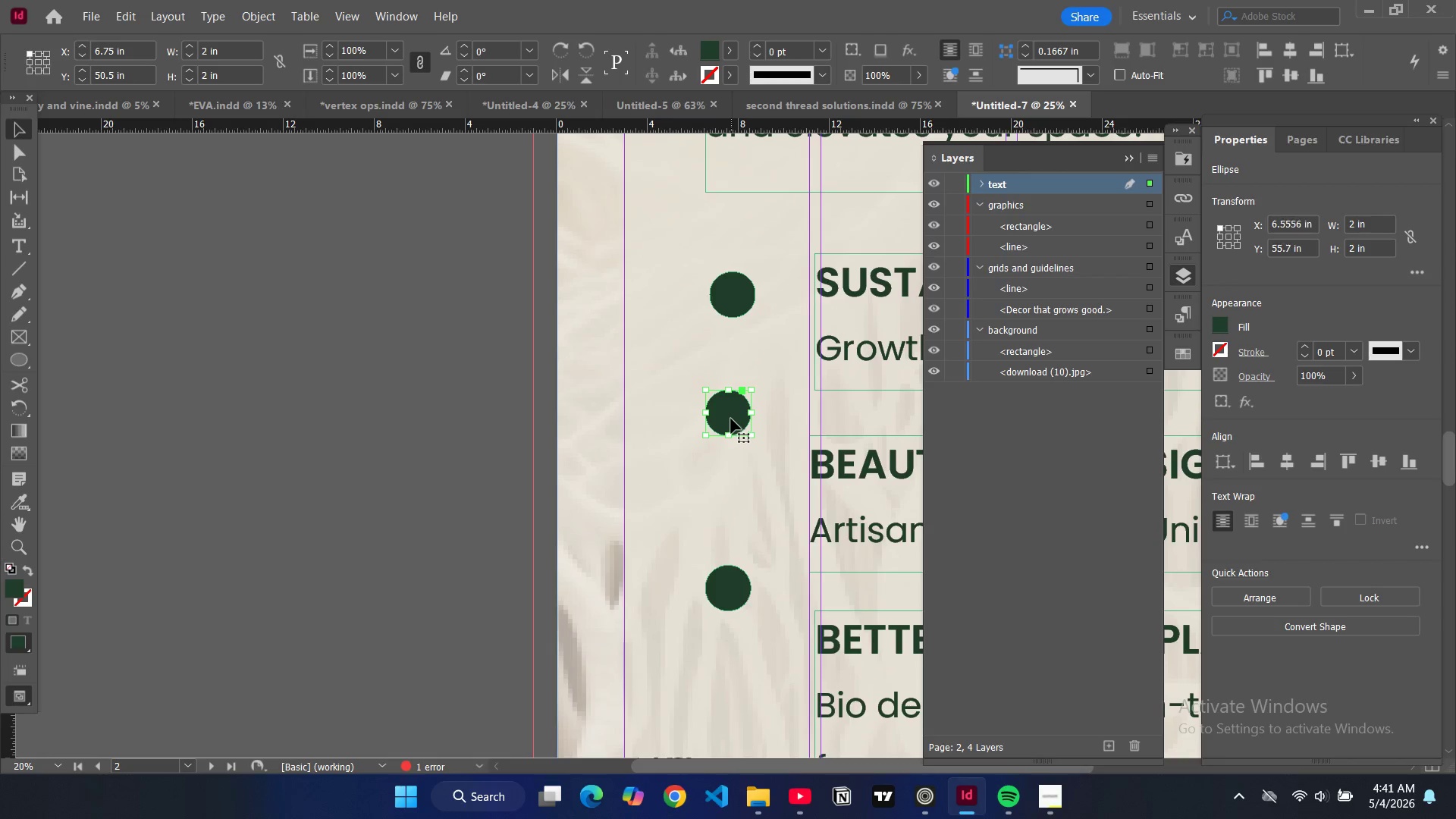 
left_click_drag(start_coordinate=[731, 419], to_coordinate=[738, 473])
 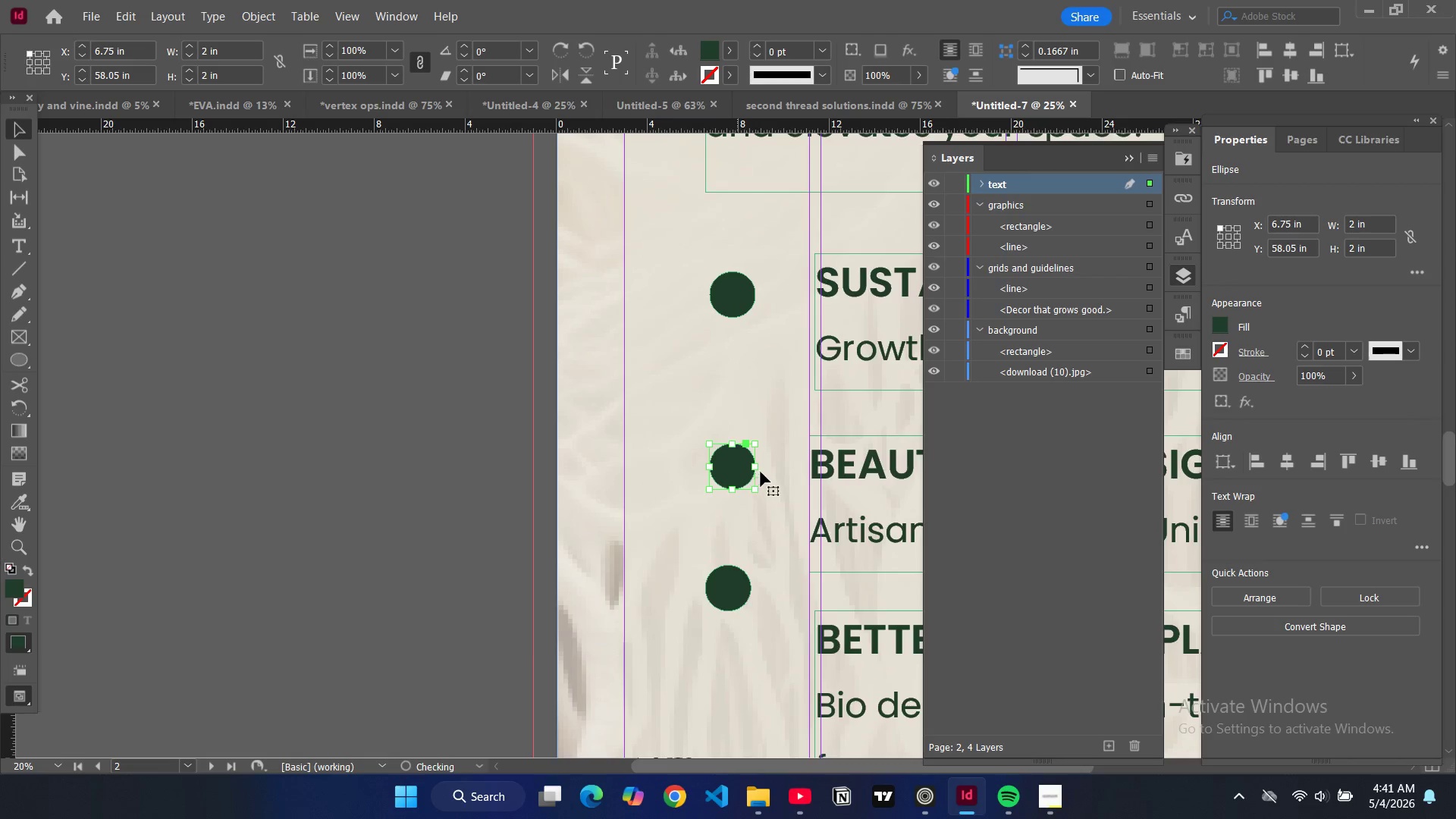 
scroll: coordinate [763, 471], scroll_direction: down, amount: 4.0
 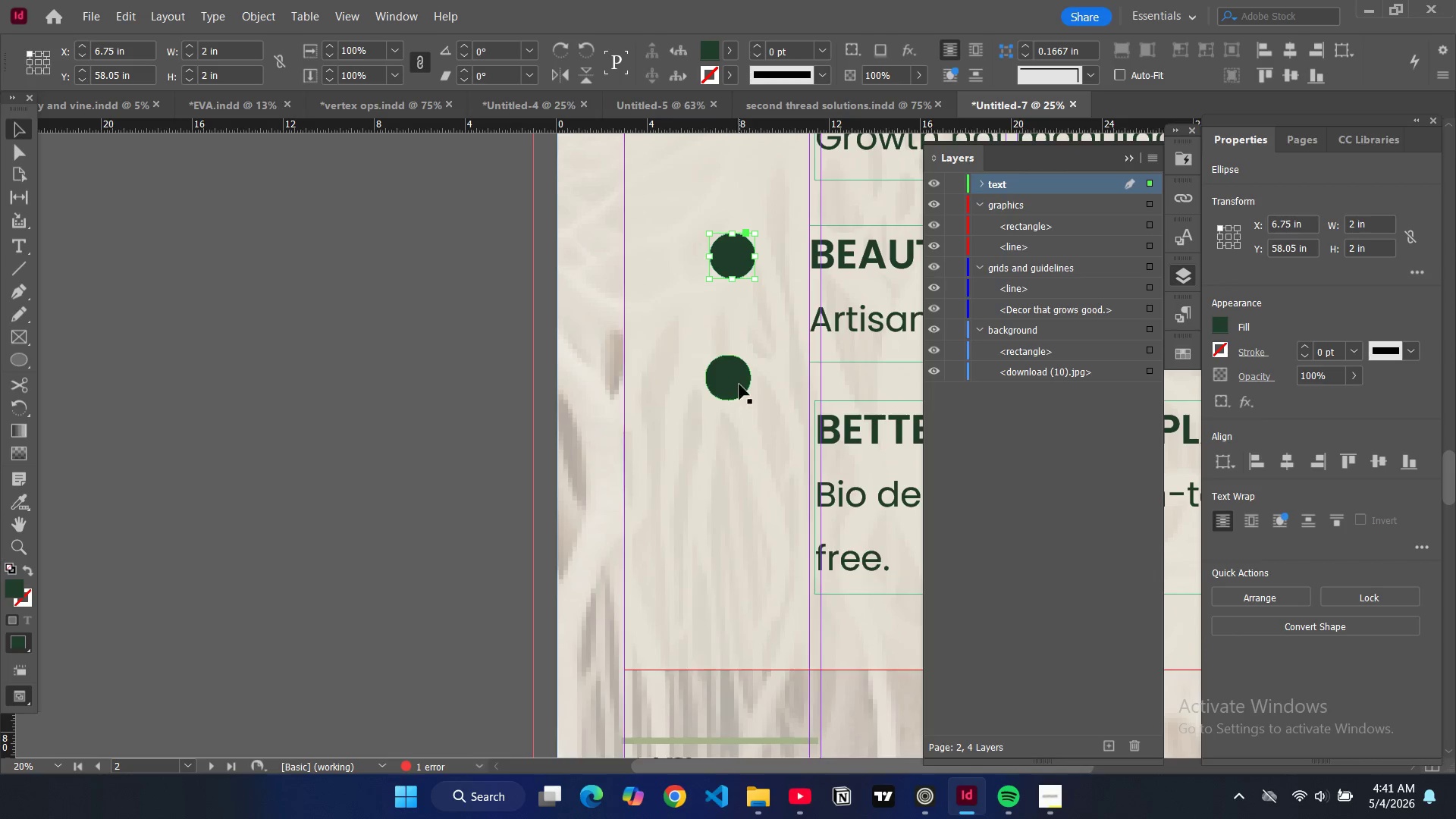 
left_click([739, 384])
 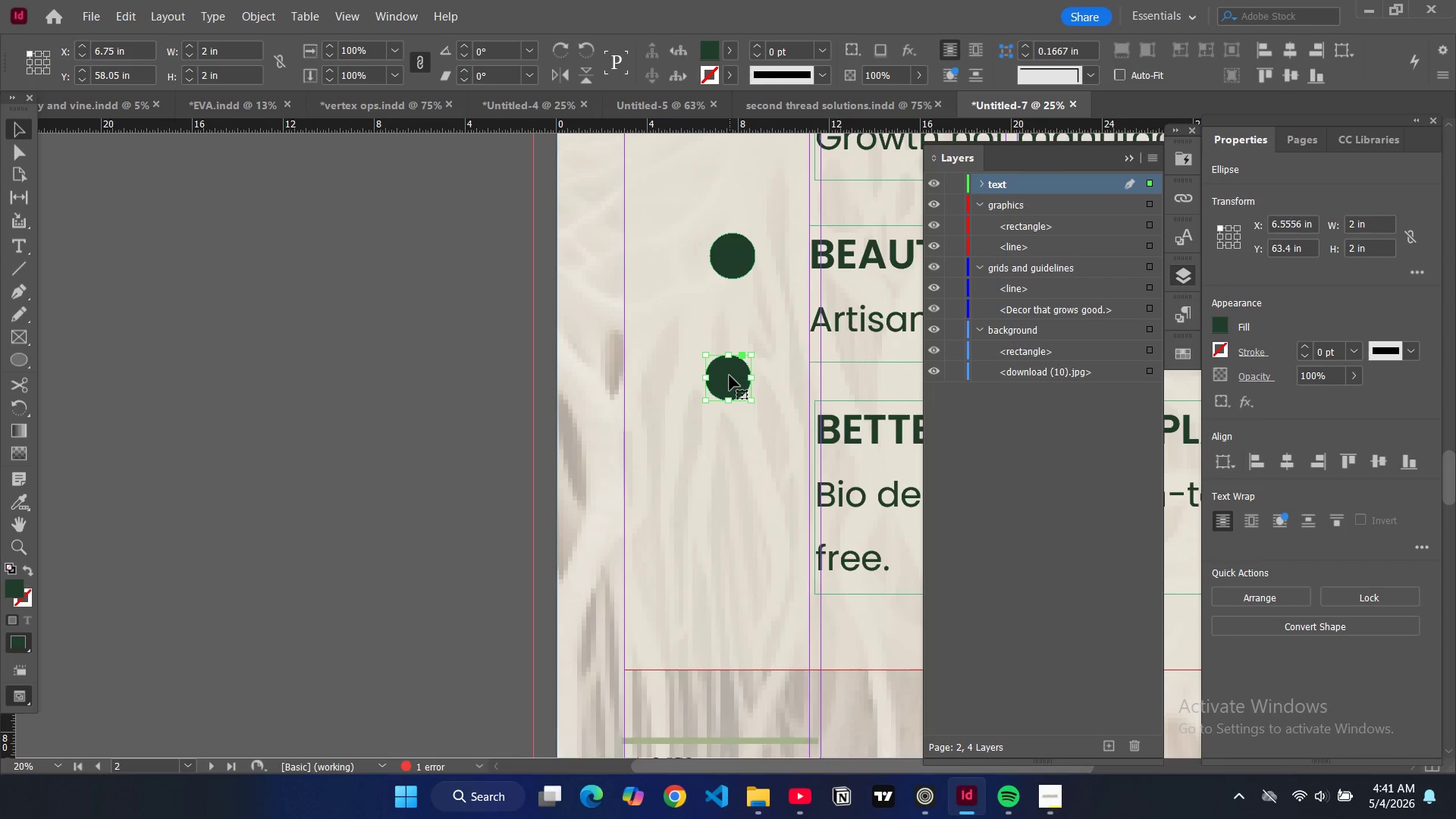 
left_click_drag(start_coordinate=[730, 375], to_coordinate=[733, 435])
 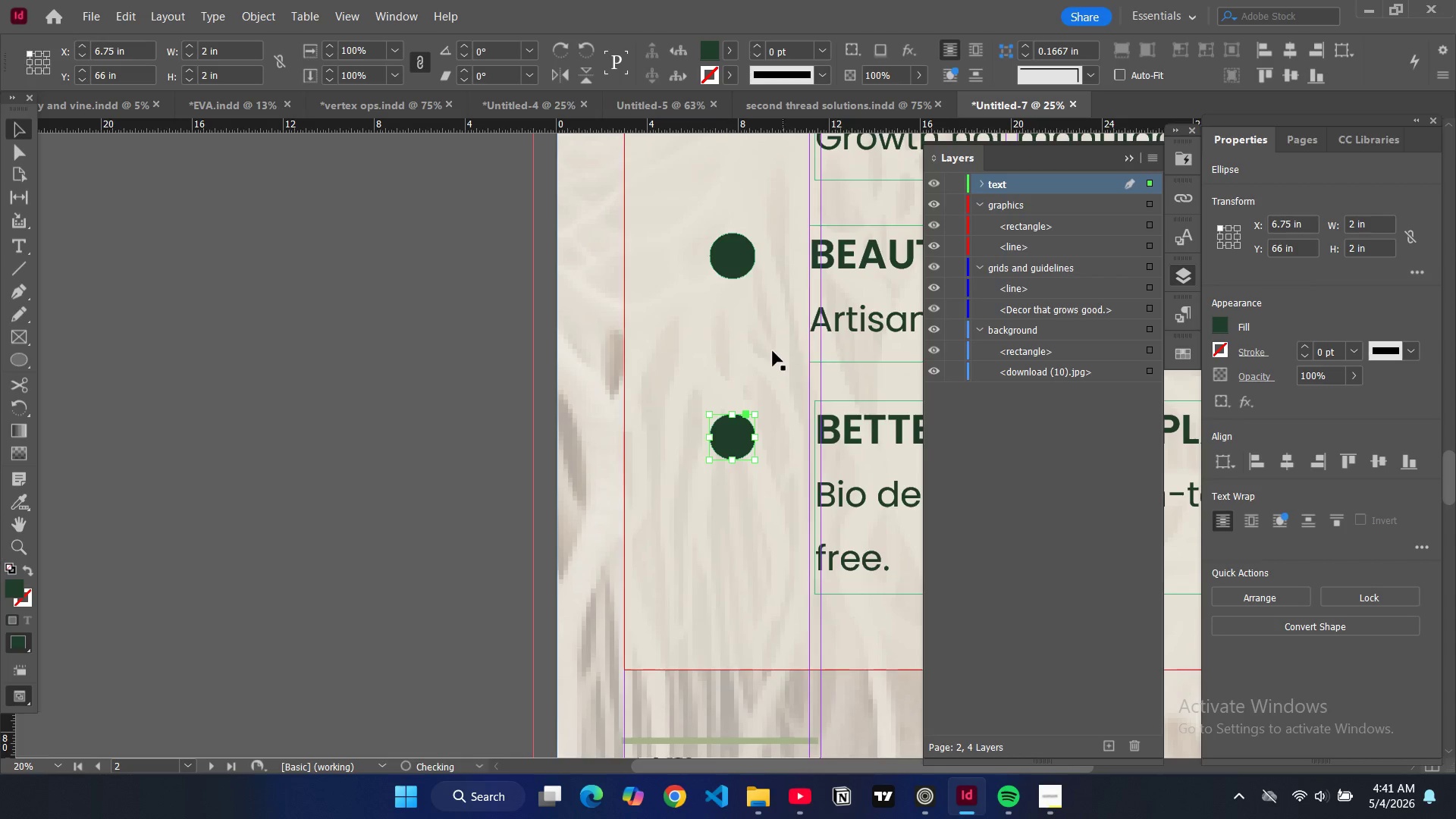 
key(W)
 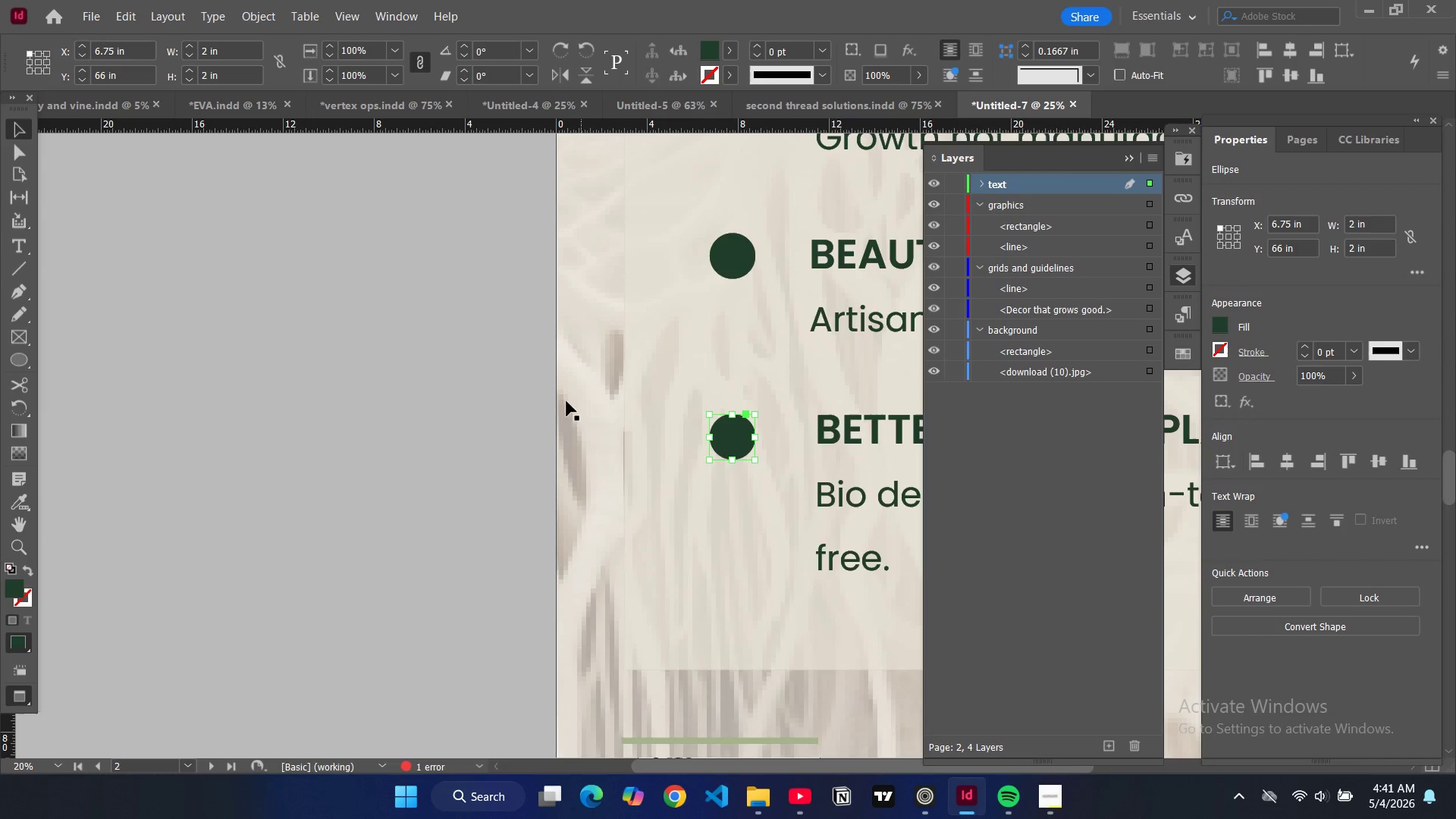 
left_click([507, 391])
 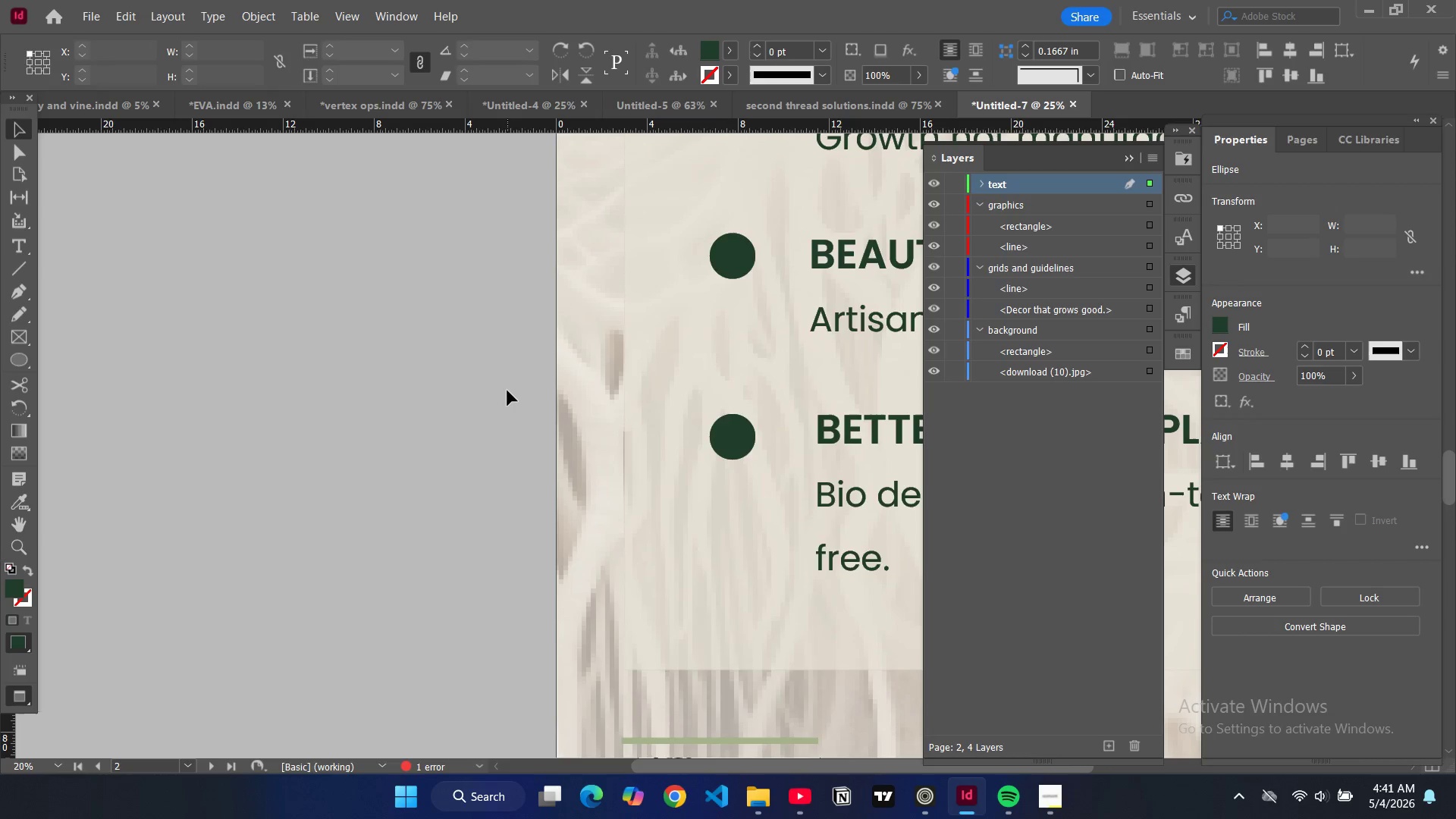 
key(W)
 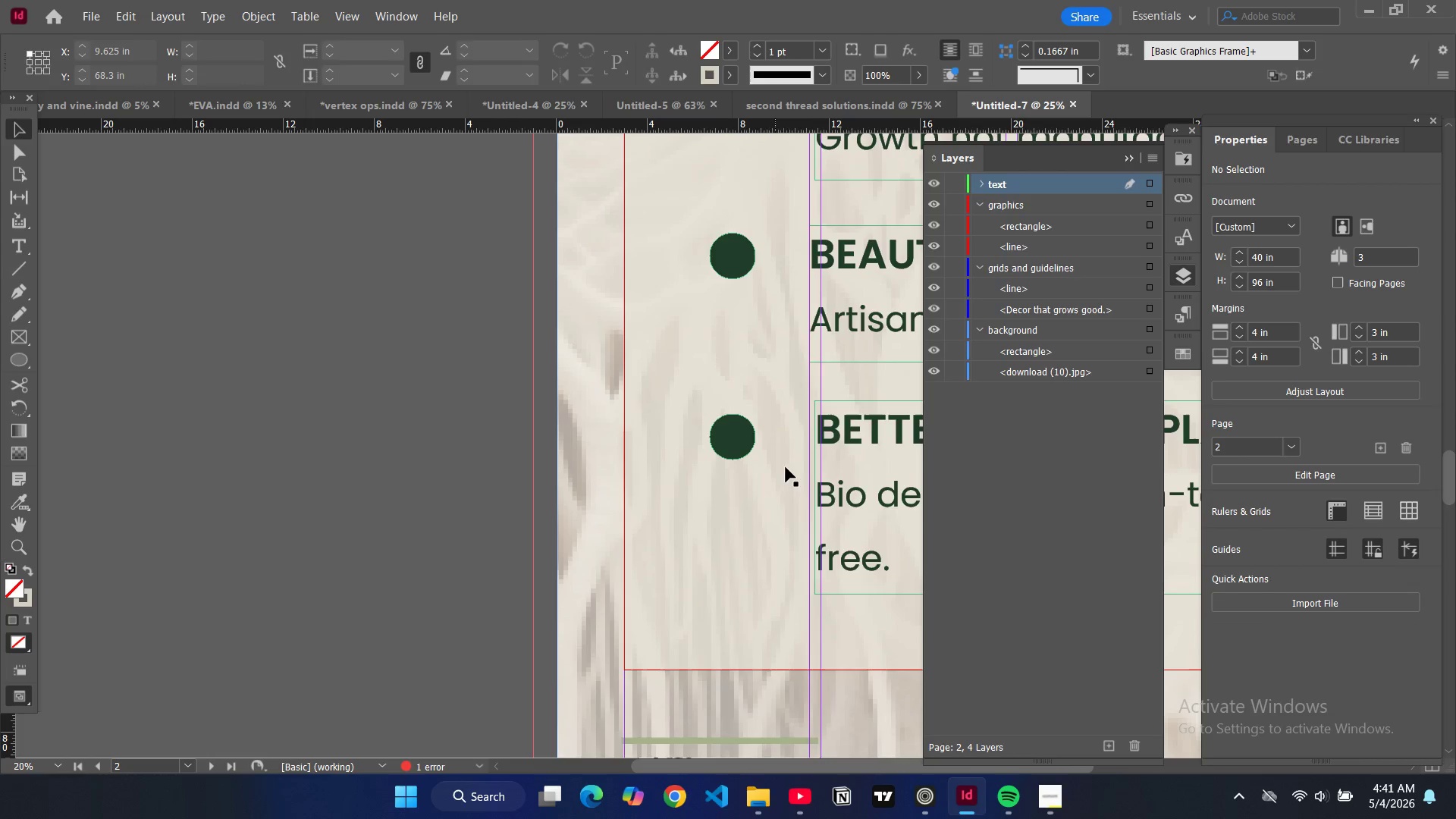 
key(Control+Minus)
 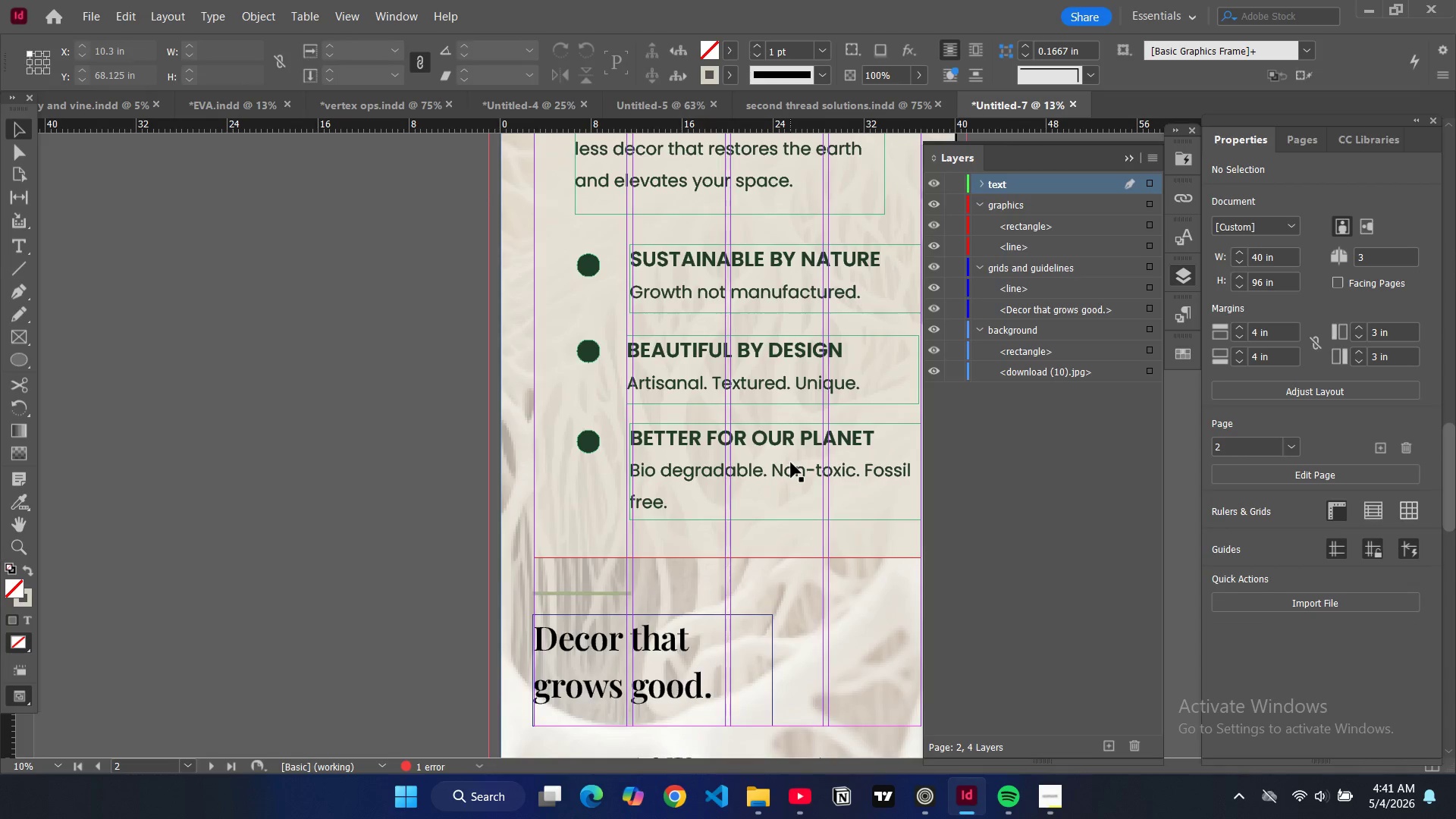 
key(Control+Minus)
 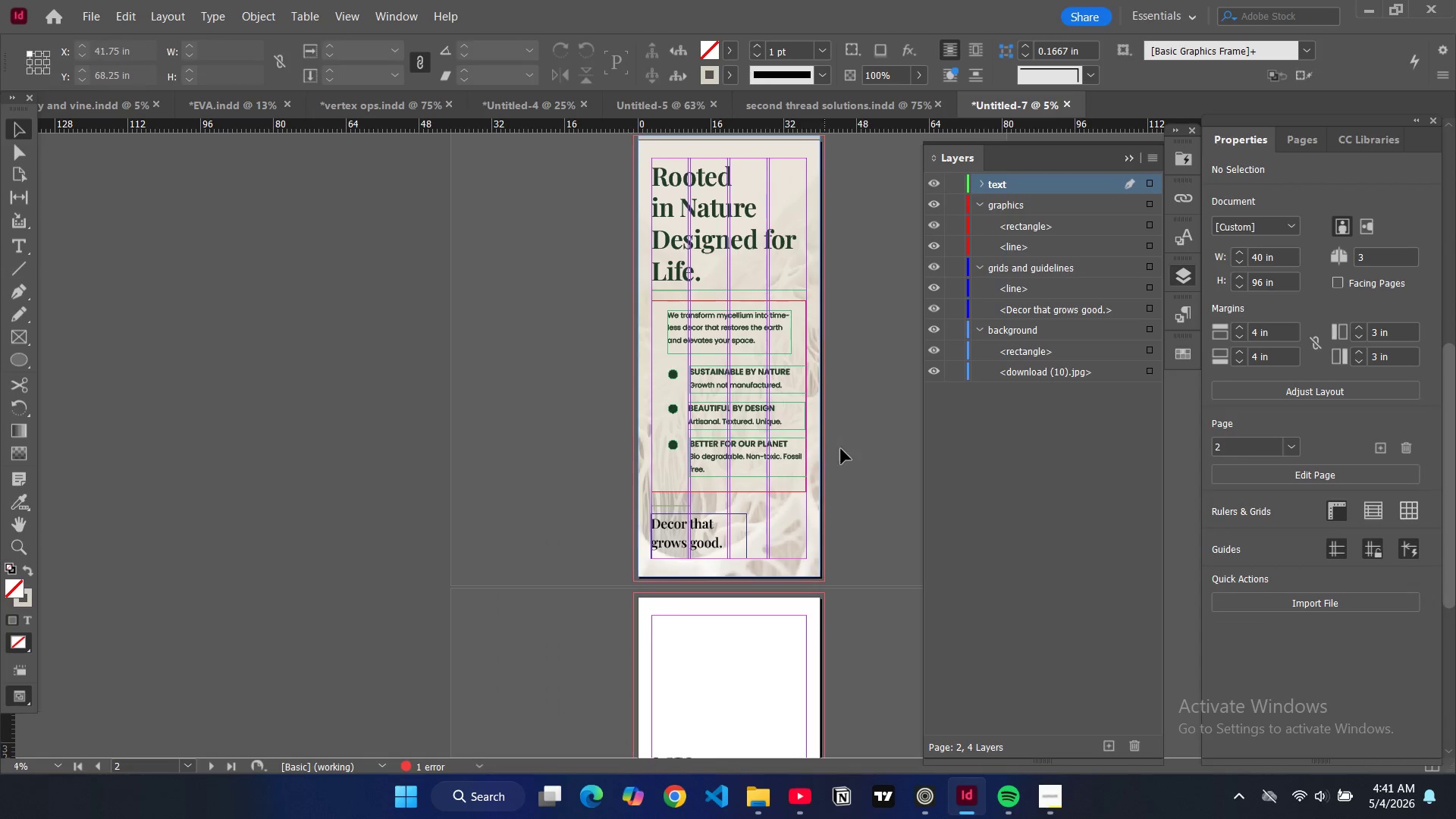 
scroll: coordinate [848, 447], scroll_direction: down, amount: 2.0
 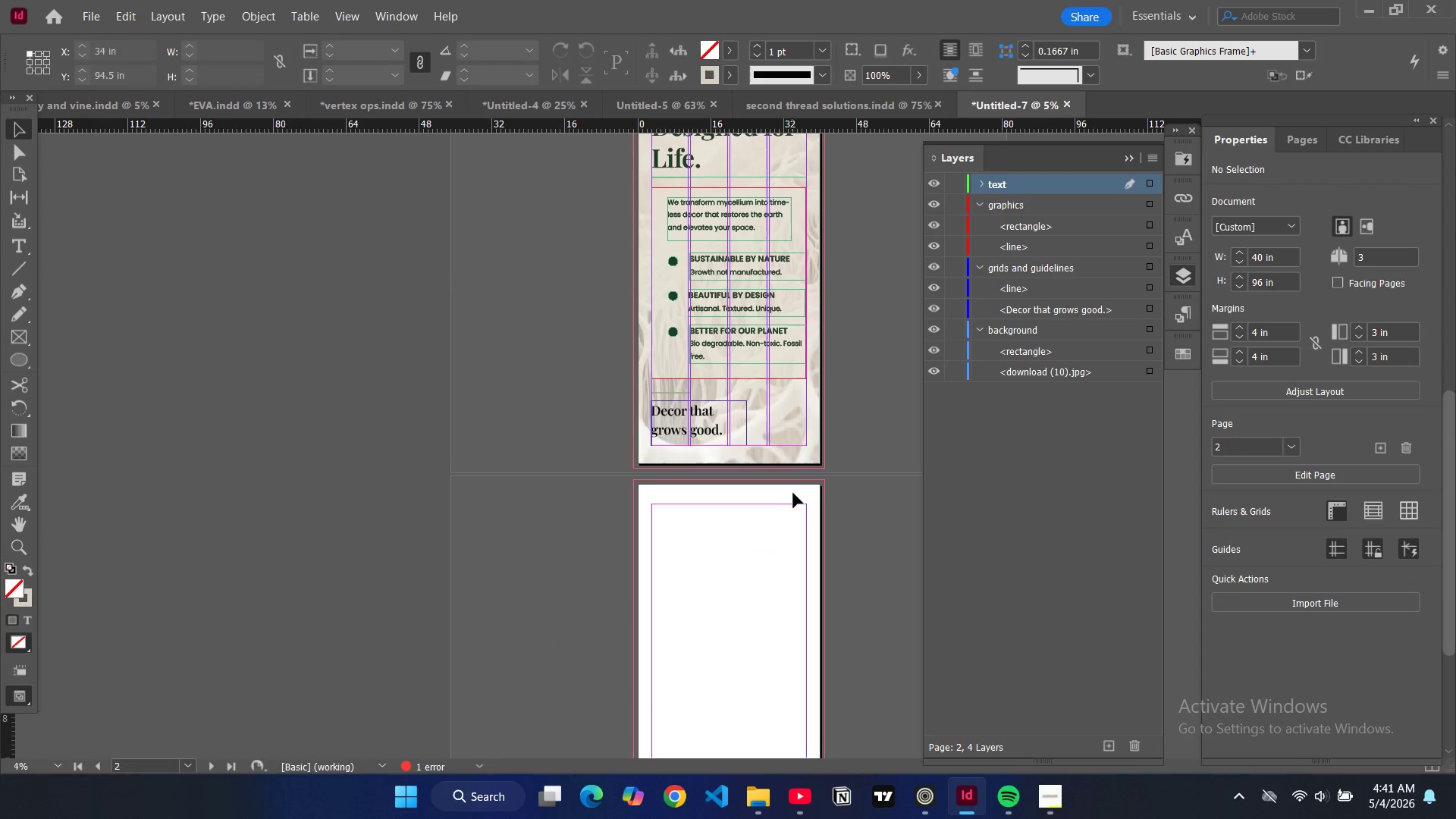 
left_click([745, 532])
 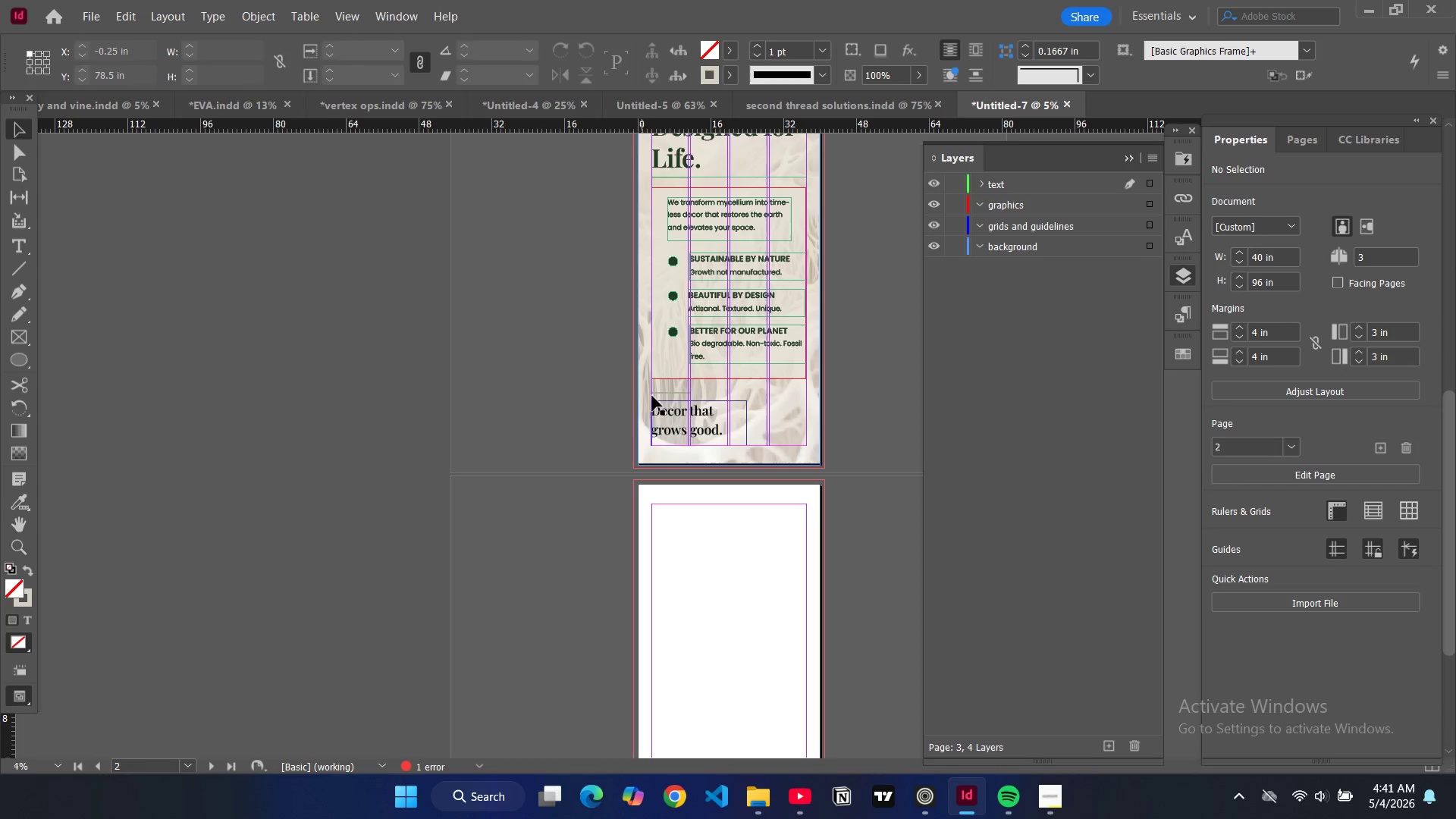 
left_click([640, 491])
 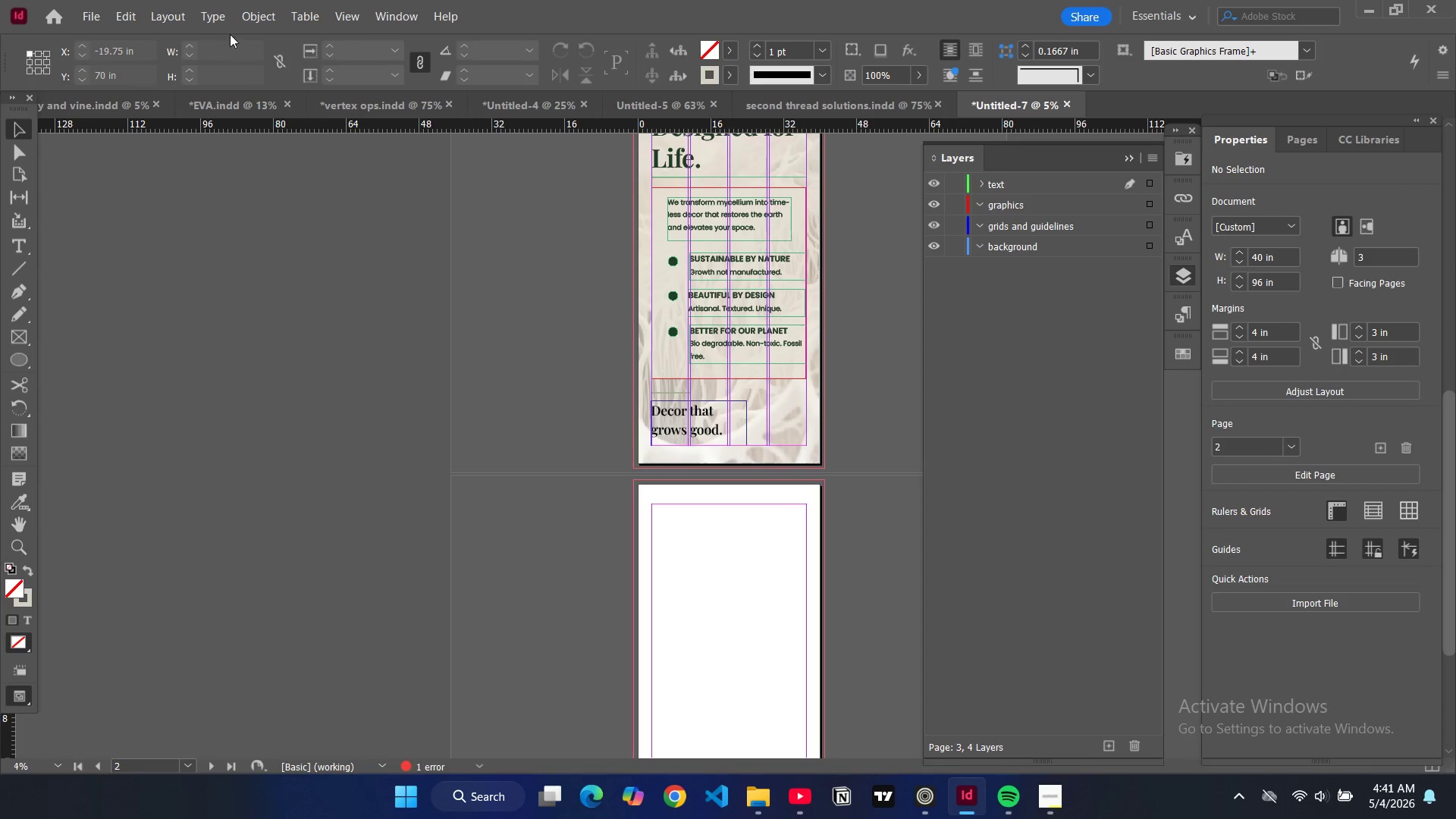 
left_click([169, 5])
 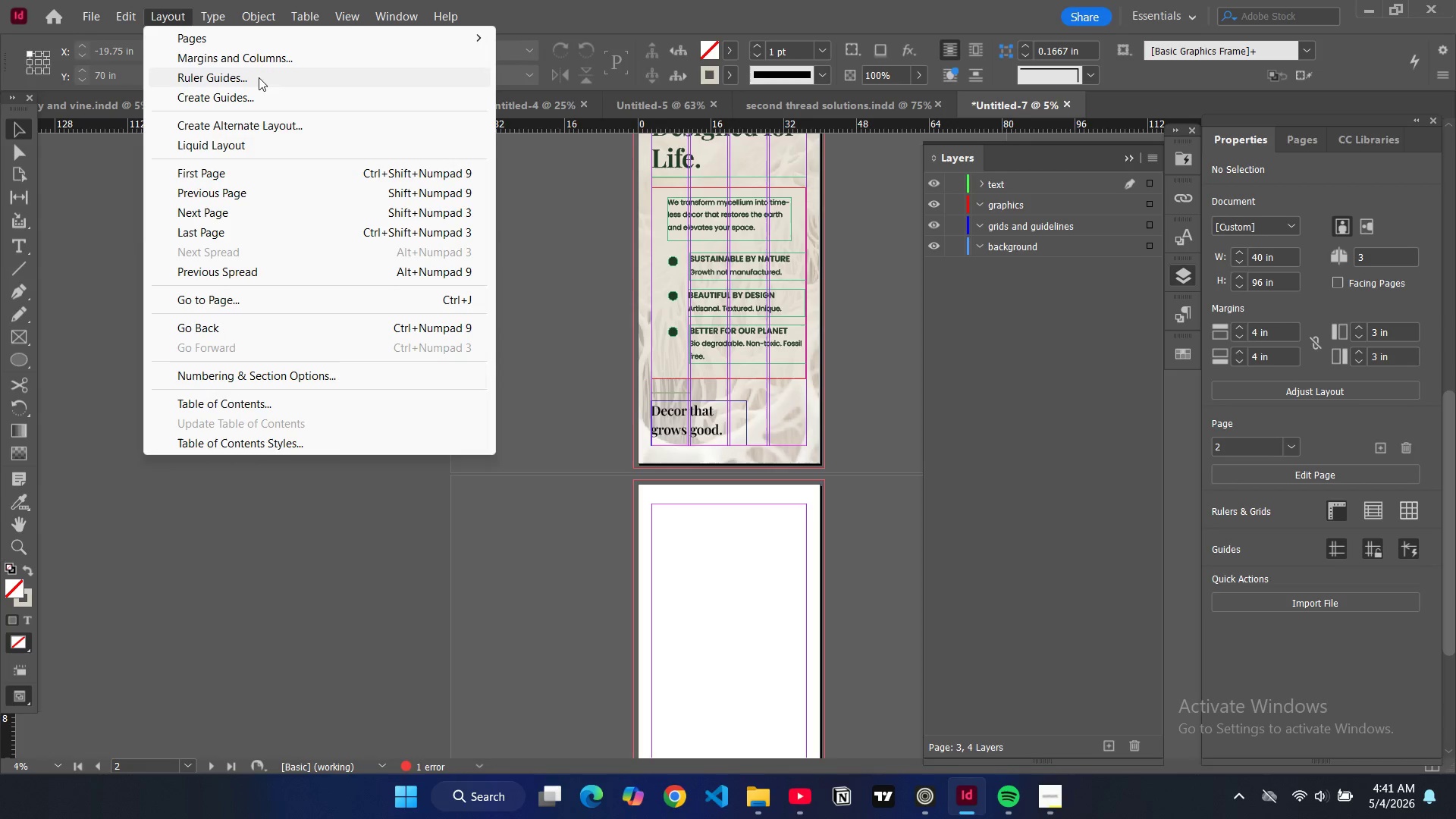 
left_click([257, 67])
 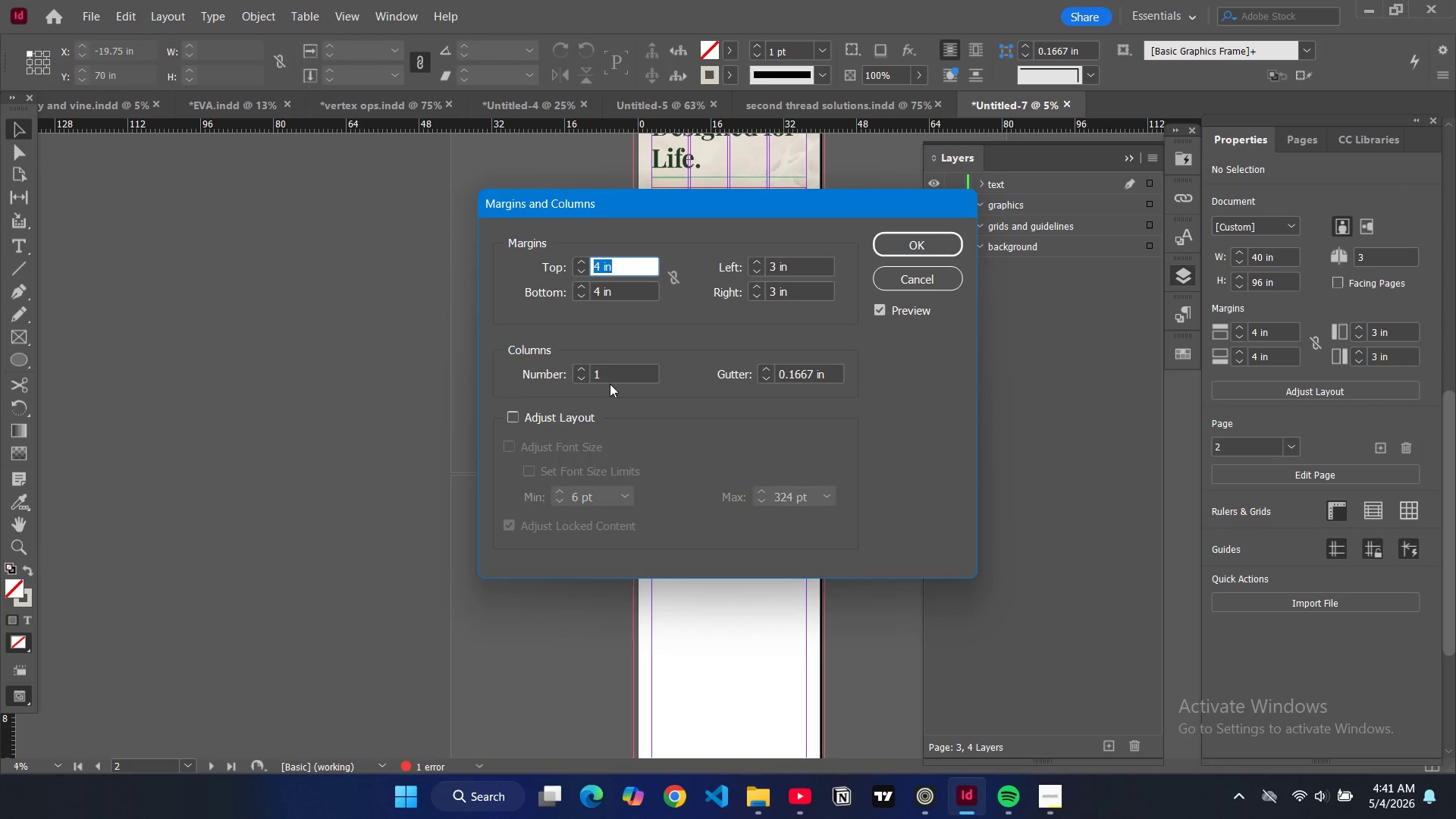 
double_click([610, 374])
 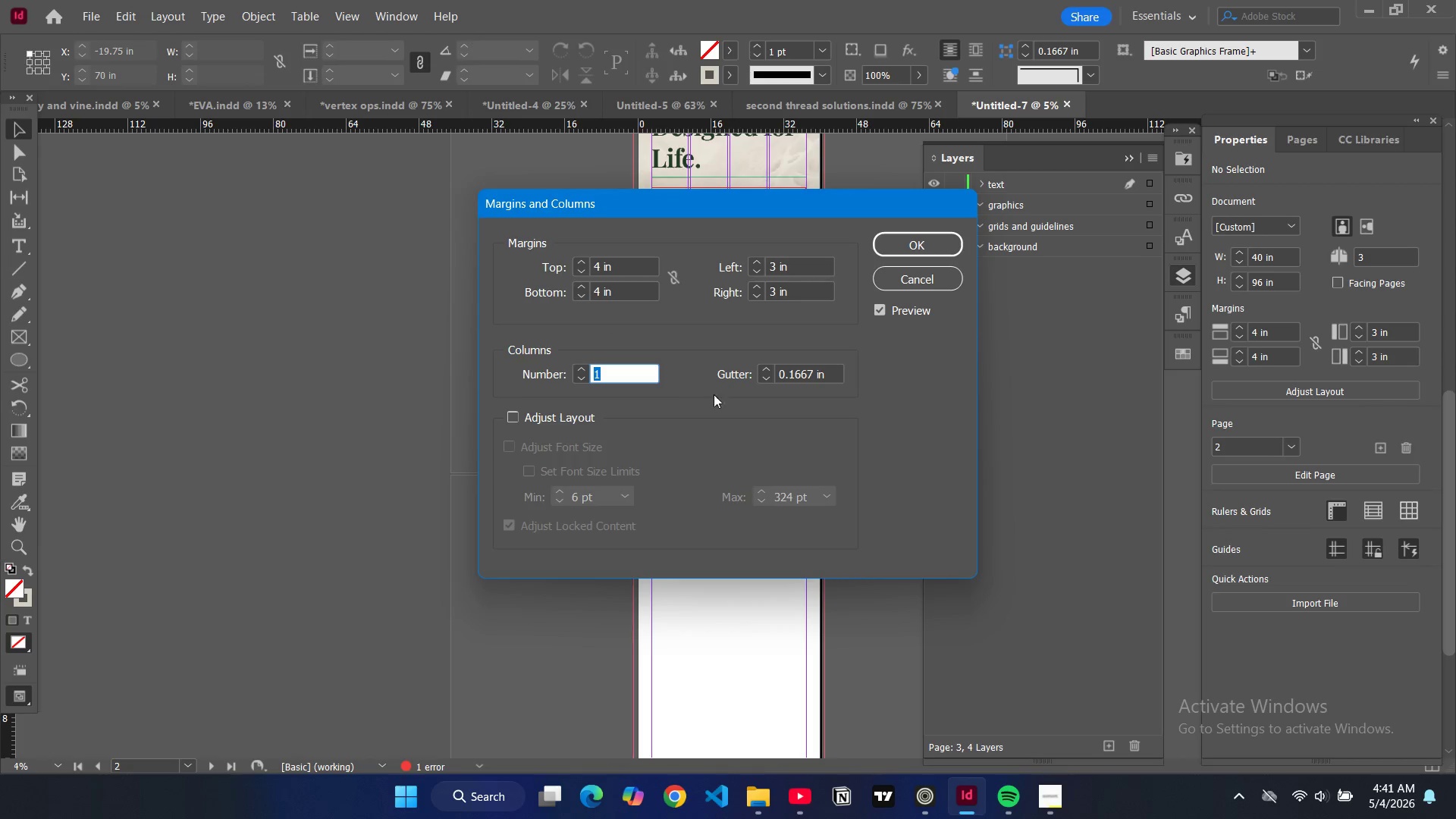 
key(4)
 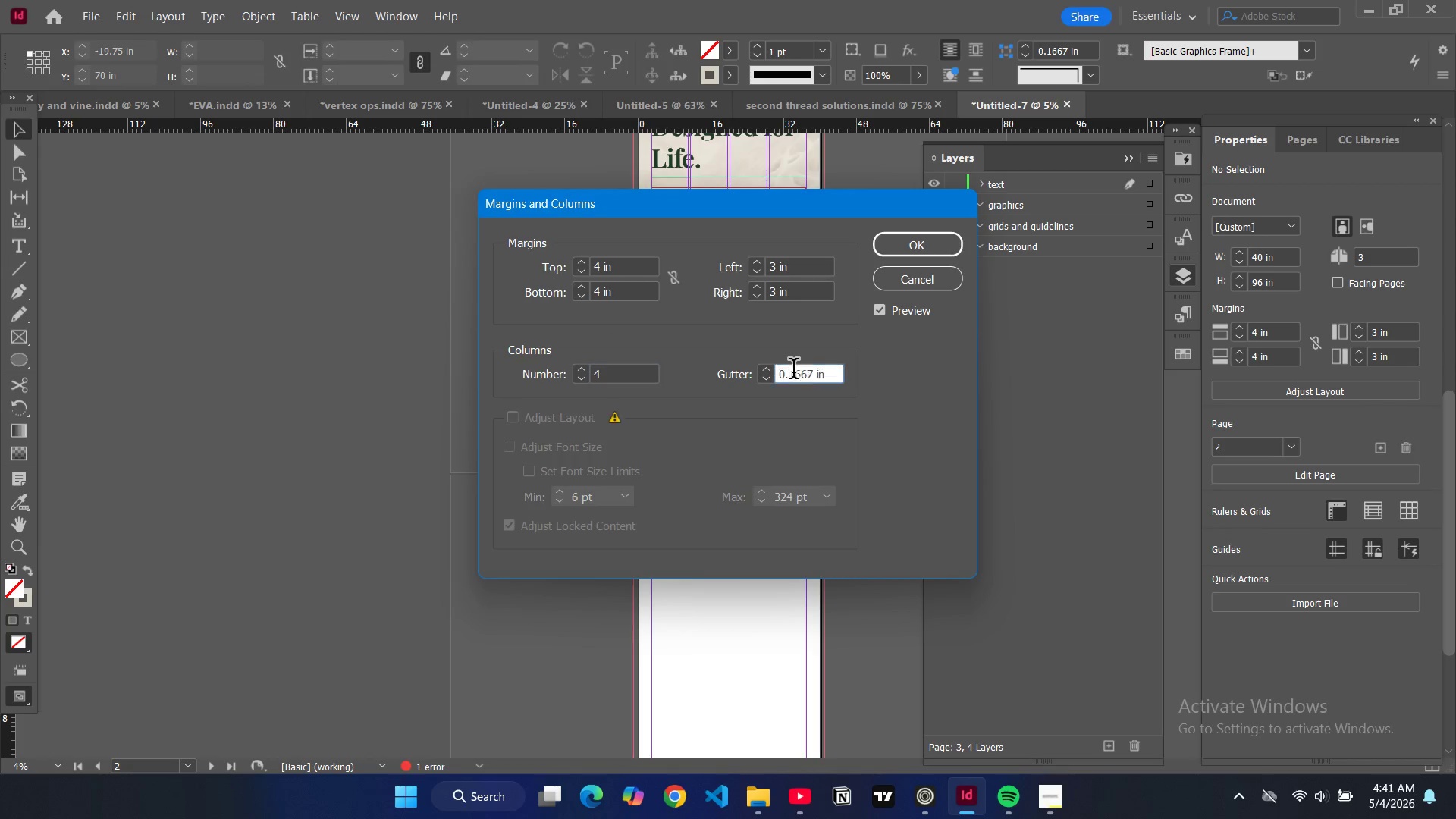 
double_click([793, 372])
 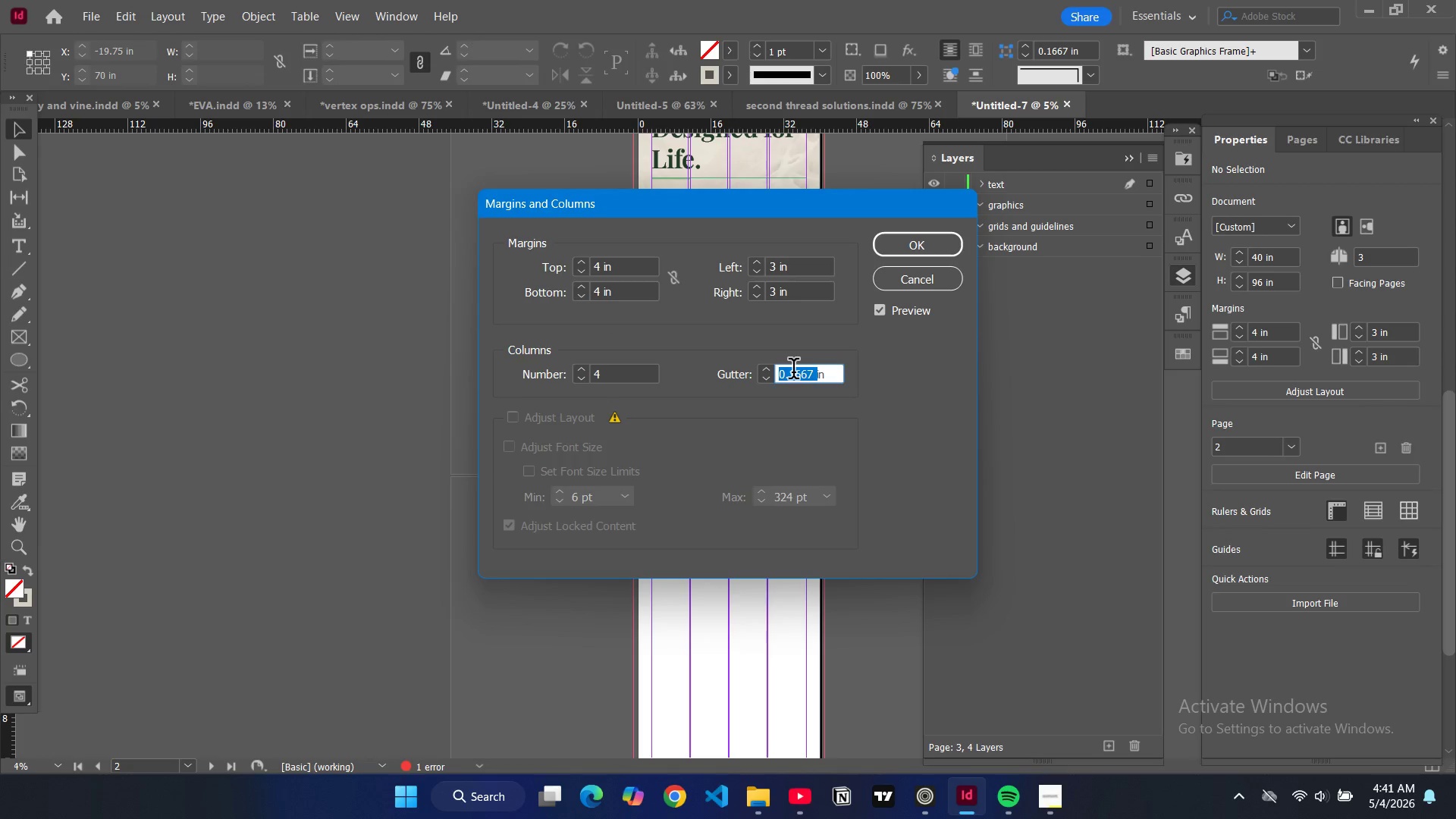 
key(0)
 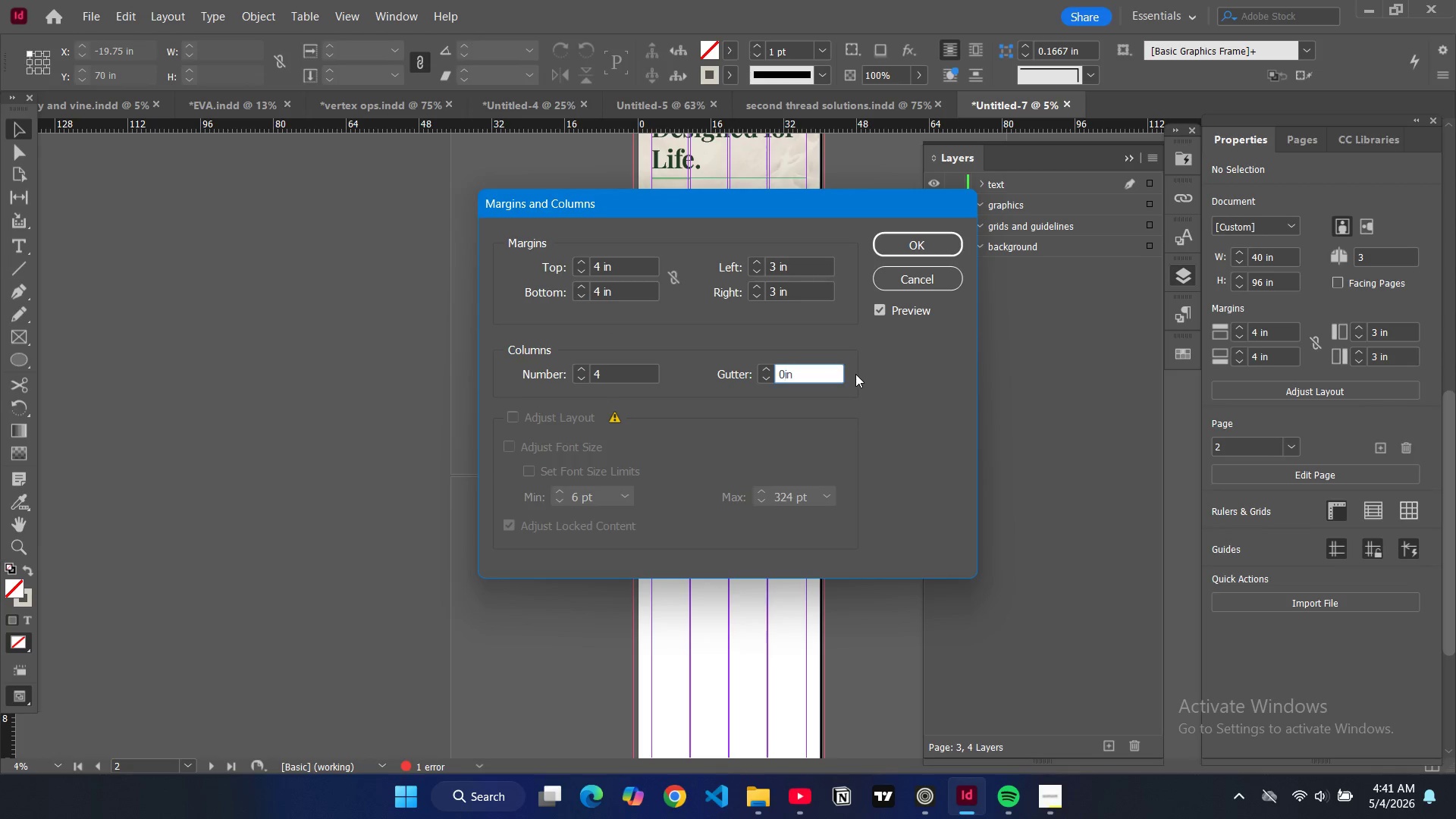 
key(Period)
 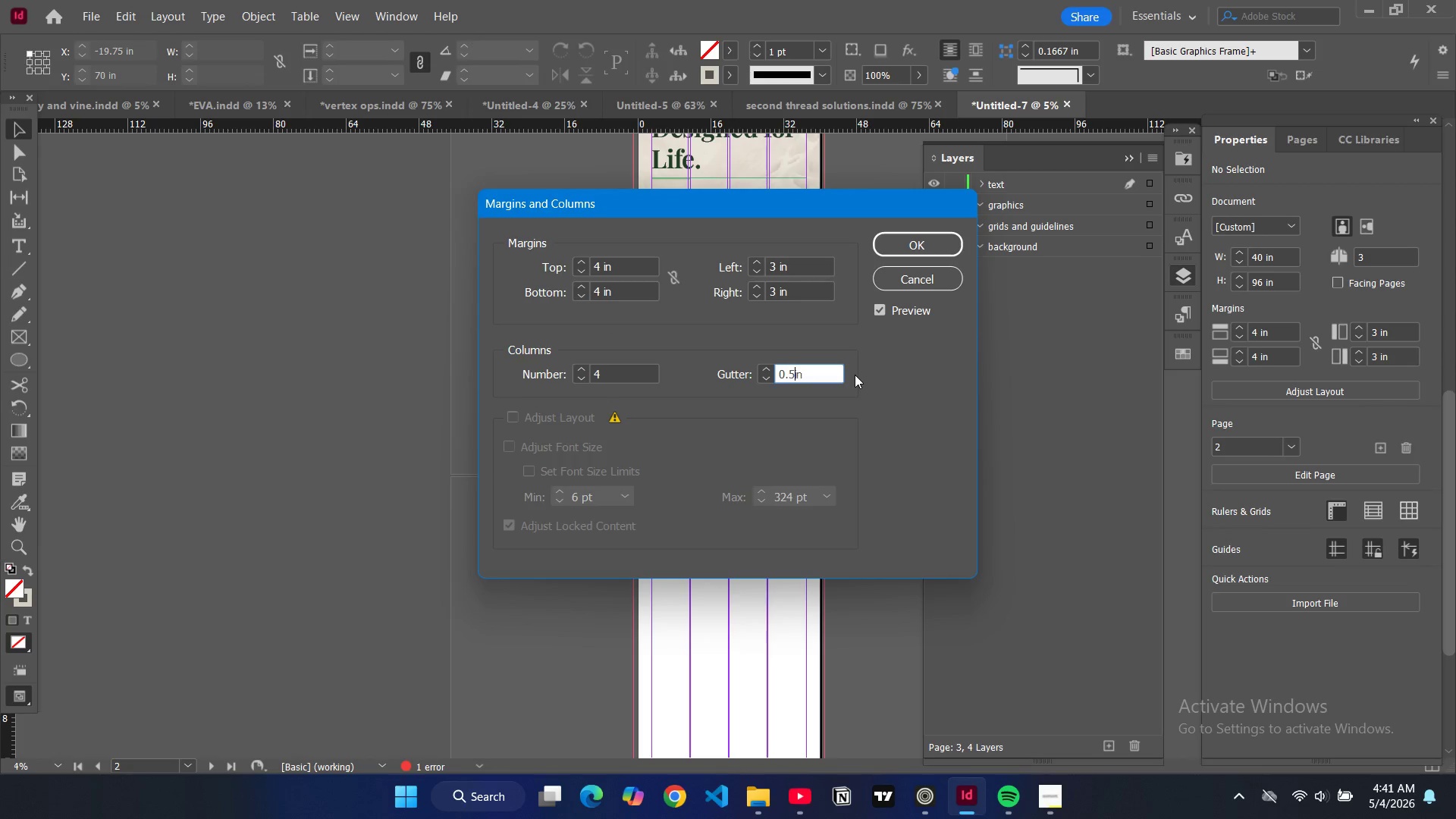 
key(5)
 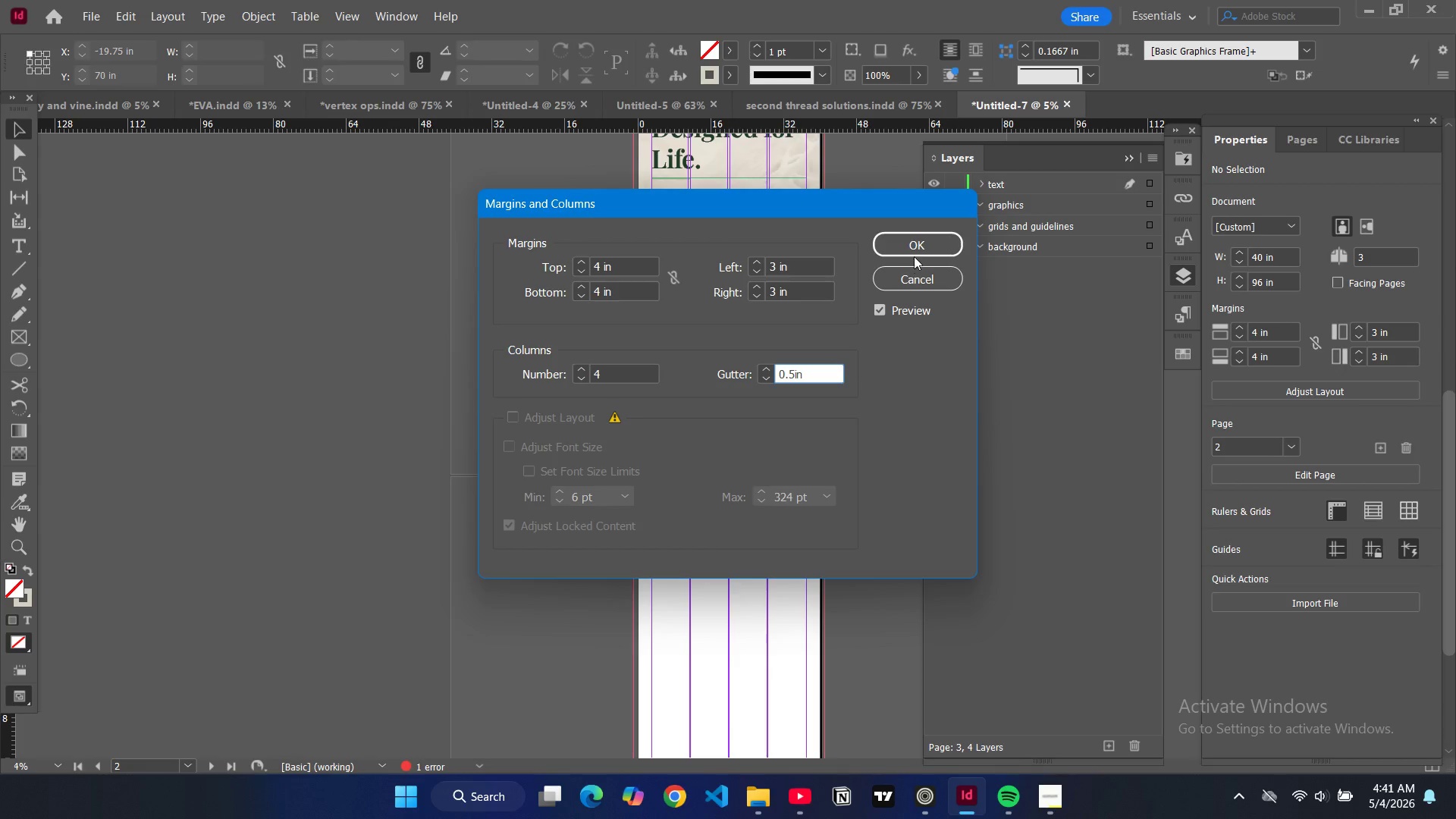 
left_click([917, 250])
 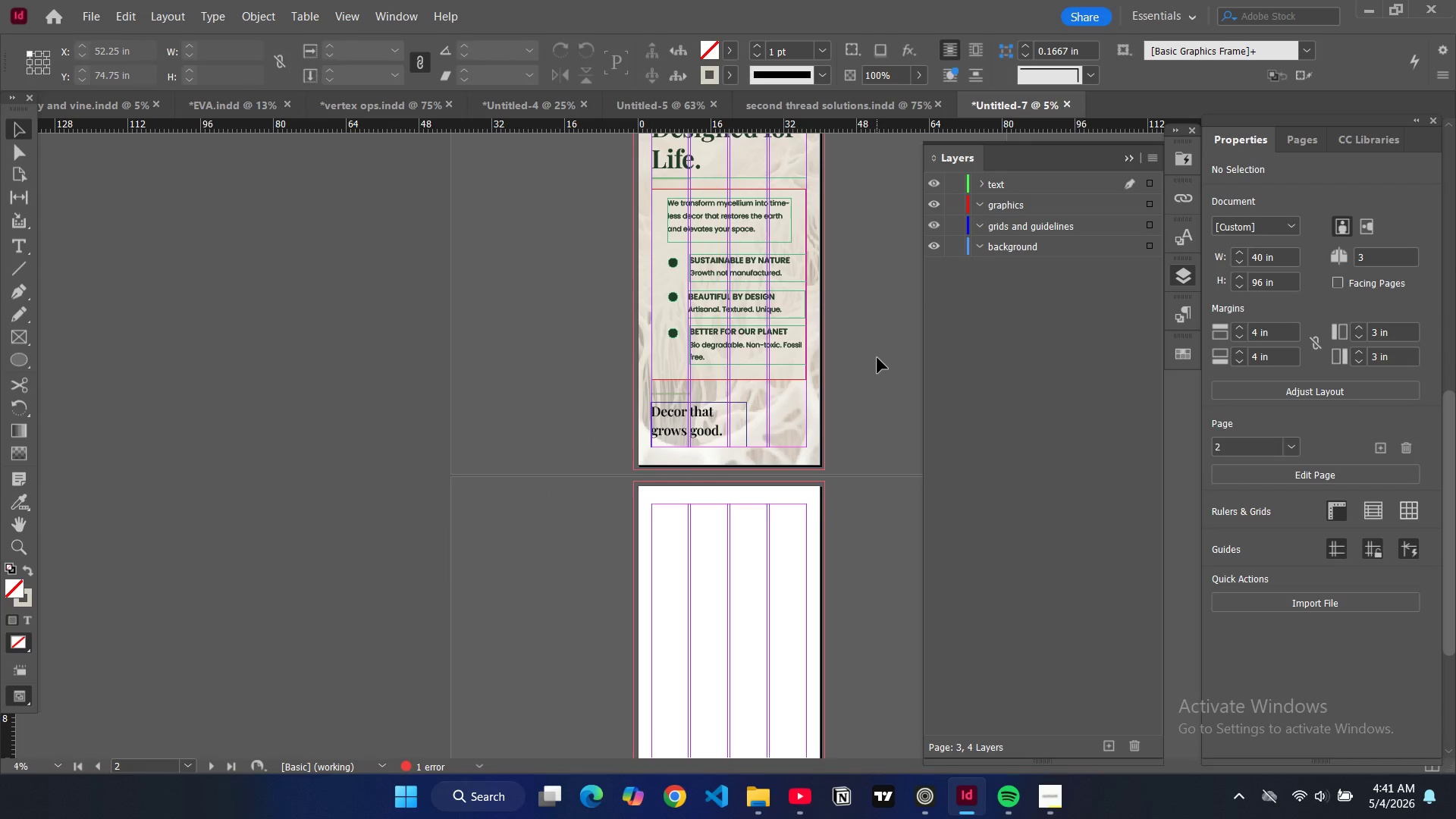 
scroll: coordinate [869, 353], scroll_direction: down, amount: 3.0
 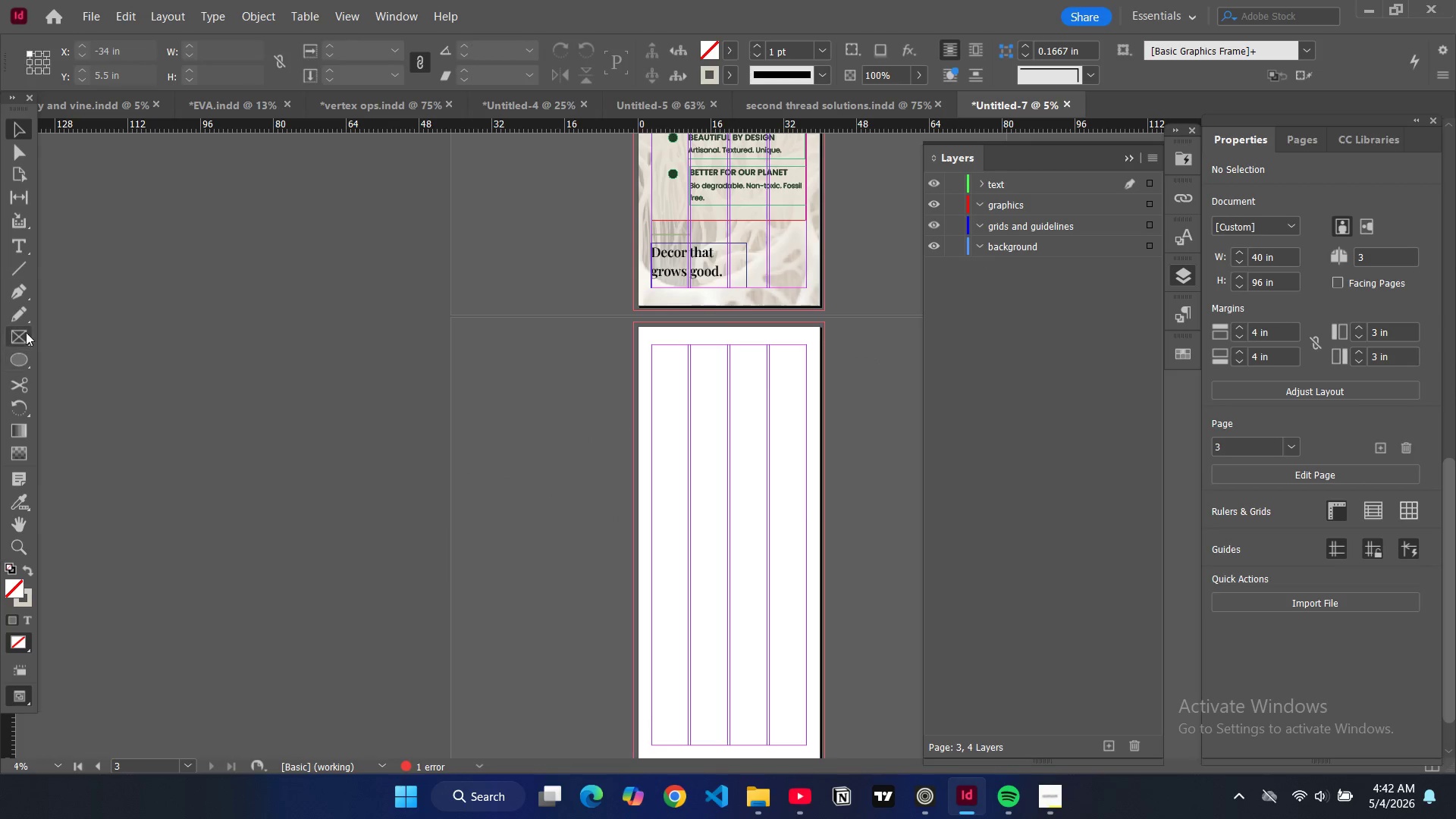 
wait(5.87)
 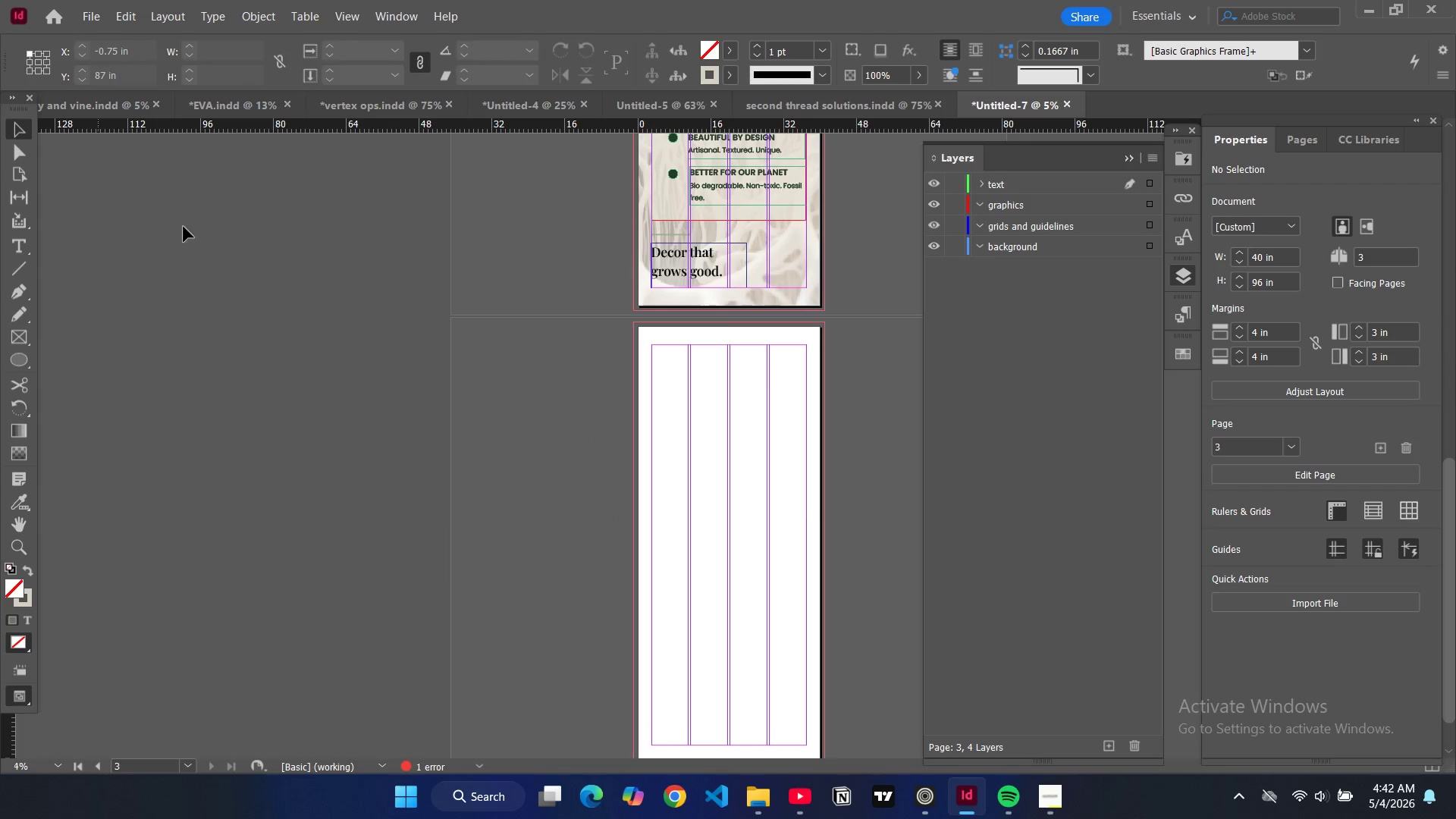 
left_click([107, 384])
 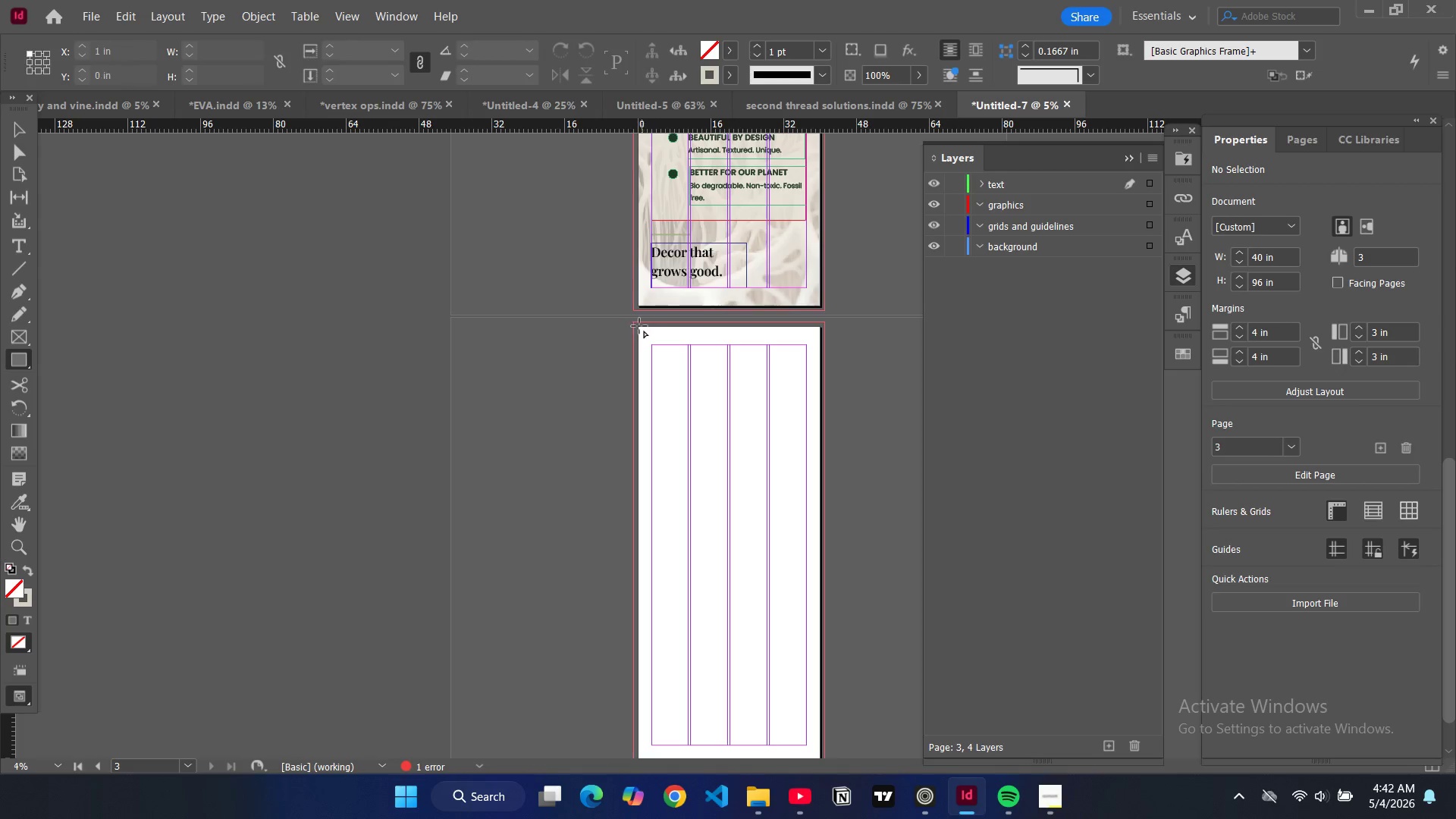 
left_click_drag(start_coordinate=[638, 326], to_coordinate=[821, 726])
 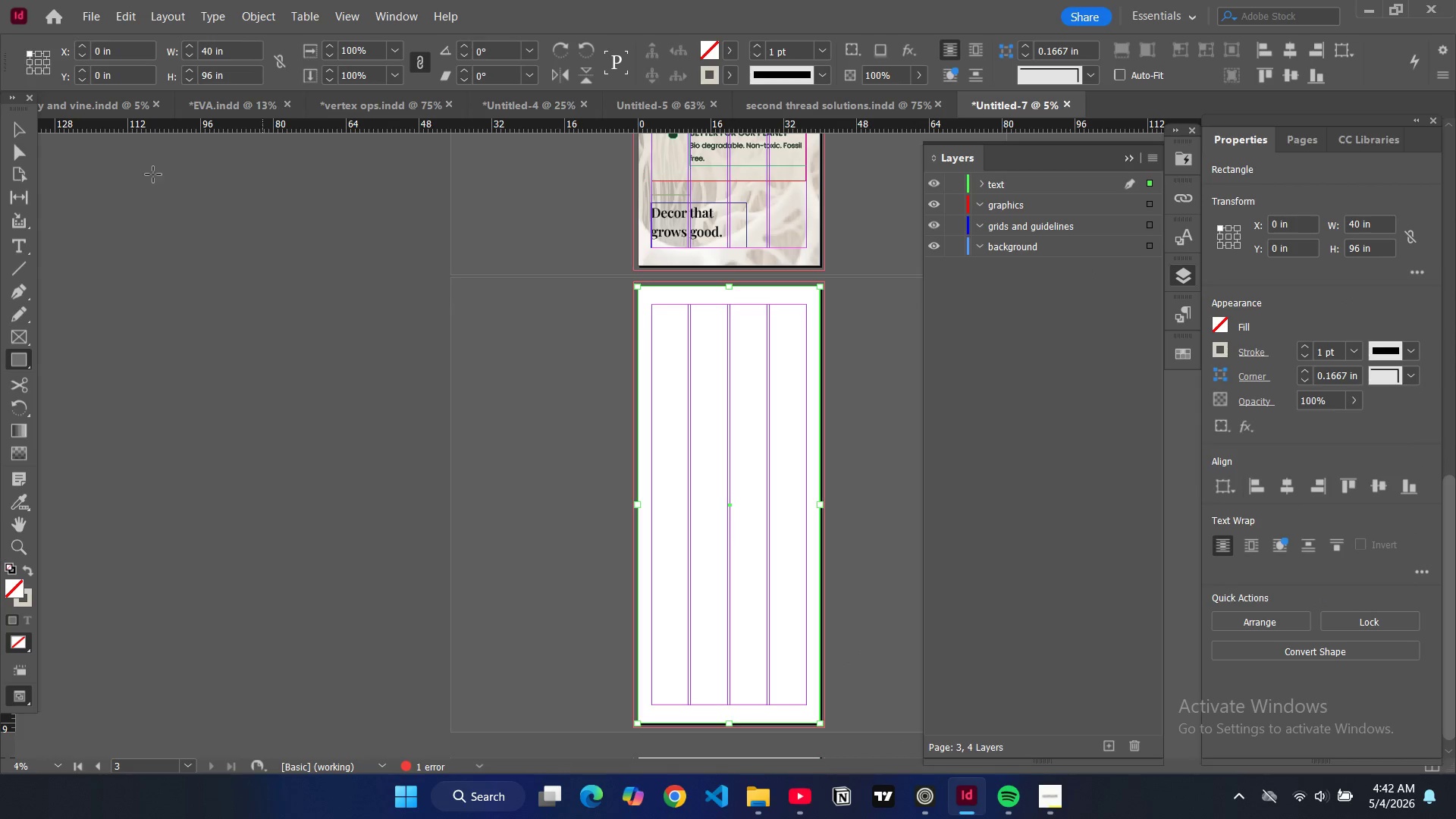 
left_click([16, 125])
 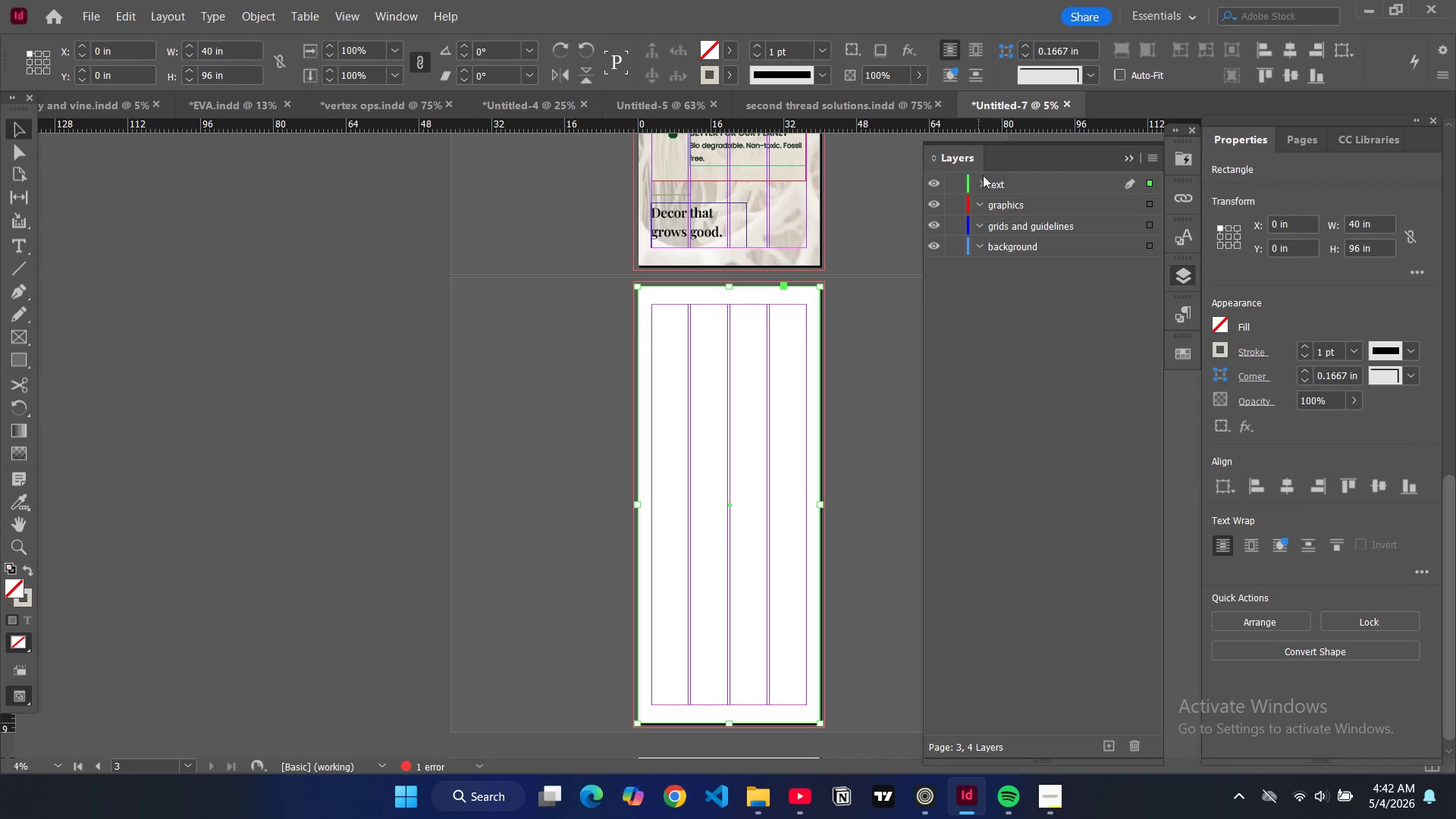 
left_click([989, 180])
 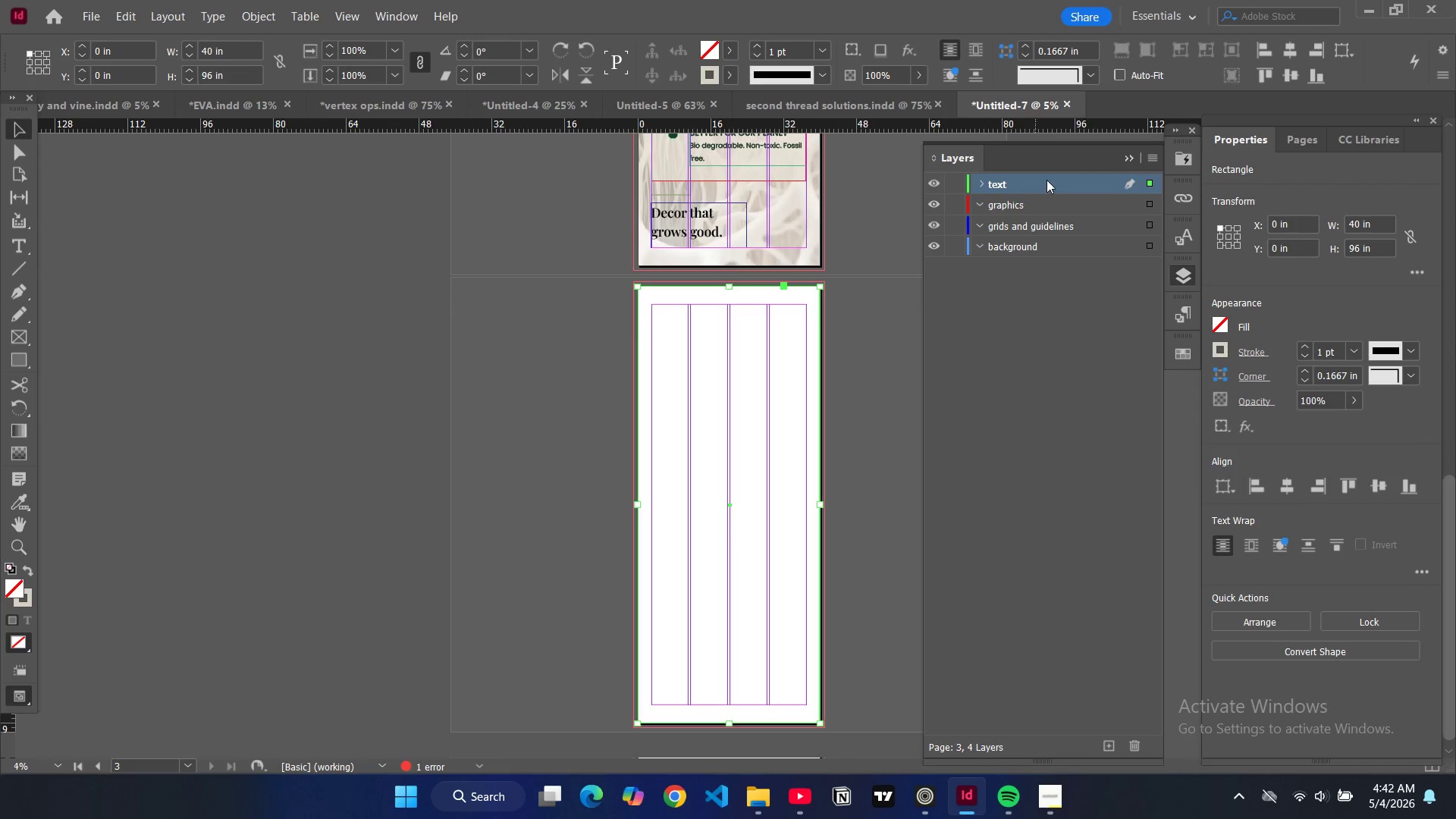 
left_click([1048, 178])
 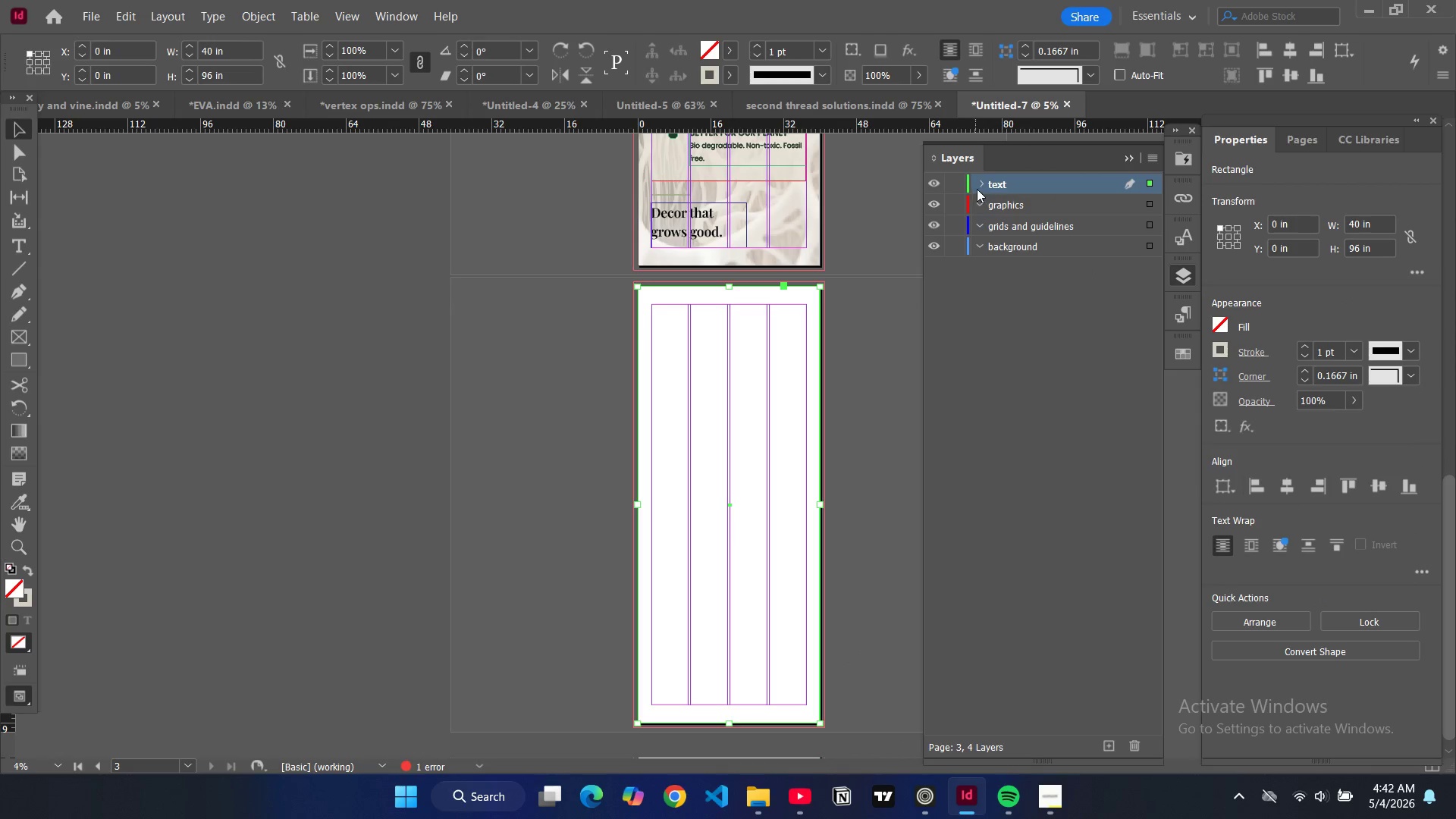 
left_click([978, 185])
 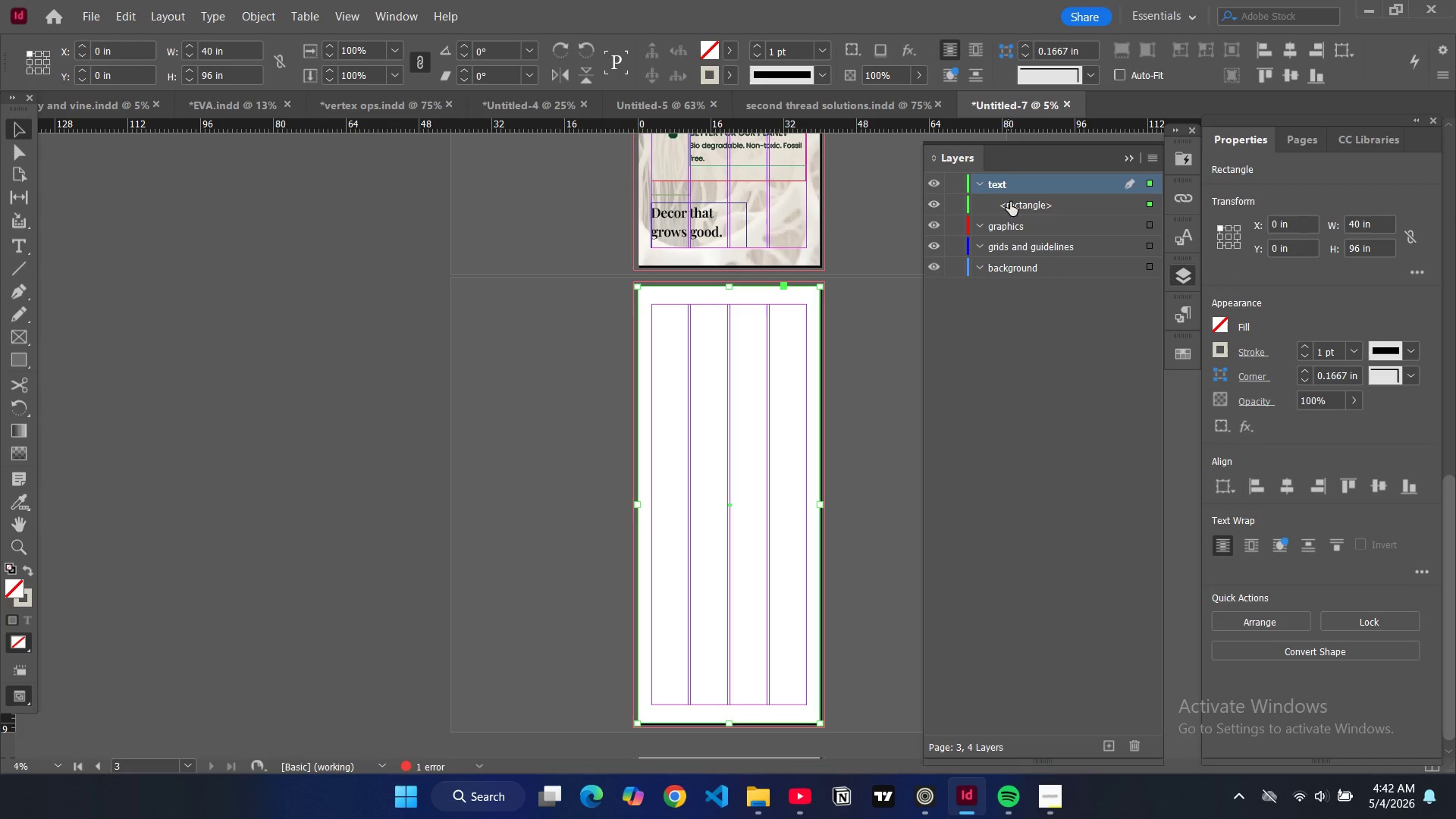 
left_click_drag(start_coordinate=[1010, 202], to_coordinate=[1030, 278])
 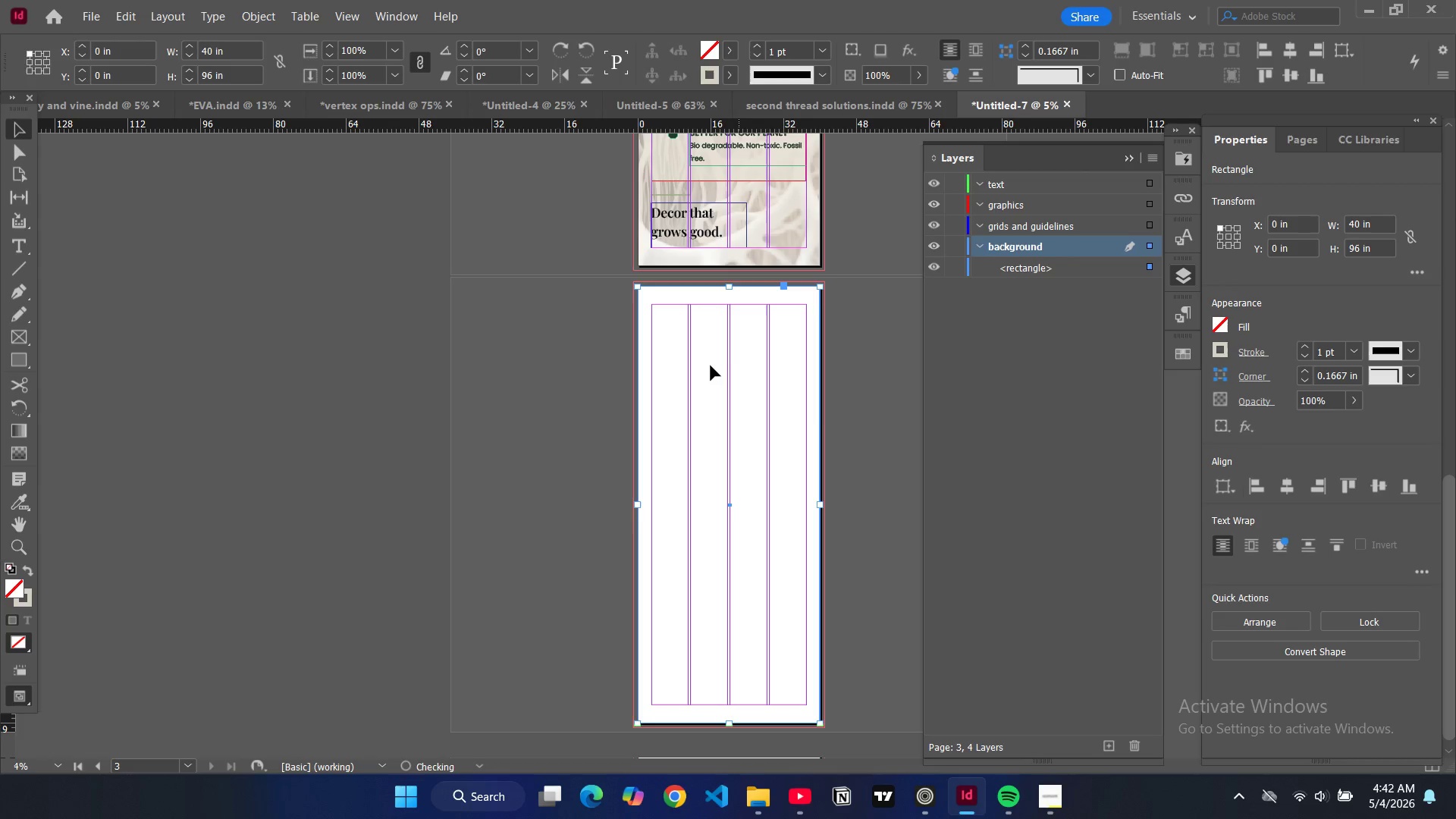 
key(Control+D)
 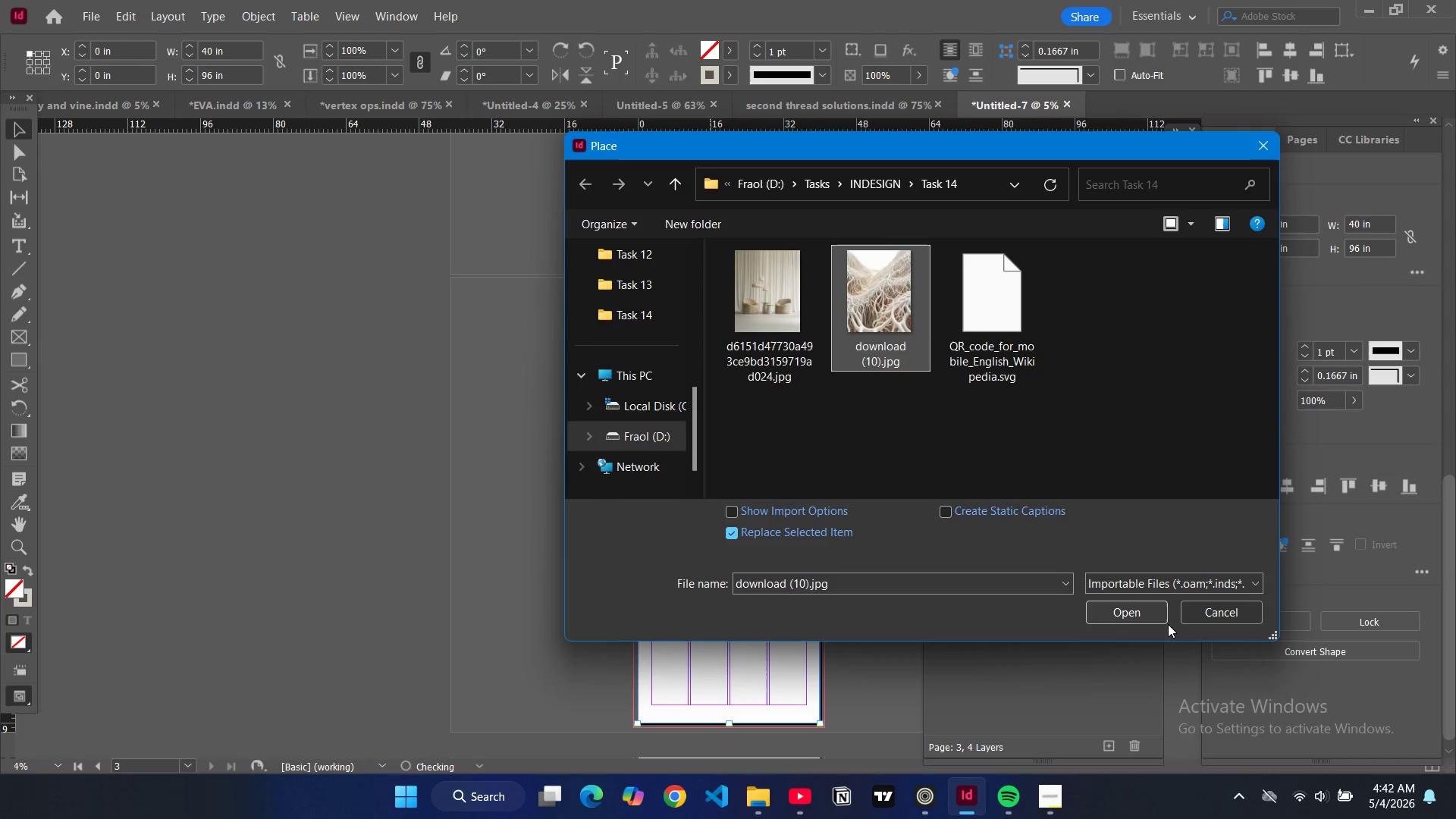 
left_click([1131, 607])
 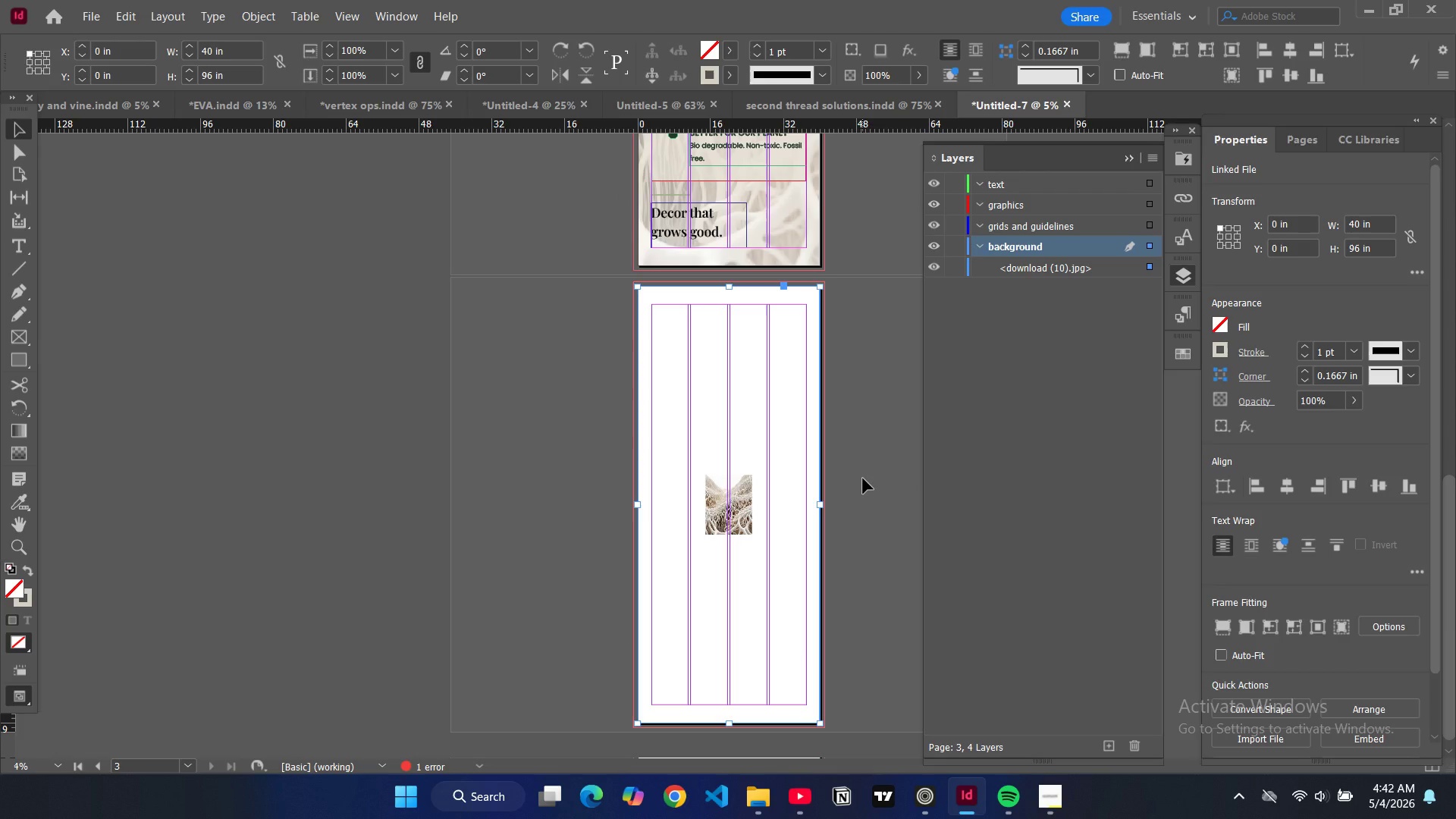 
key(Alt+Control+Shift+AltLeft)
 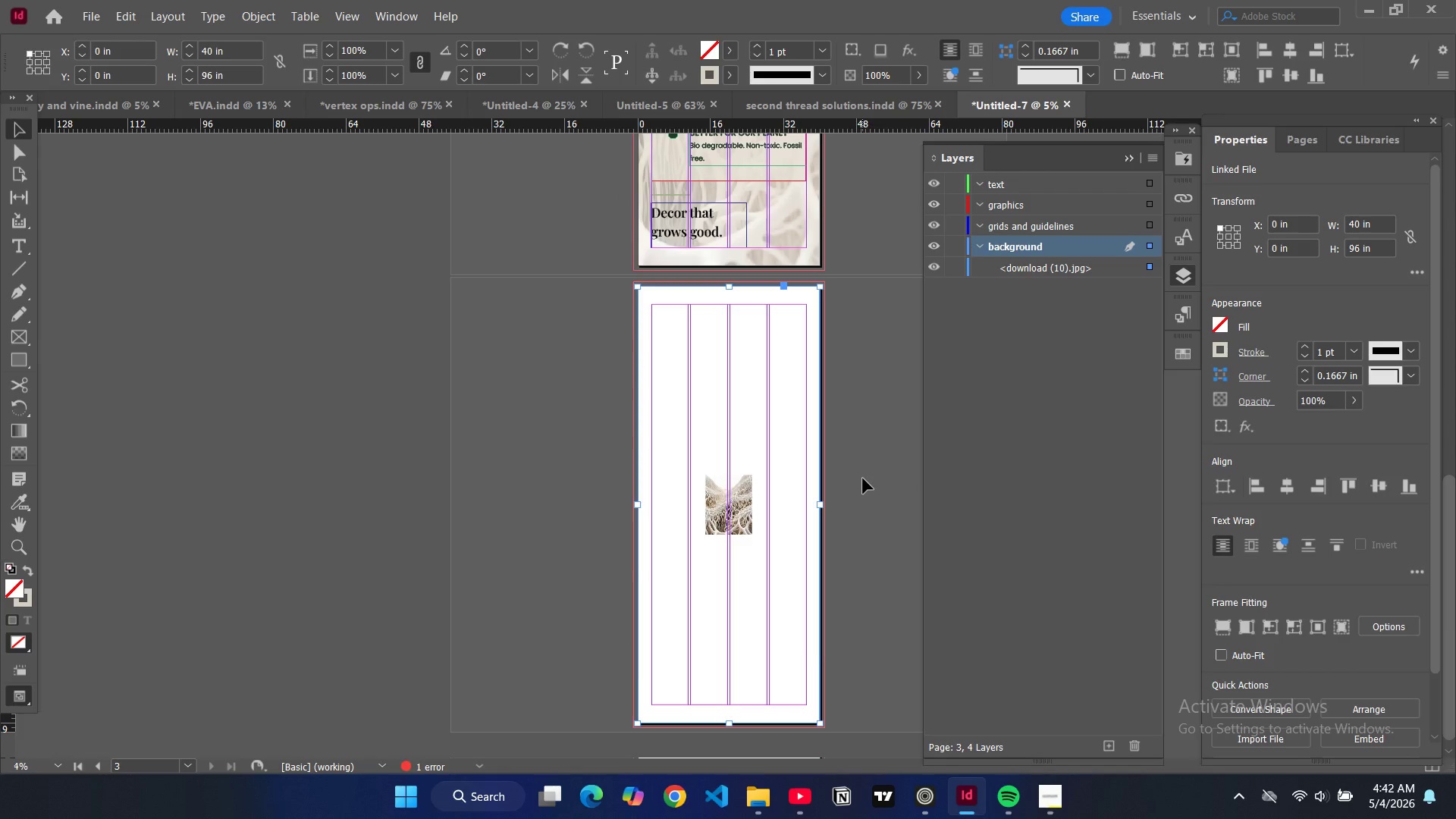 
key(Alt+Control+Shift+C)
 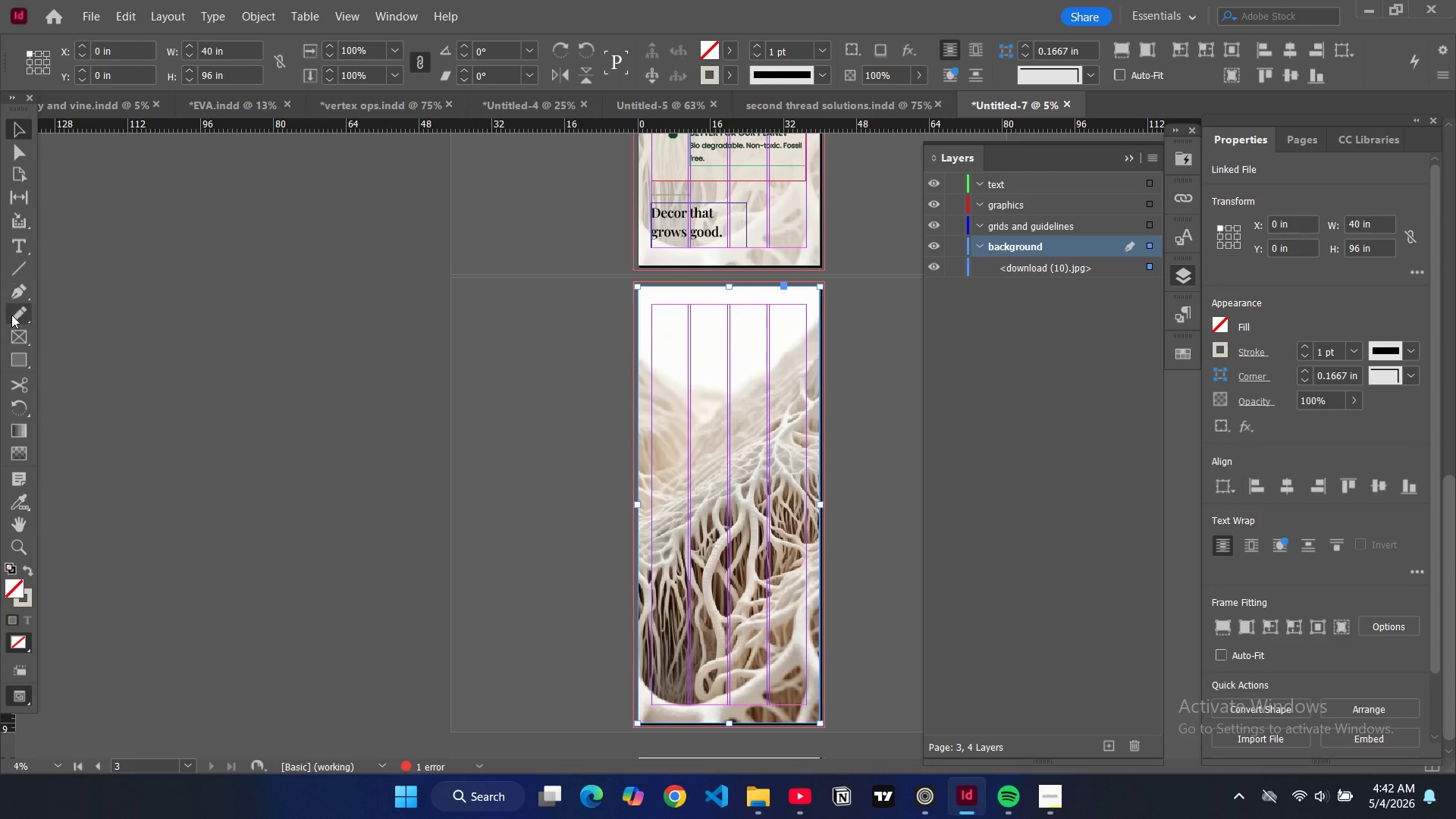 
left_click([21, 356])
 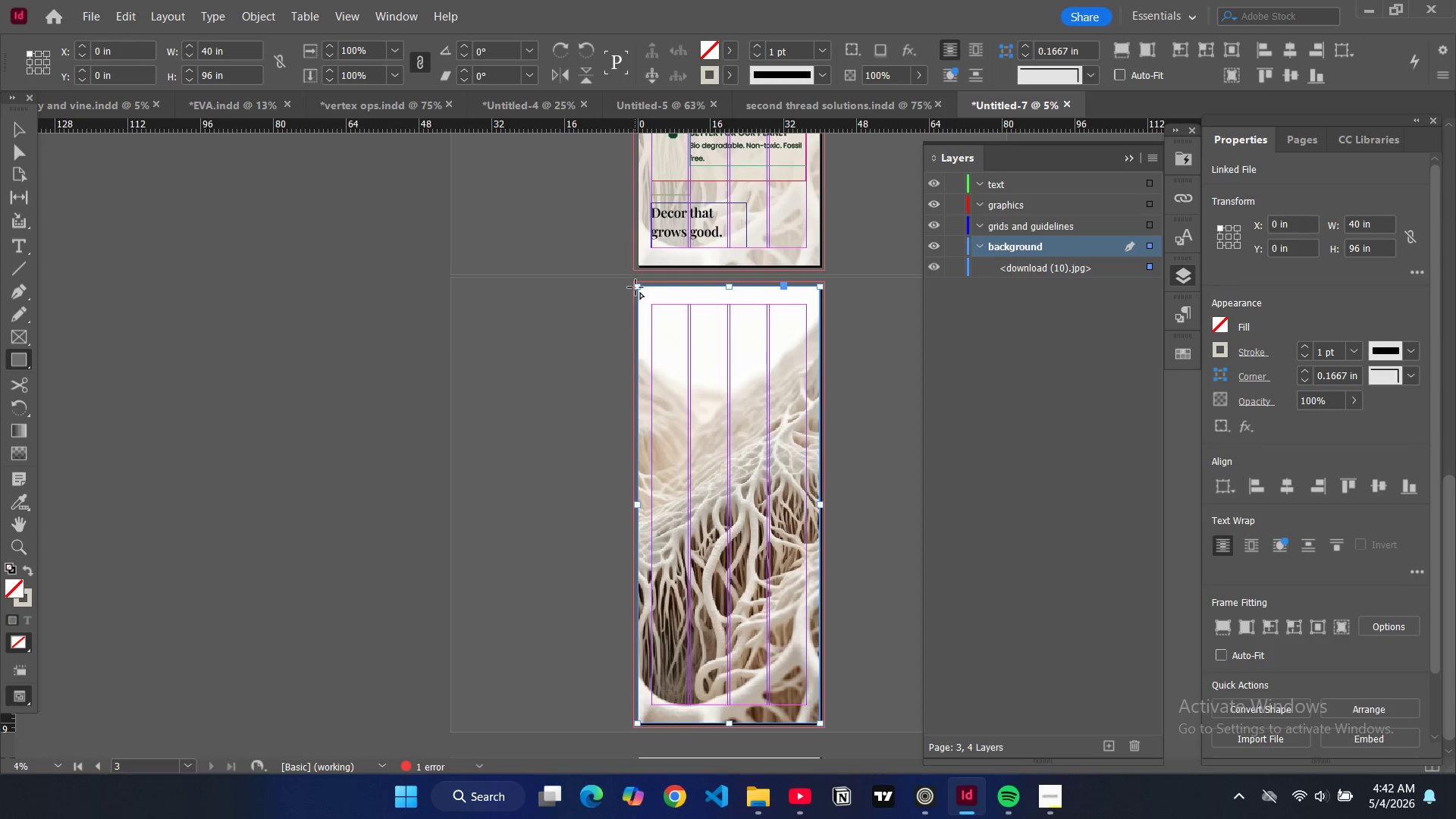 
left_click_drag(start_coordinate=[638, 287], to_coordinate=[821, 724])
 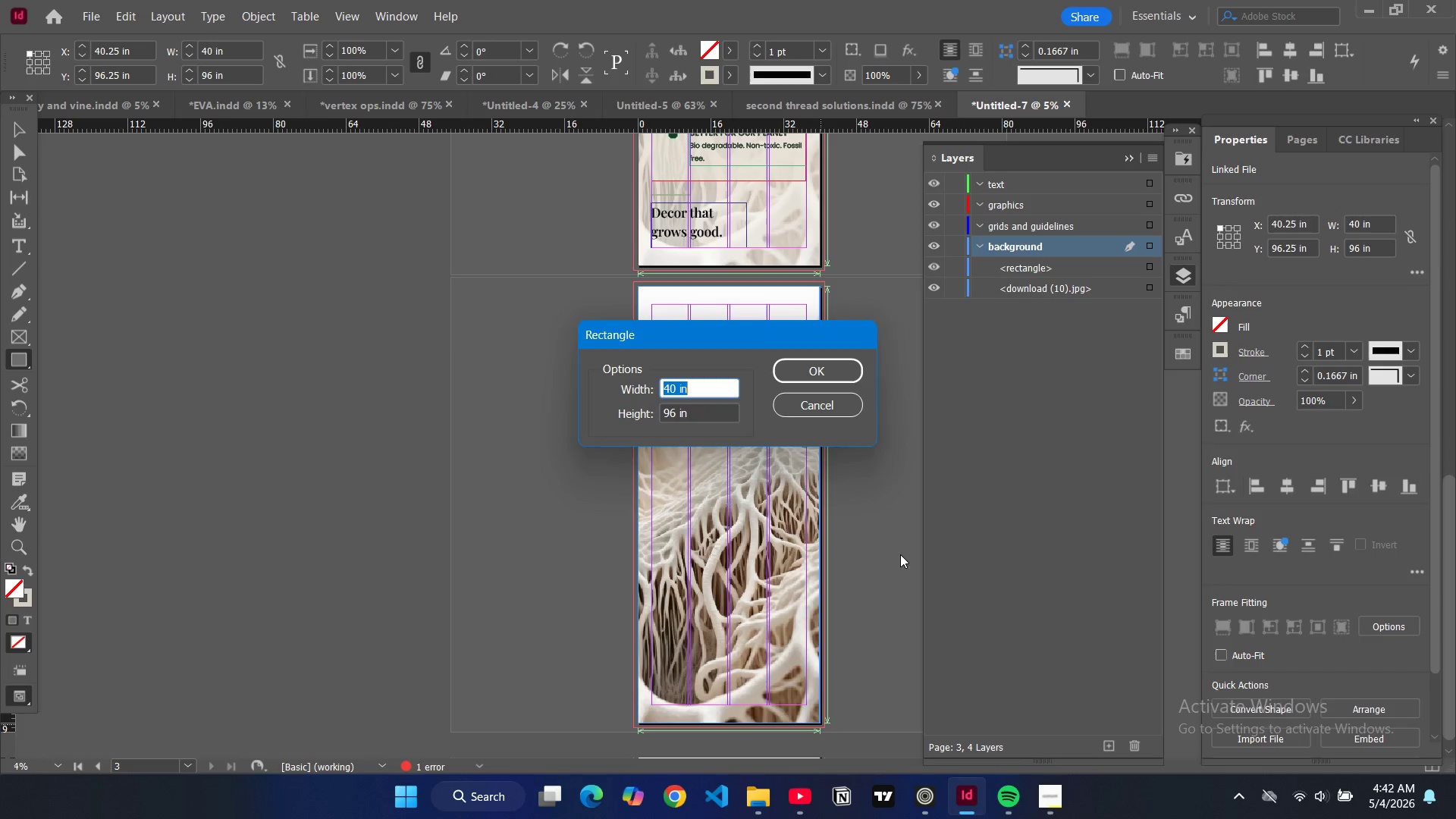 
left_click([821, 724])
 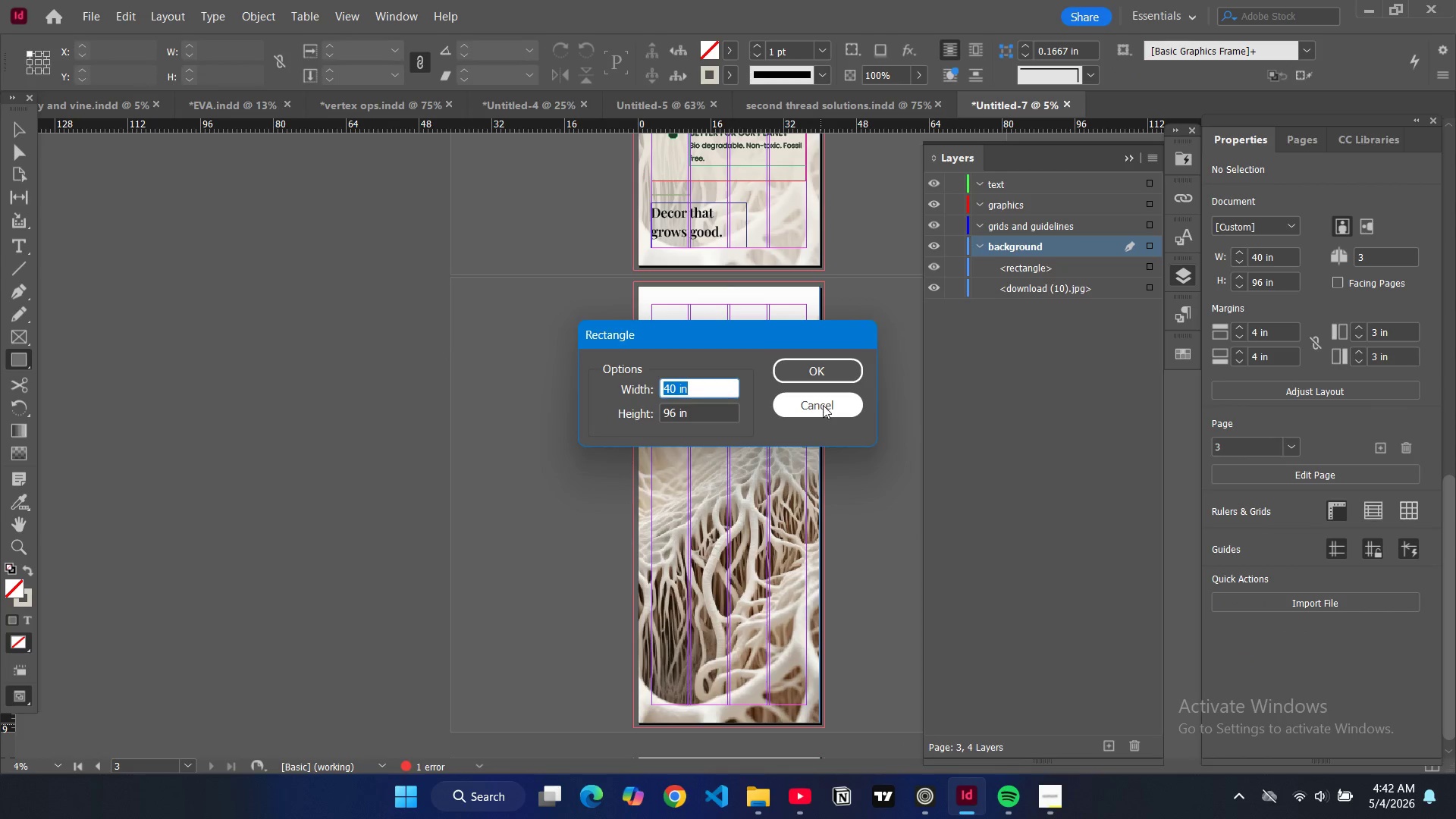 
left_click([823, 405])
 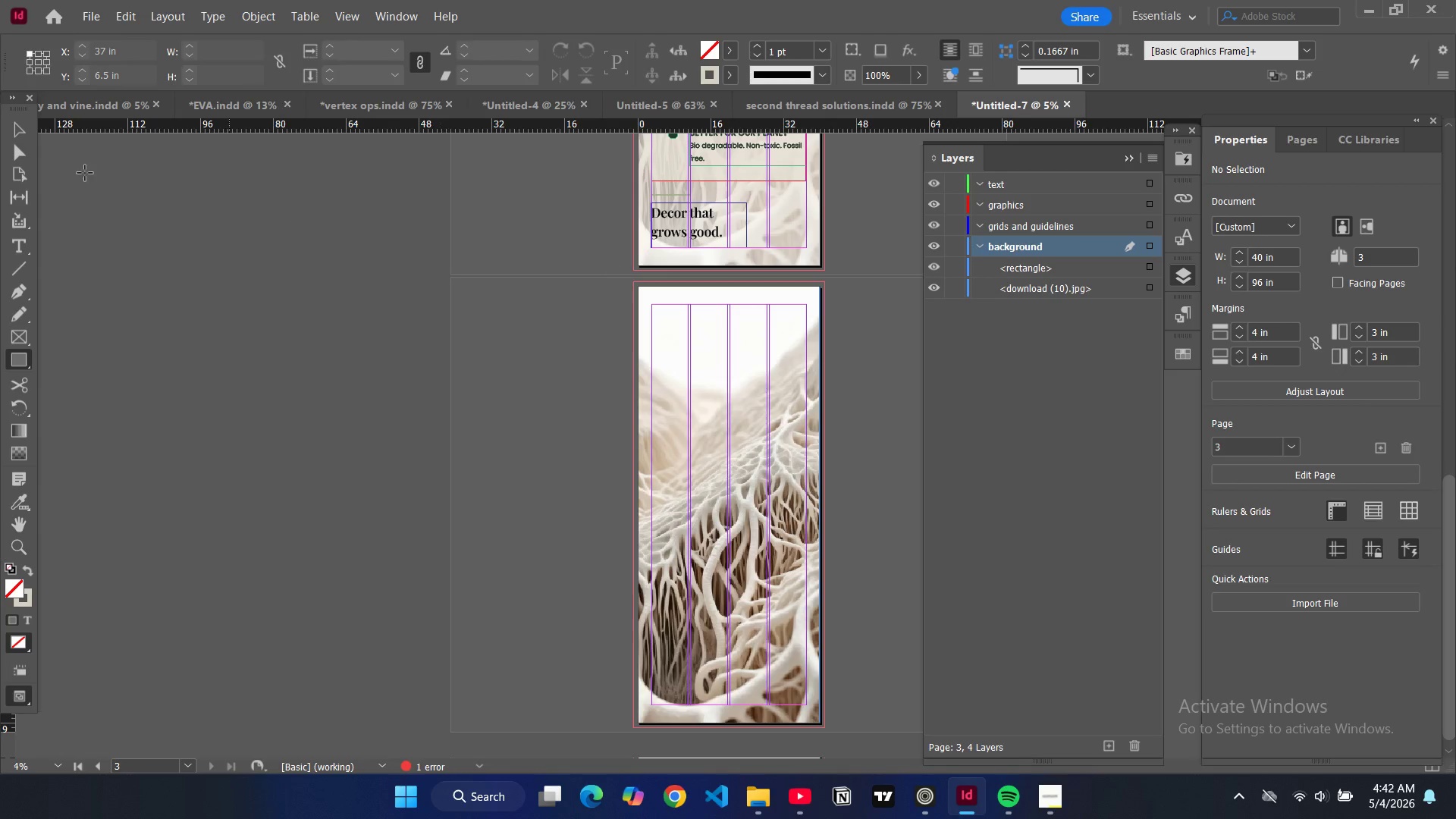 
left_click([21, 133])
 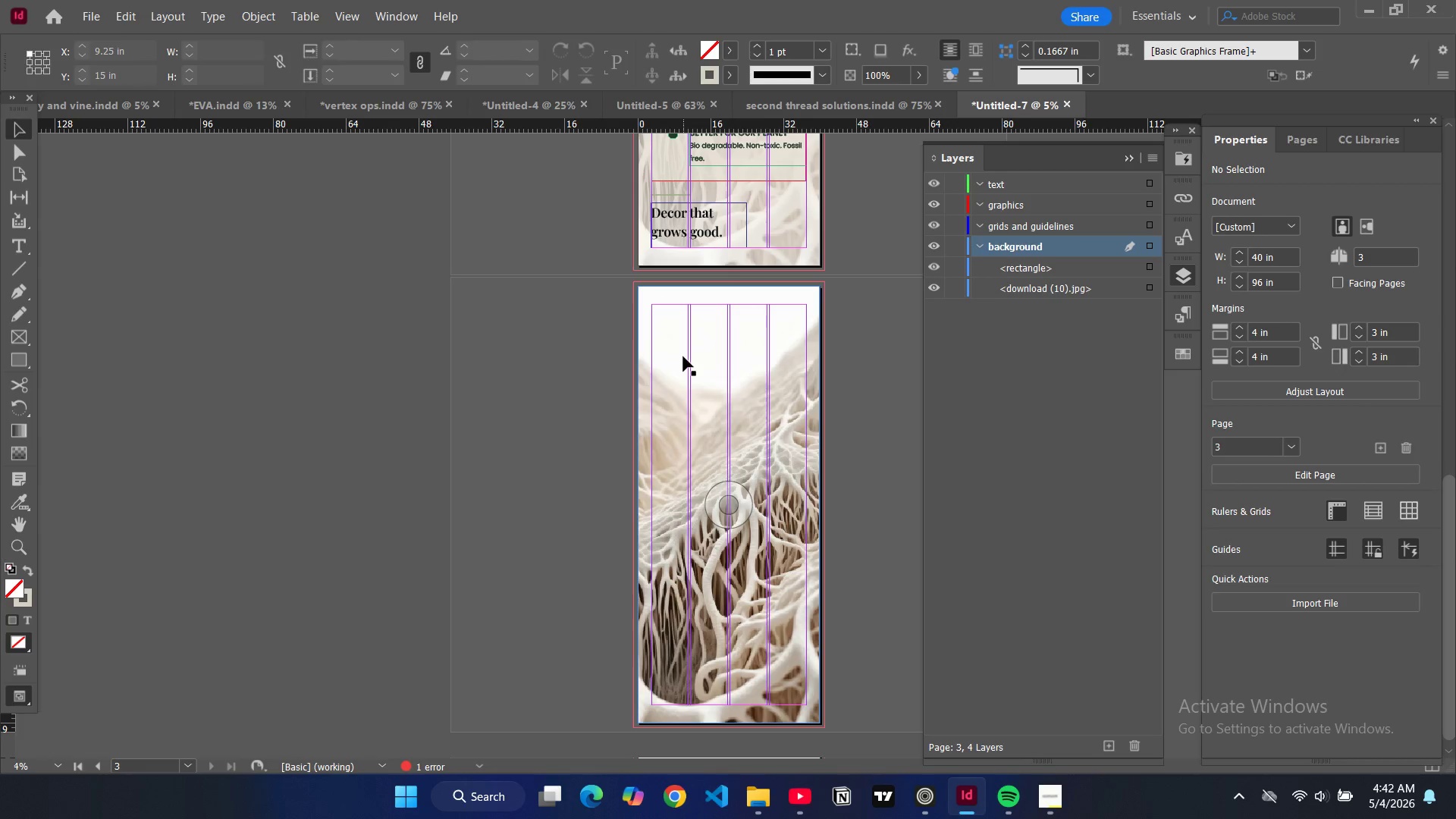 
left_click([675, 355])
 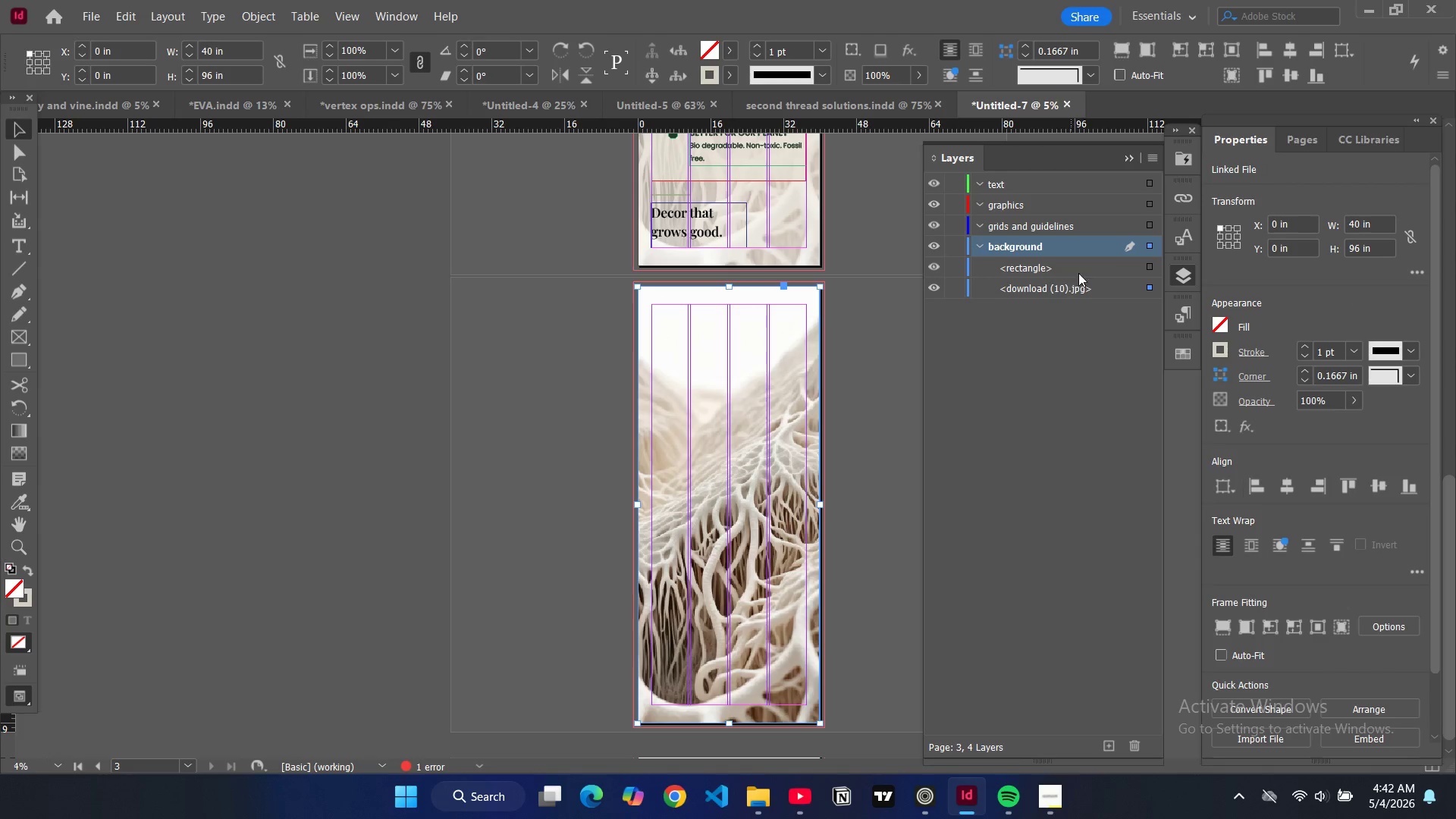 
left_click([1152, 267])
 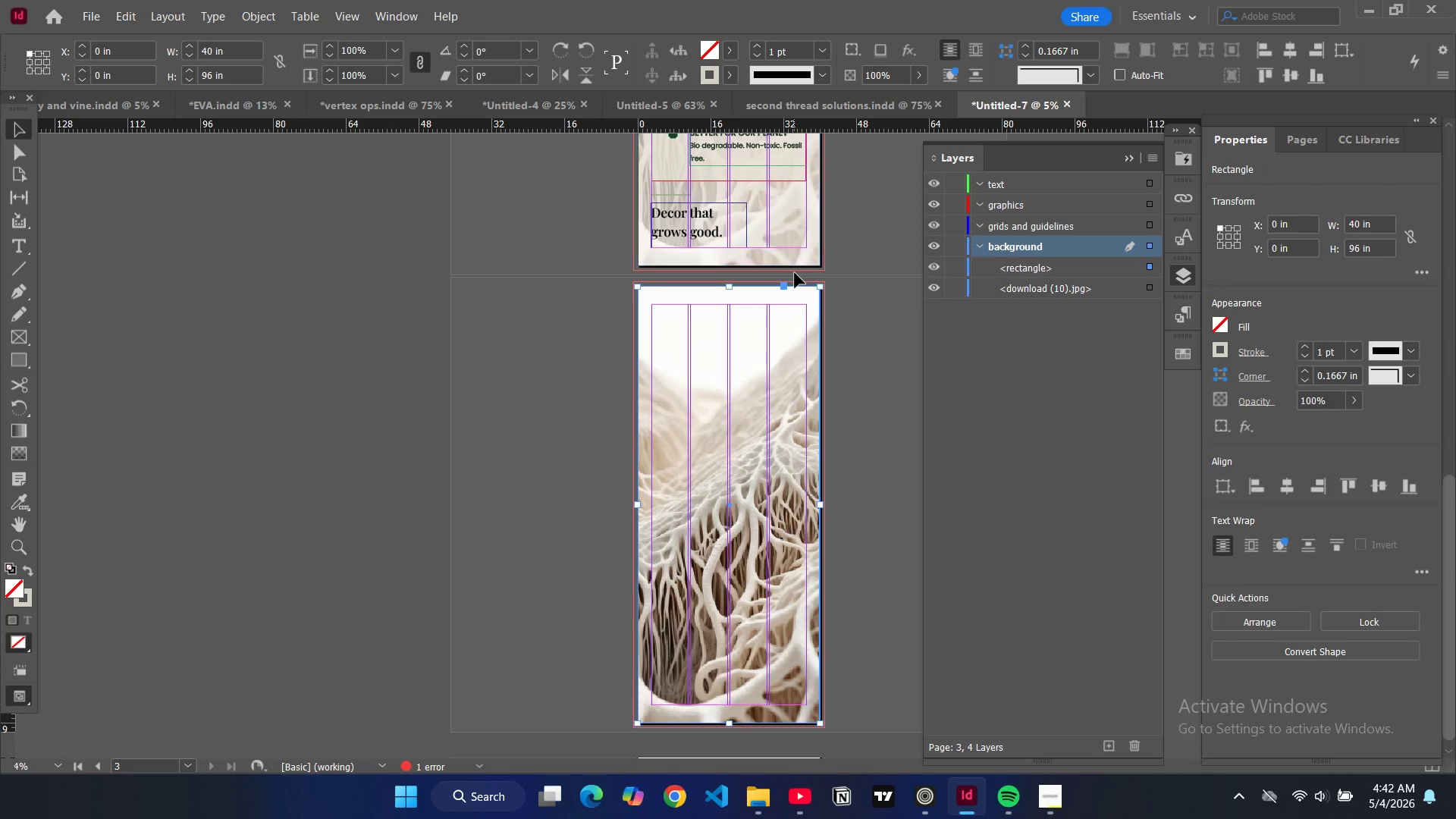 
key(Backspace)
 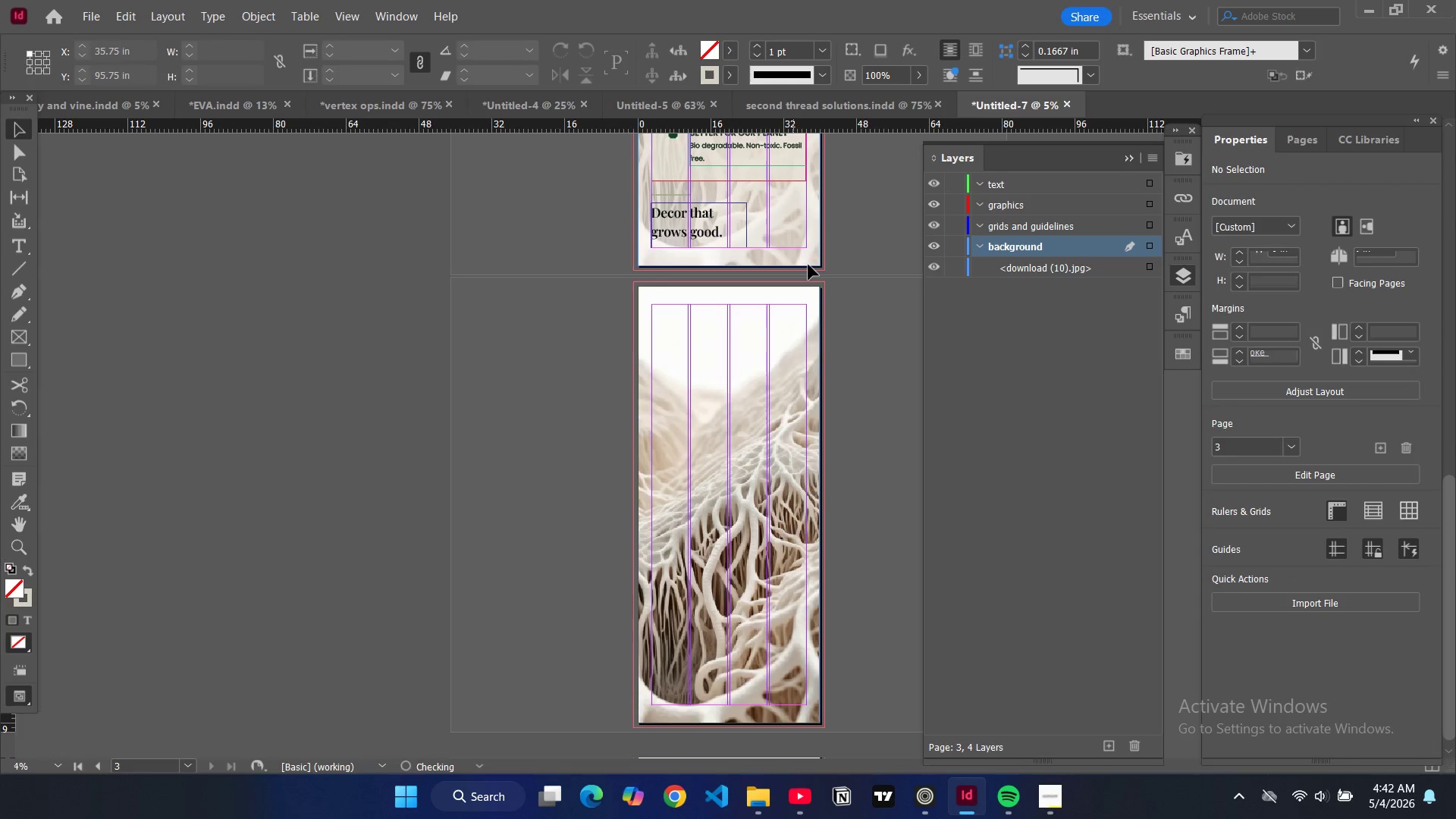 
left_click([808, 262])
 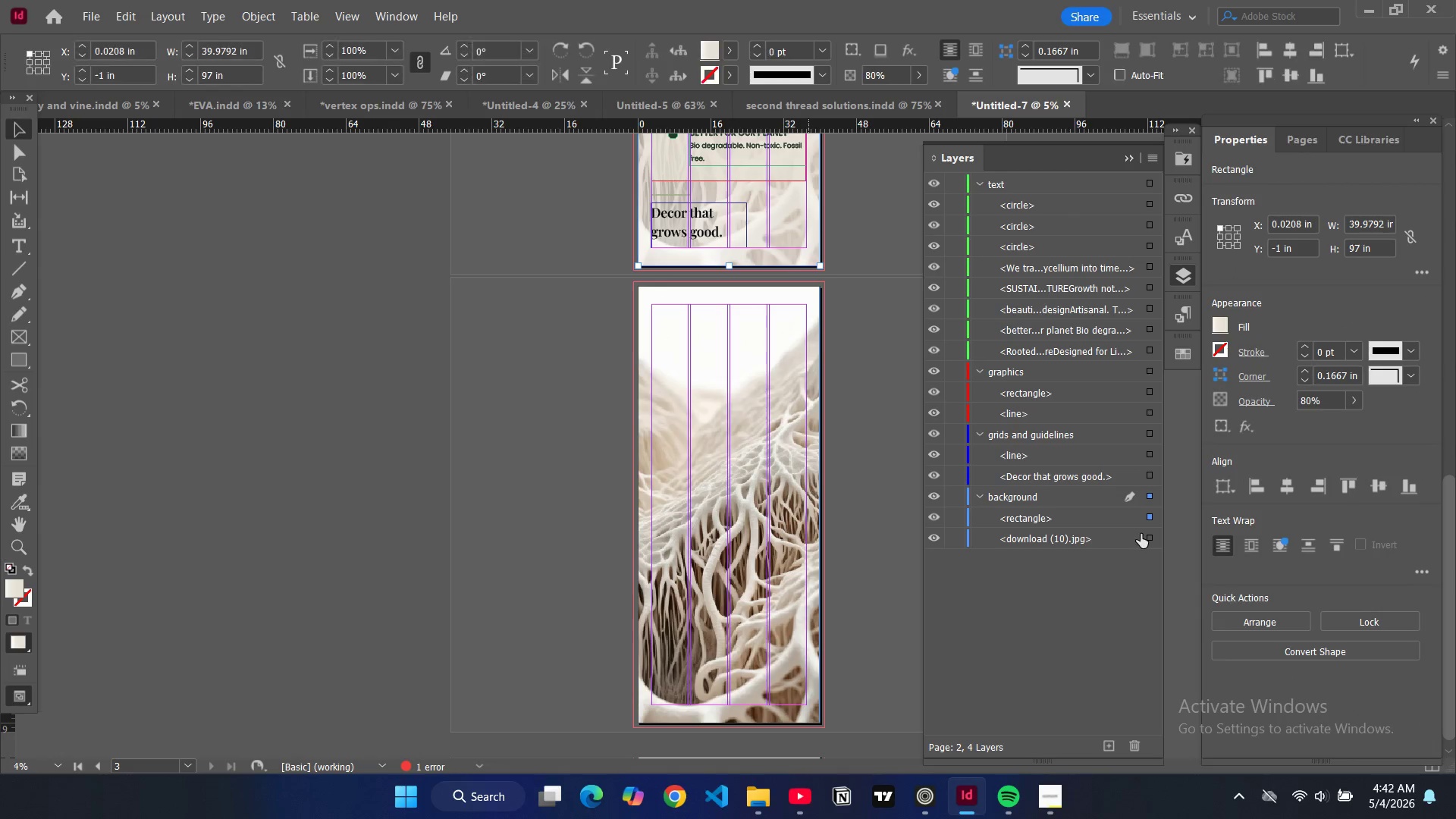 
mouse_move([1137, 518])
 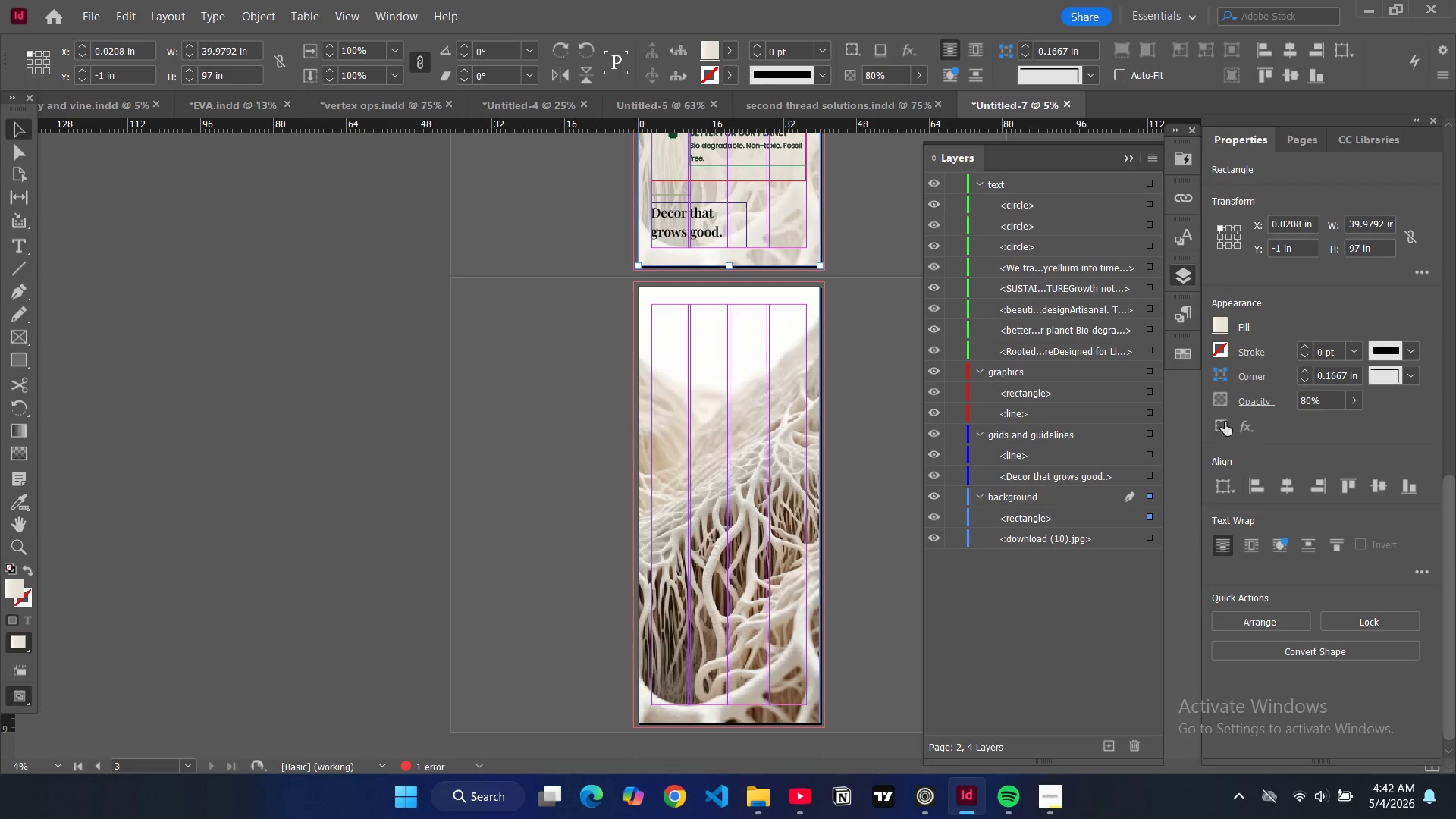 
key(Control+C)
 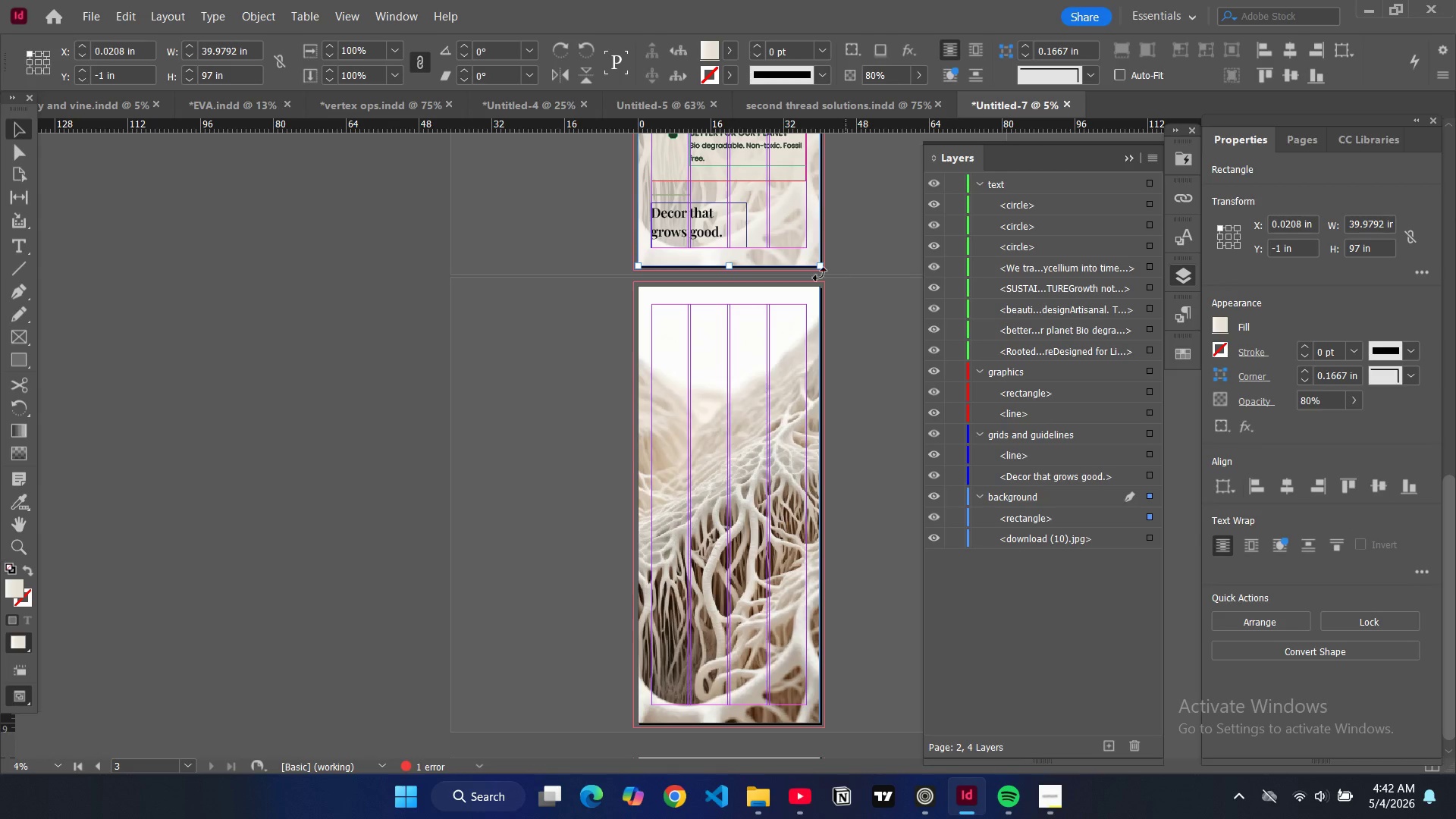 
key(Control+V)
 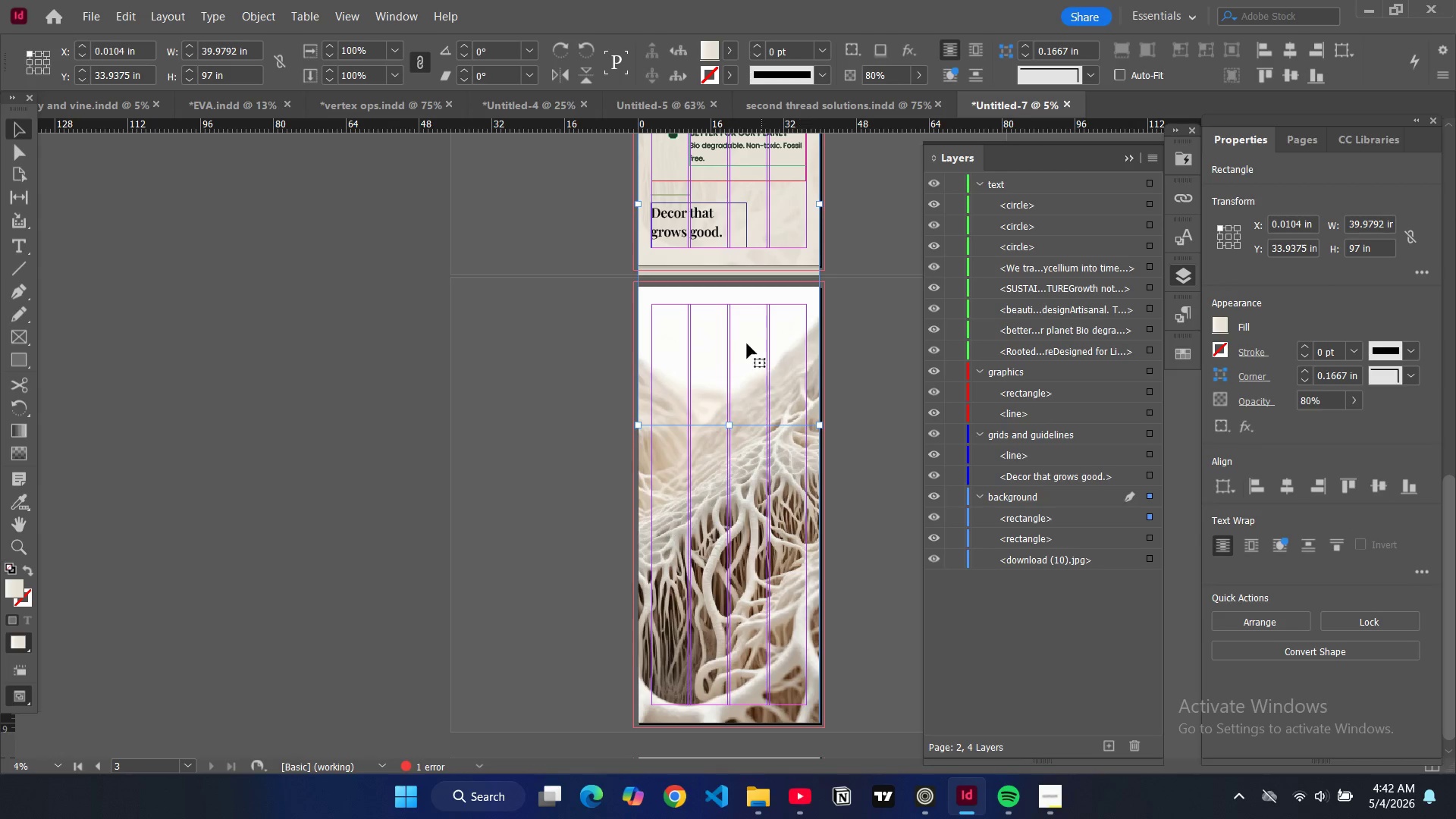 
left_click_drag(start_coordinate=[745, 322], to_coordinate=[747, 628])
 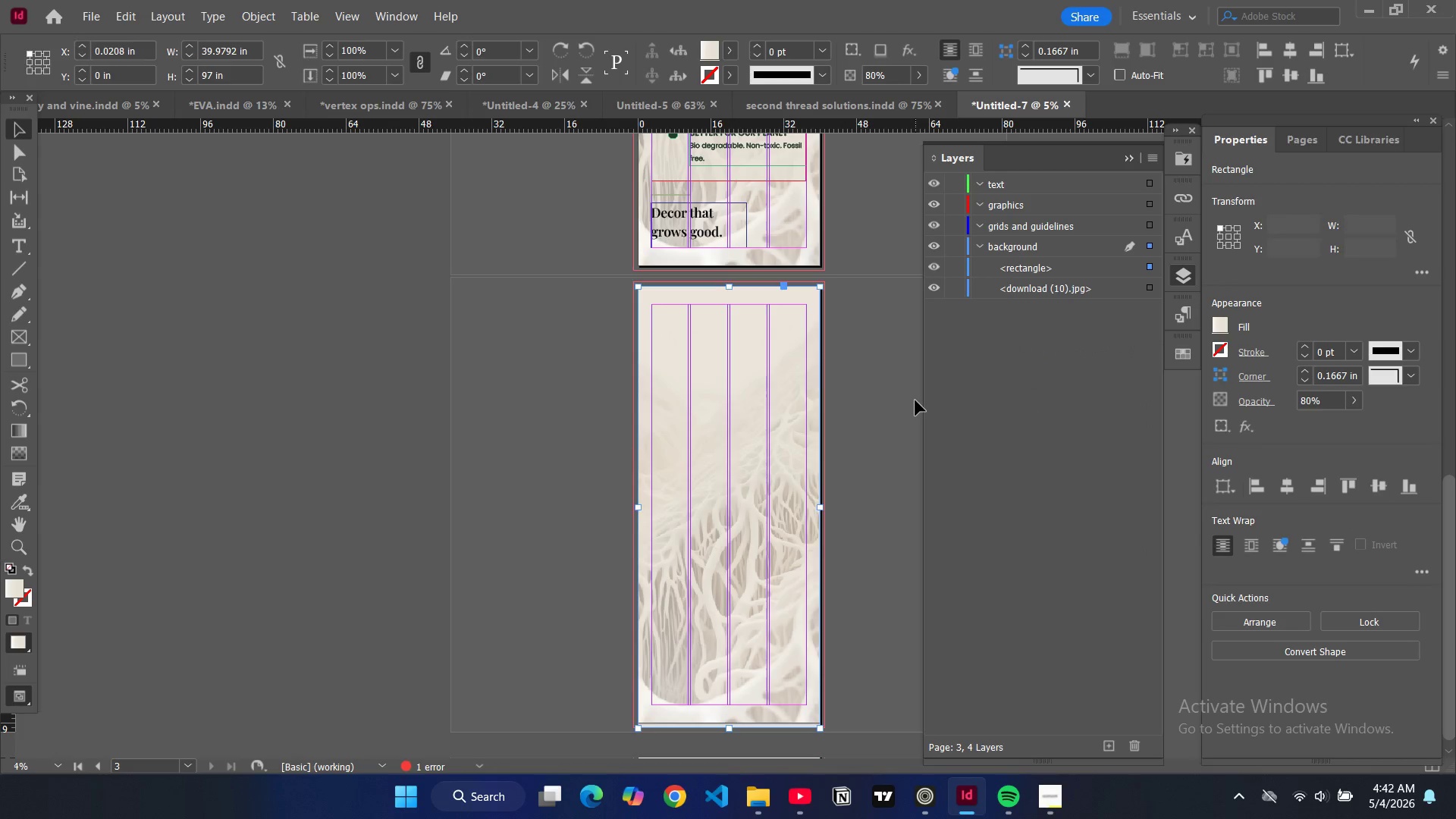 
scroll: coordinate [870, 403], scroll_direction: up, amount: 7.0
 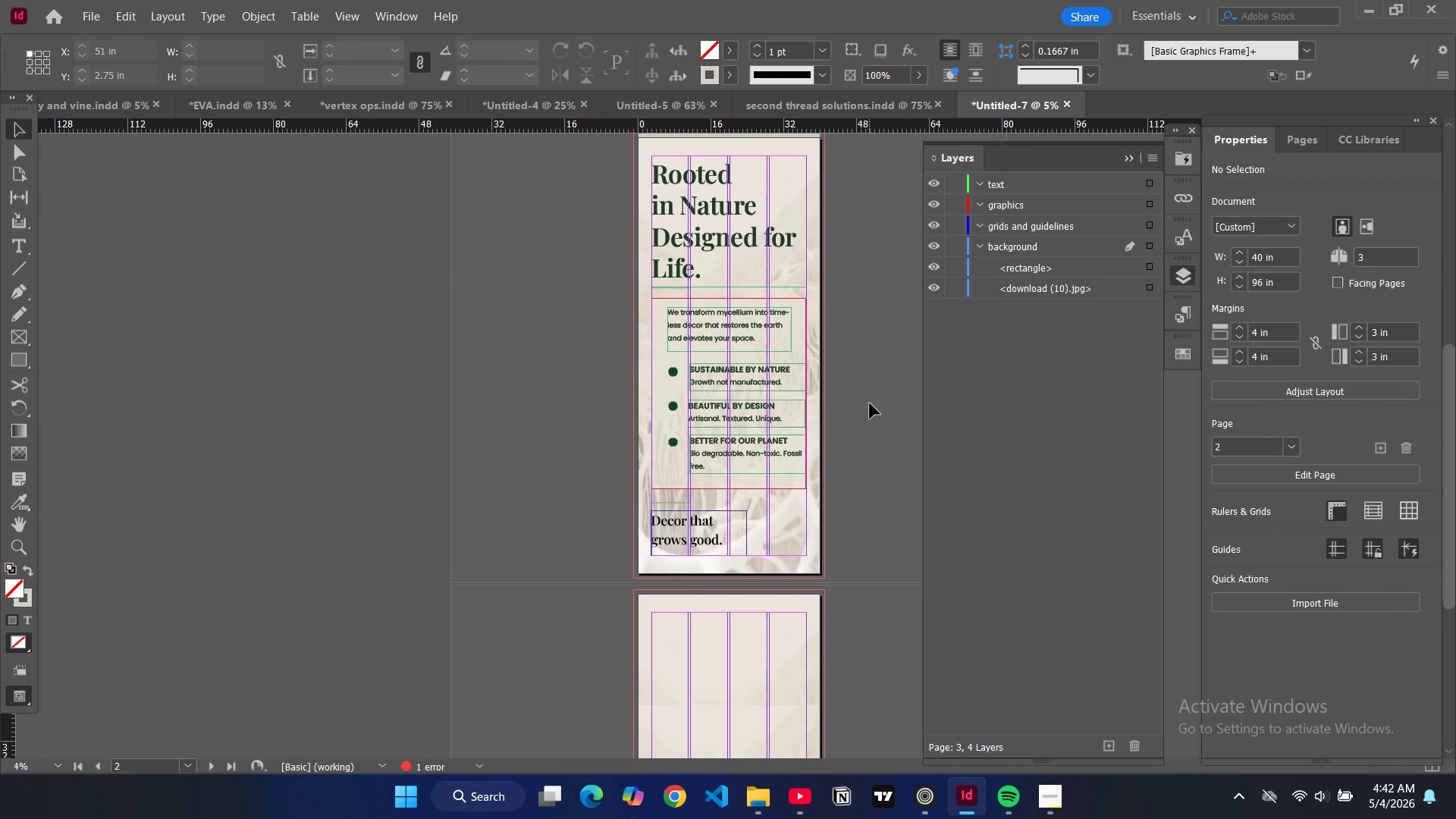 
left_click([880, 412])
 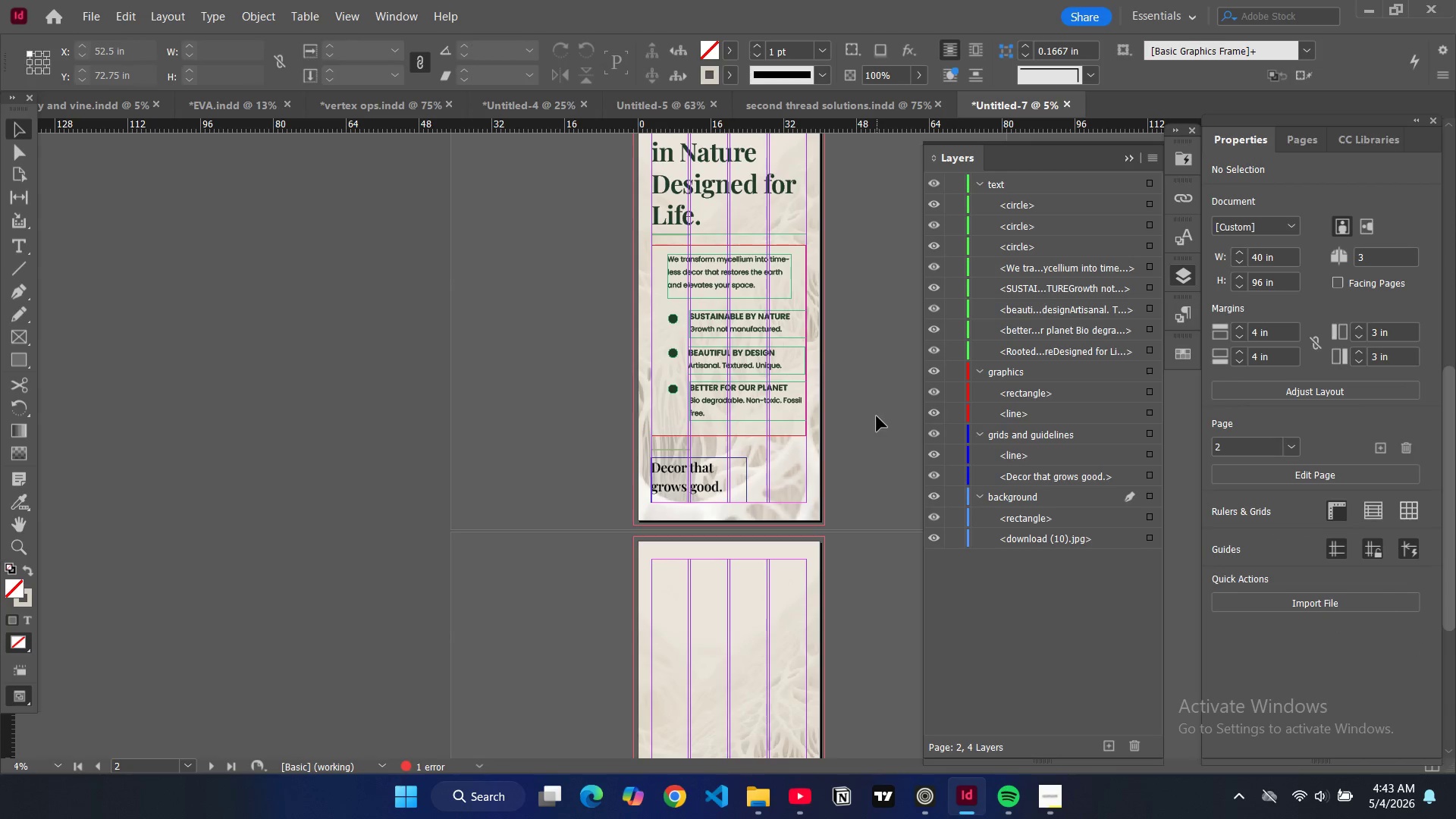 
scroll: coordinate [870, 403], scroll_direction: down, amount: 2.0
 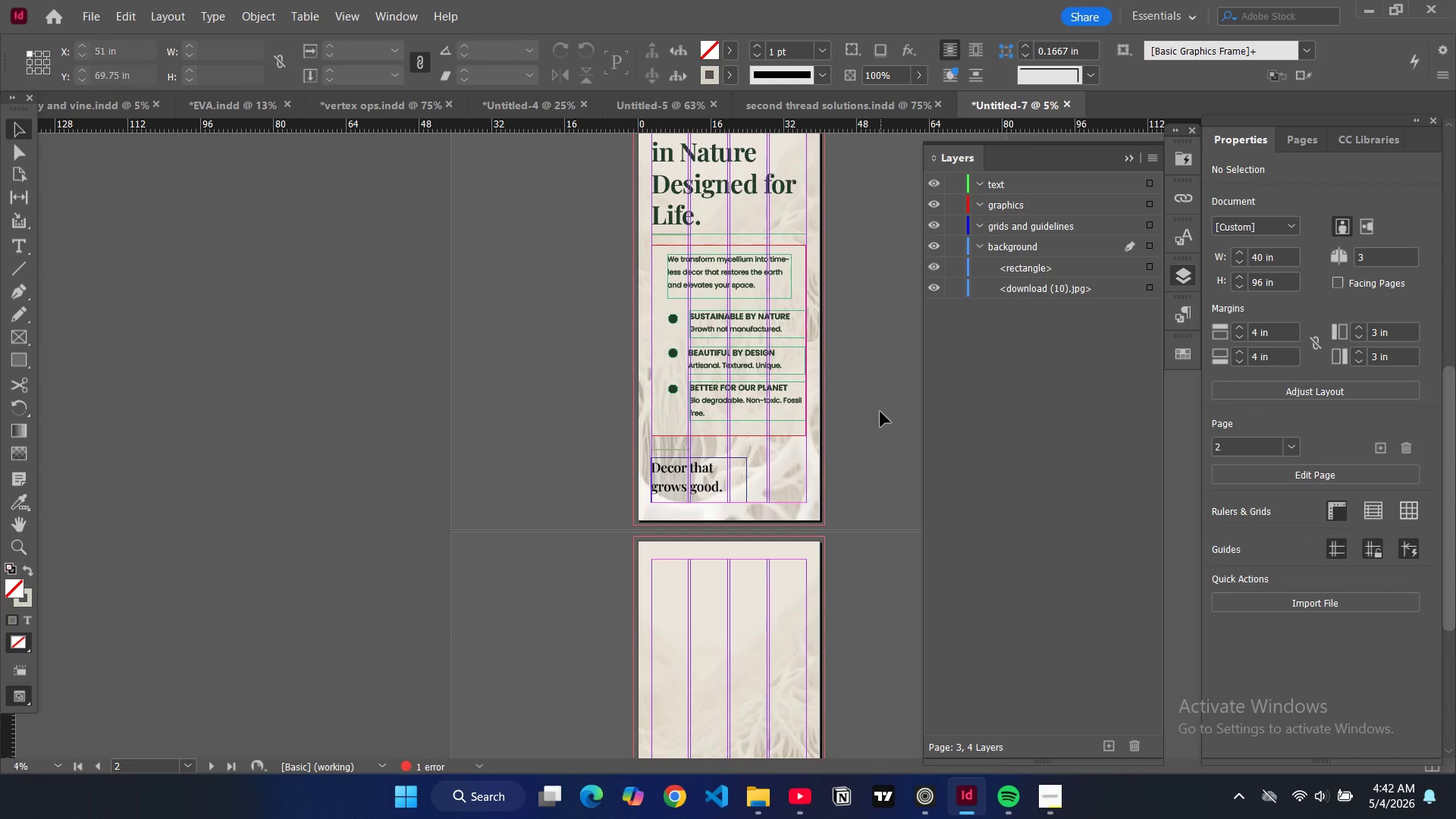 
key(W)
 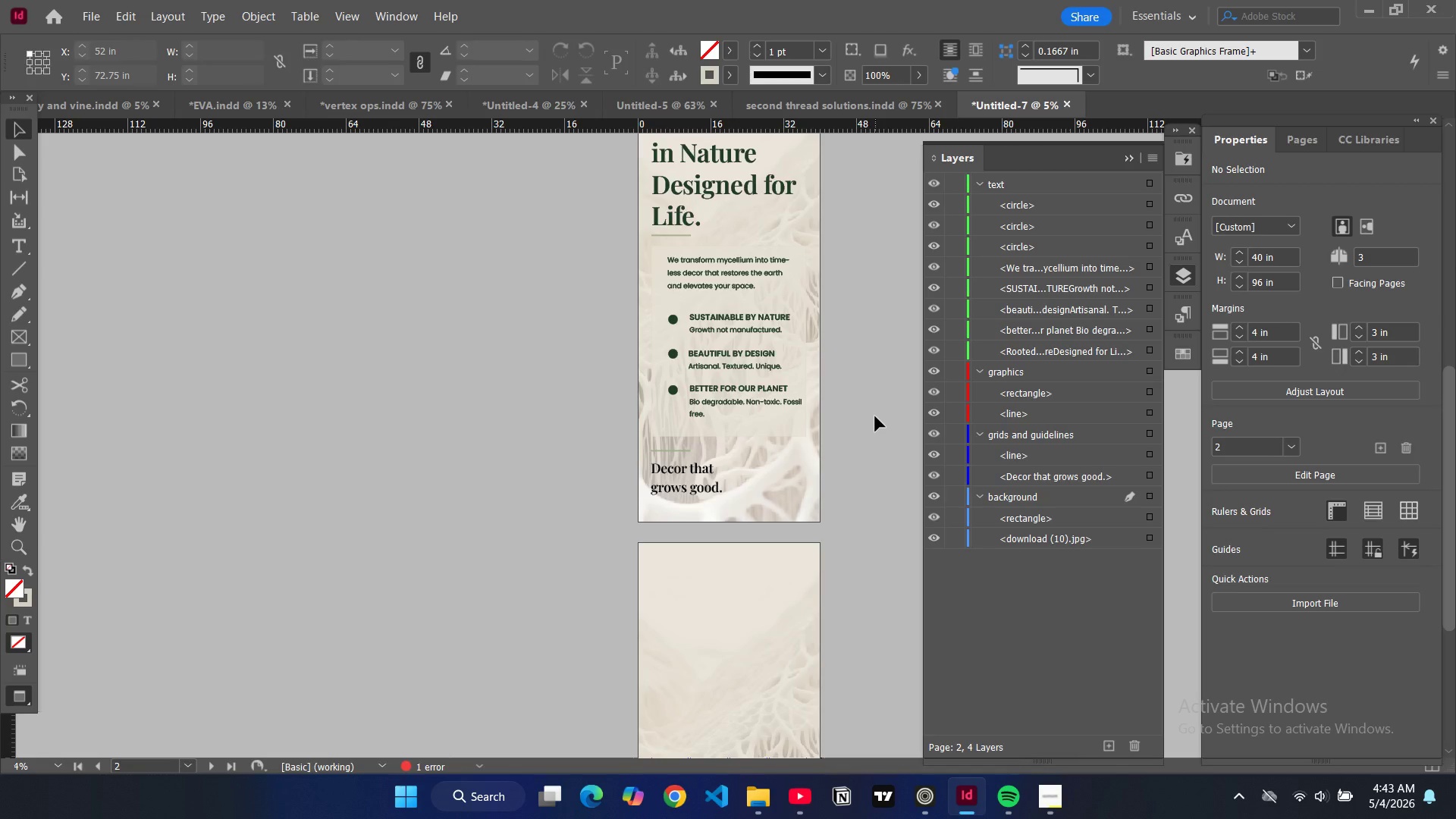 
scroll: coordinate [875, 416], scroll_direction: up, amount: 3.0
 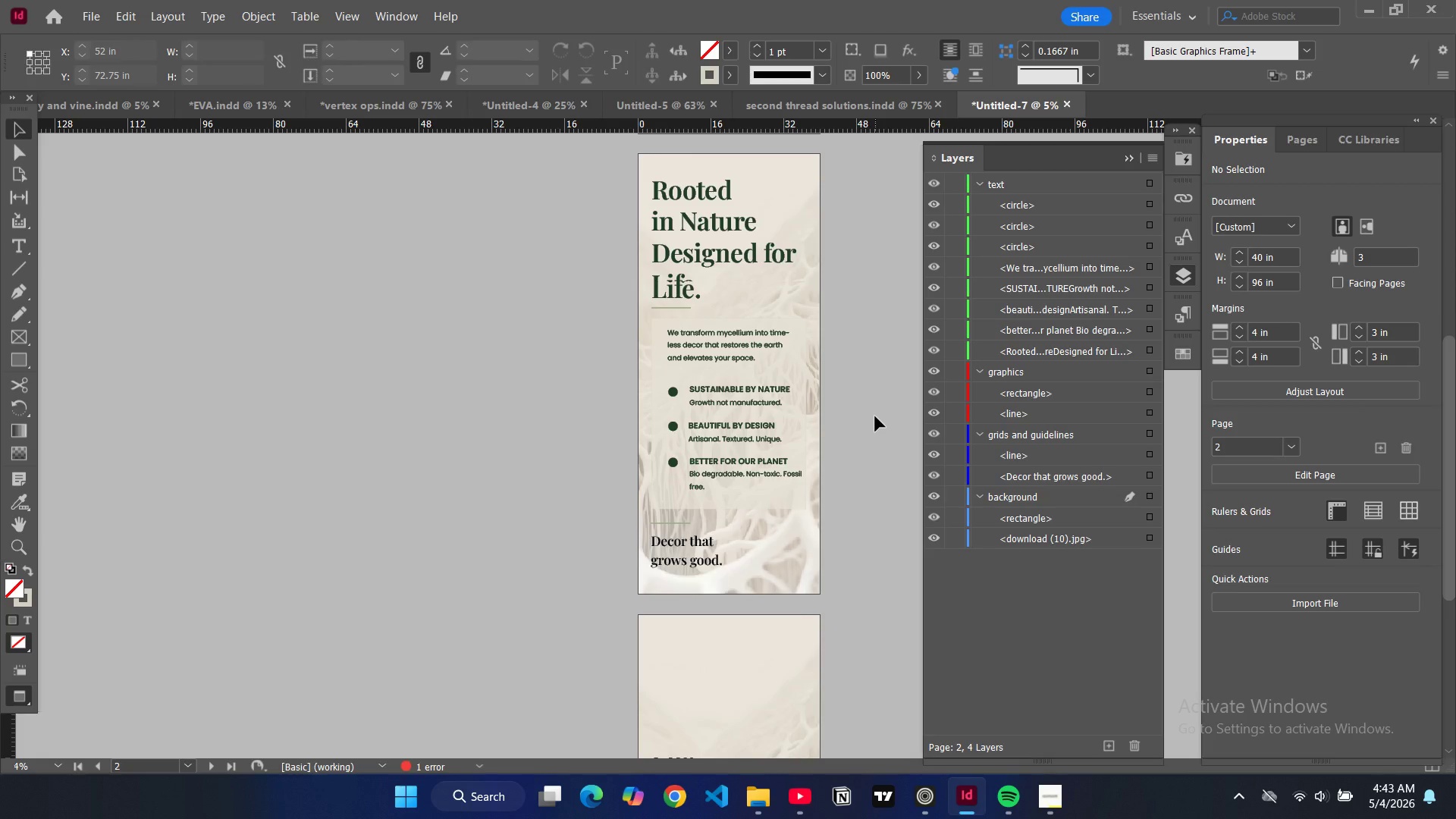 
key(W)
 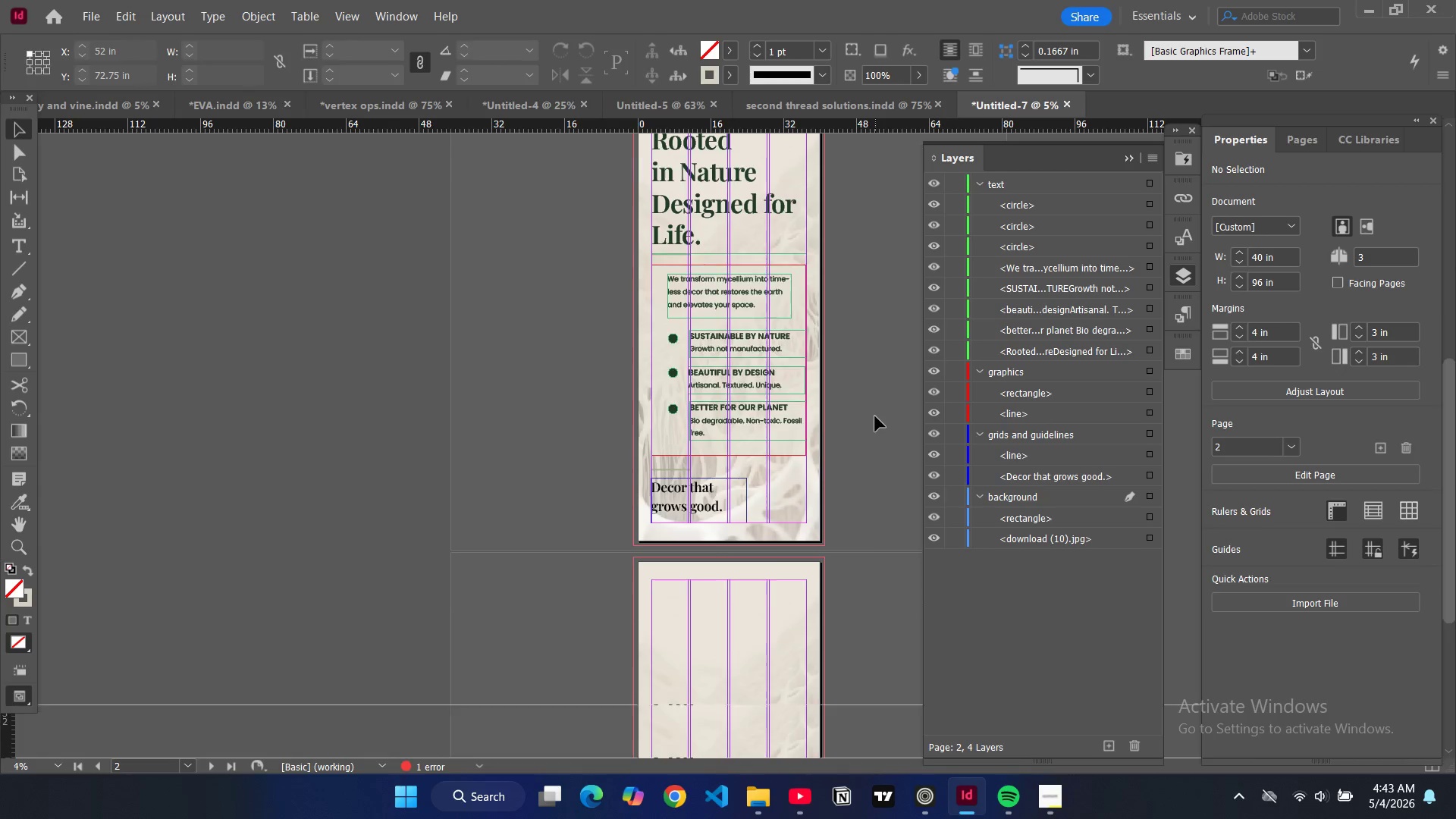 
scroll: coordinate [875, 416], scroll_direction: down, amount: 5.0
 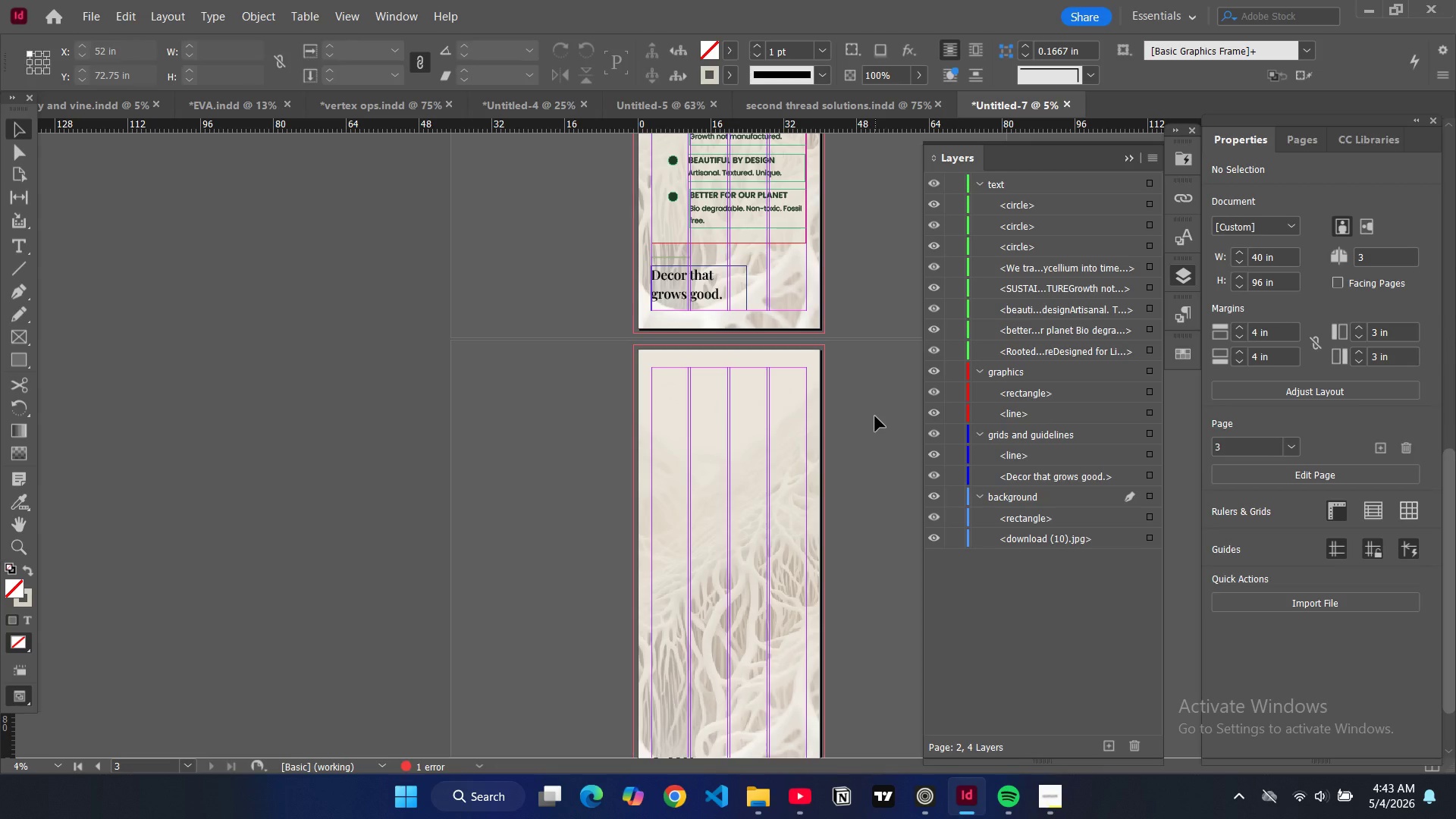 
scroll: coordinate [875, 416], scroll_direction: up, amount: 2.0
 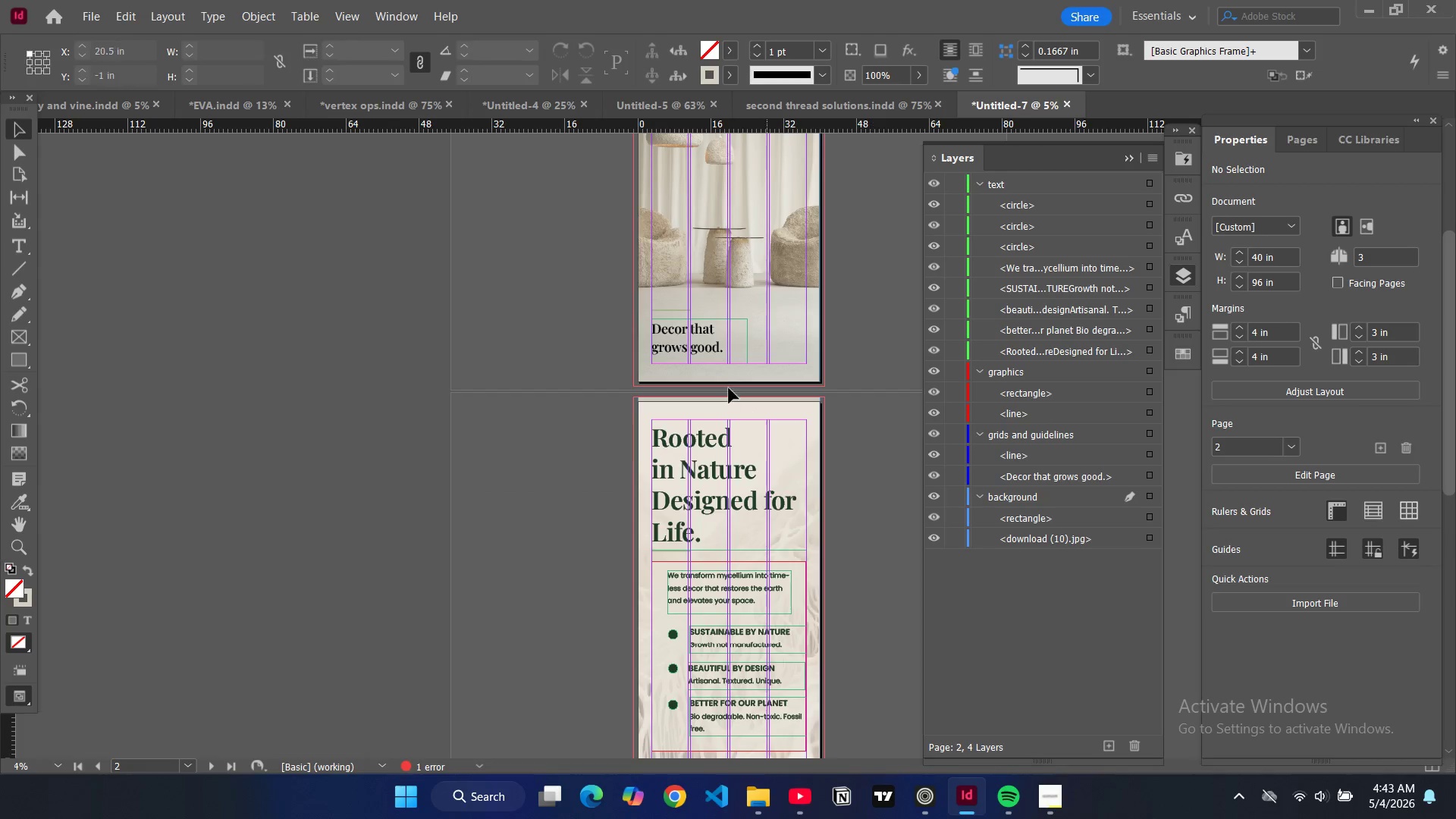 
left_click([720, 349])
 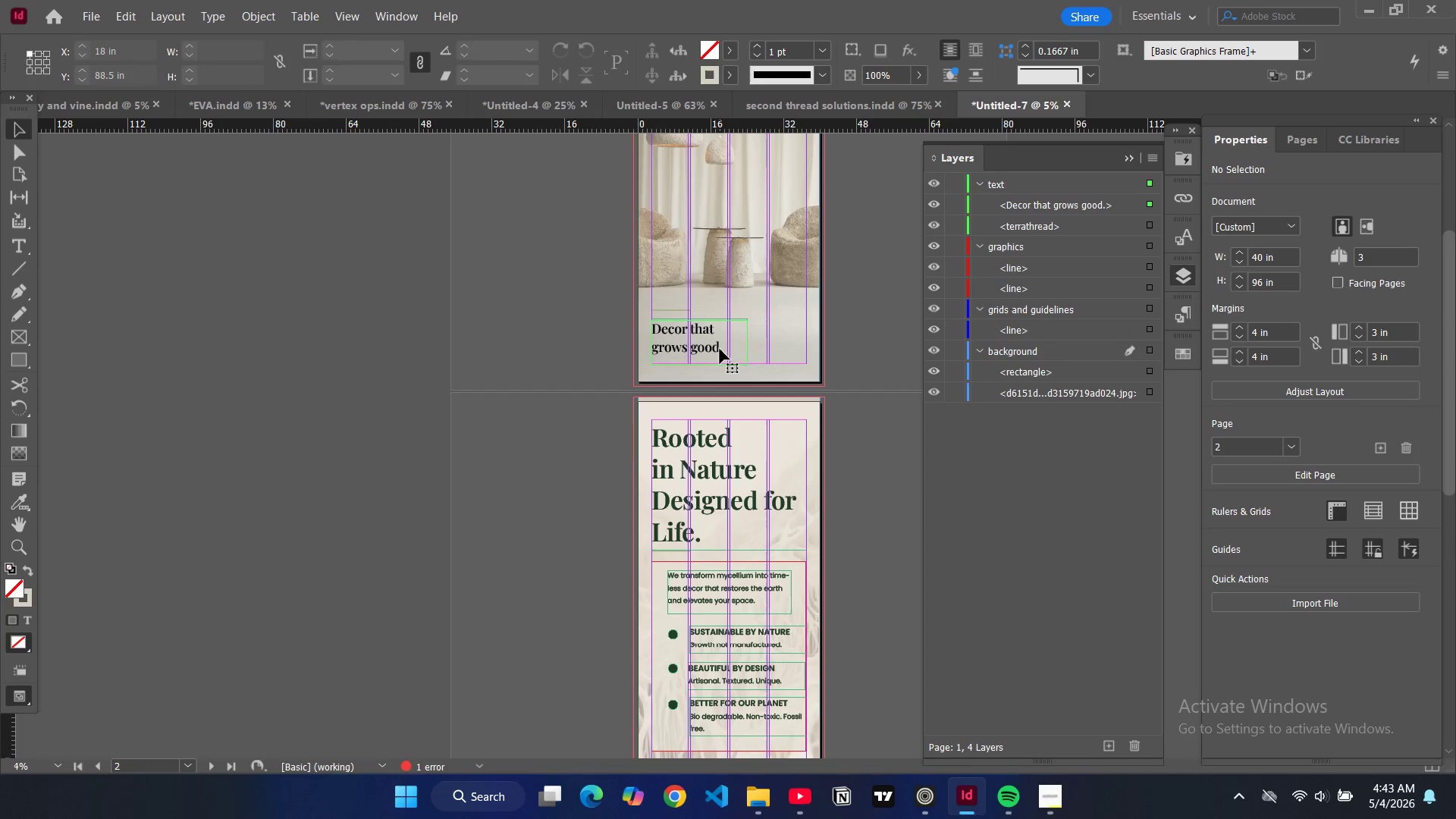 
key(Control+C)
 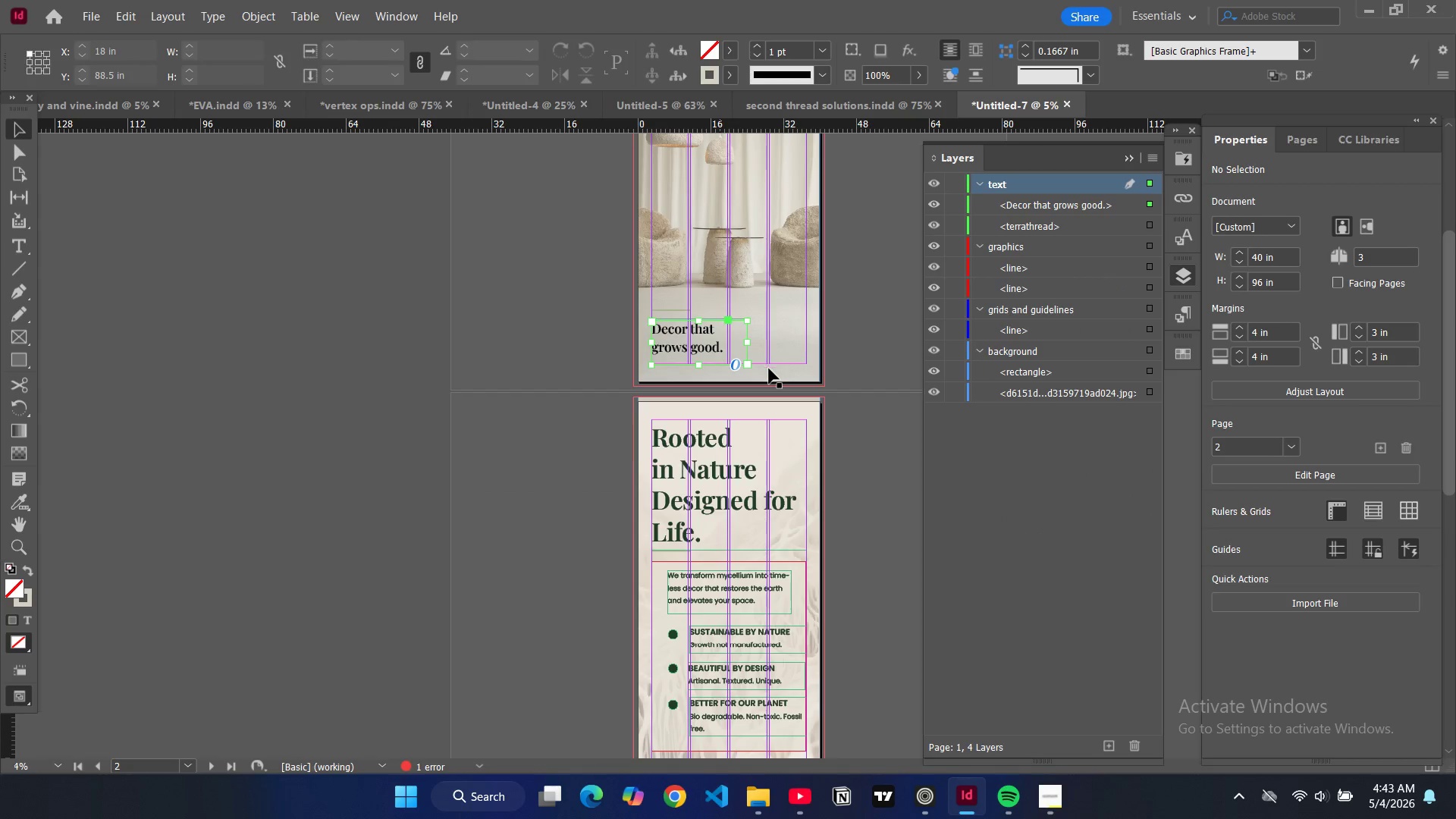 
scroll: coordinate [774, 381], scroll_direction: down, amount: 13.0
 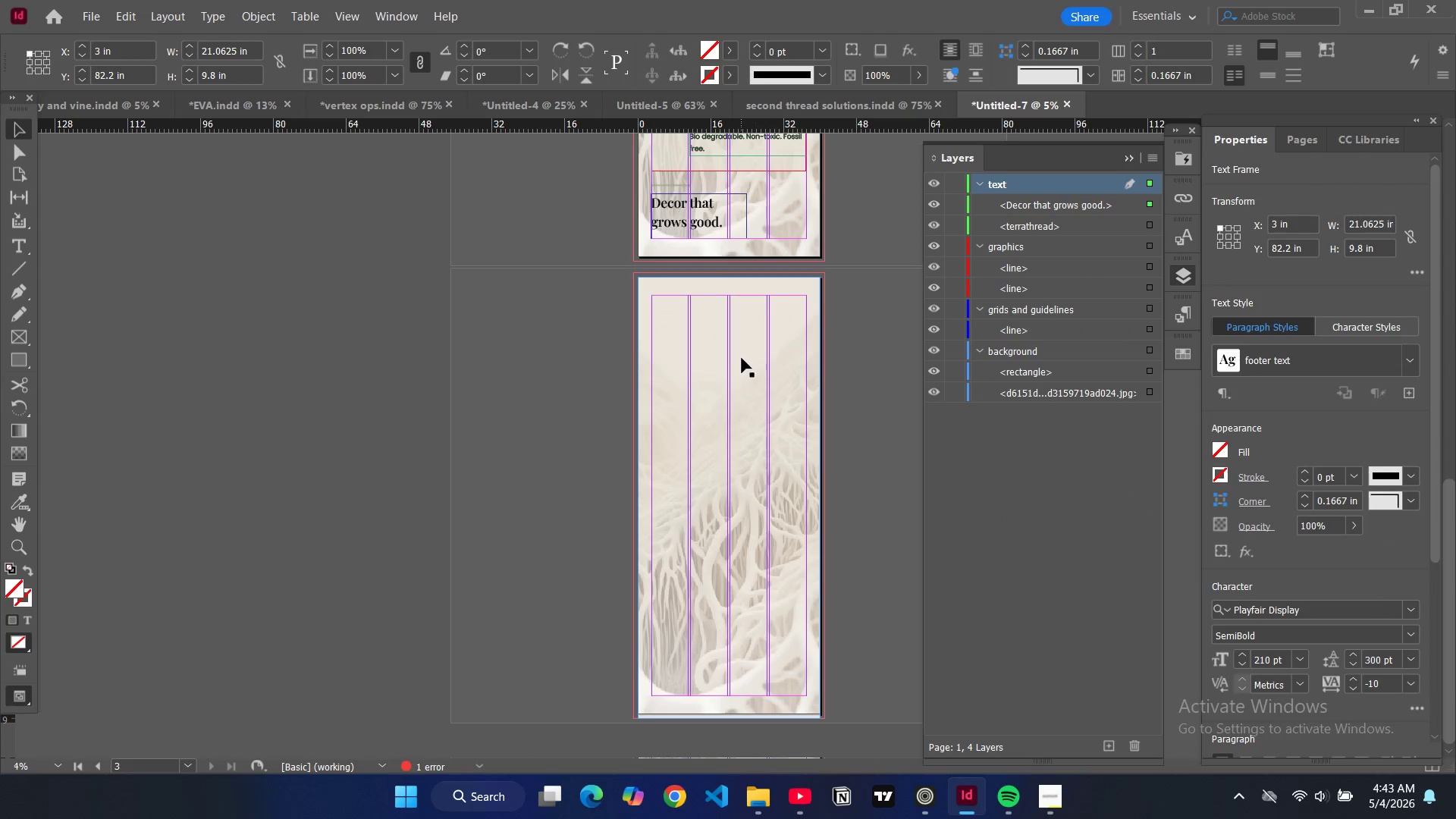 
left_click([742, 358])
 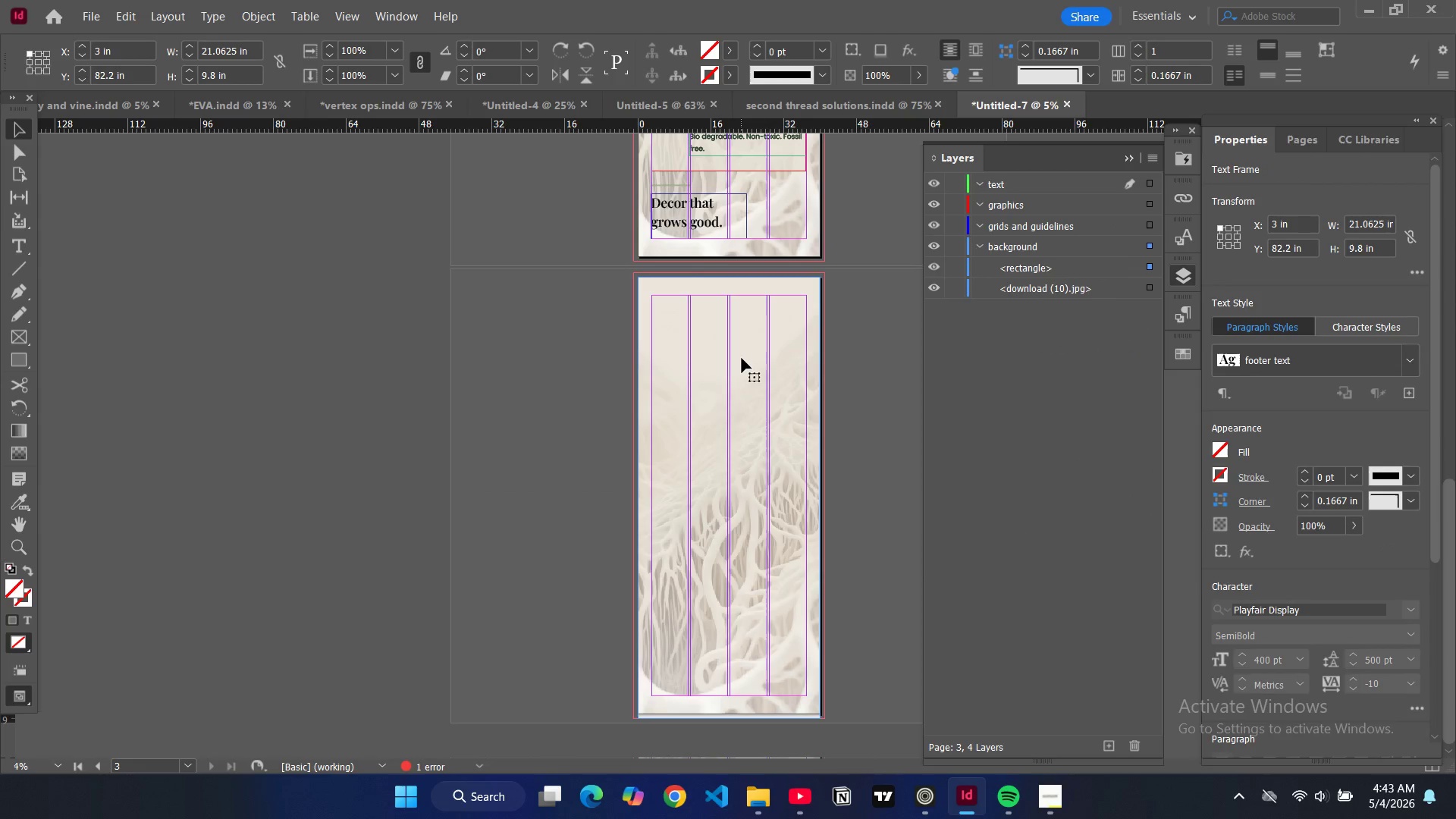 
key(Control+V)
 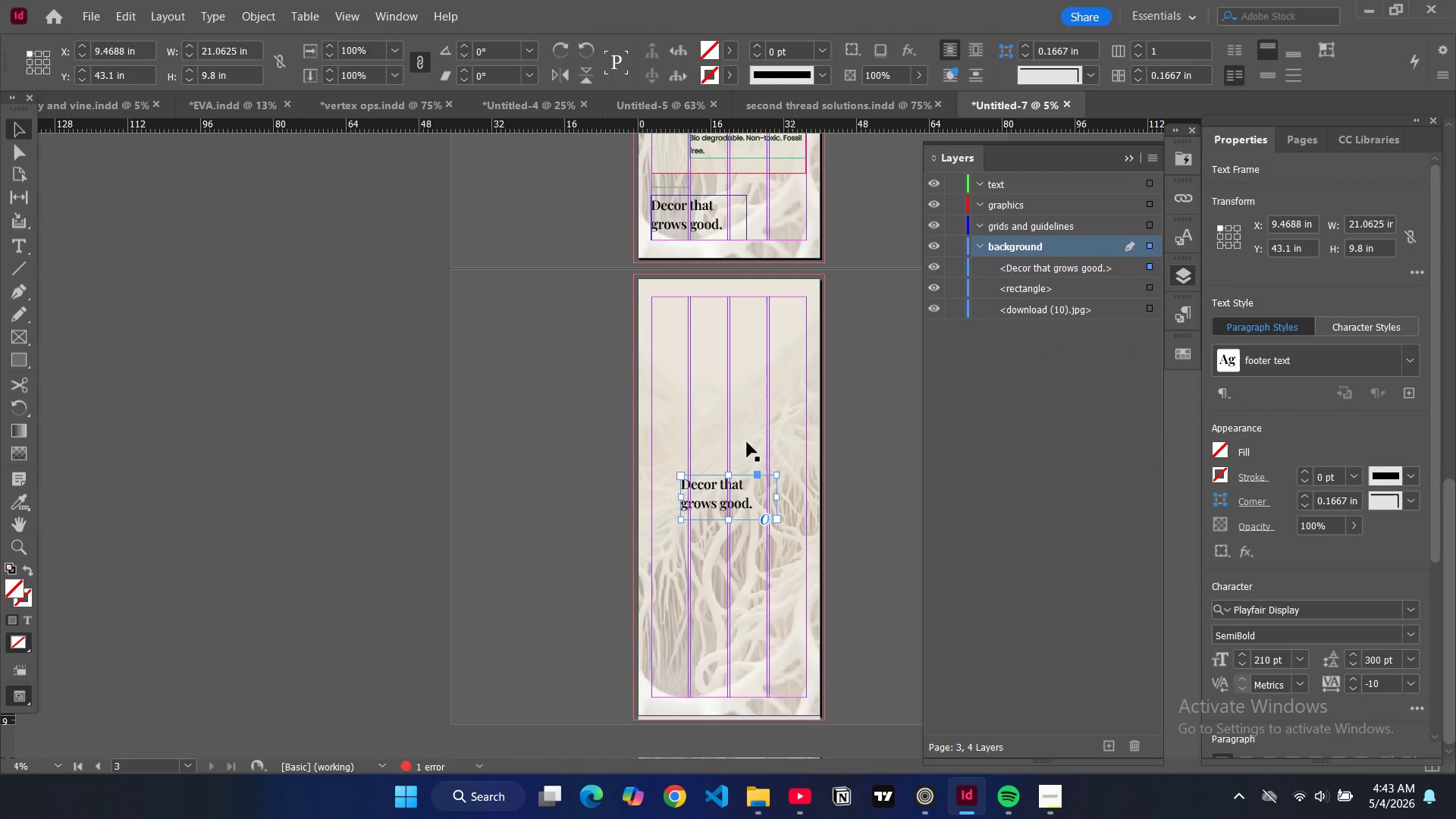 
left_click_drag(start_coordinate=[745, 487], to_coordinate=[773, 325])
 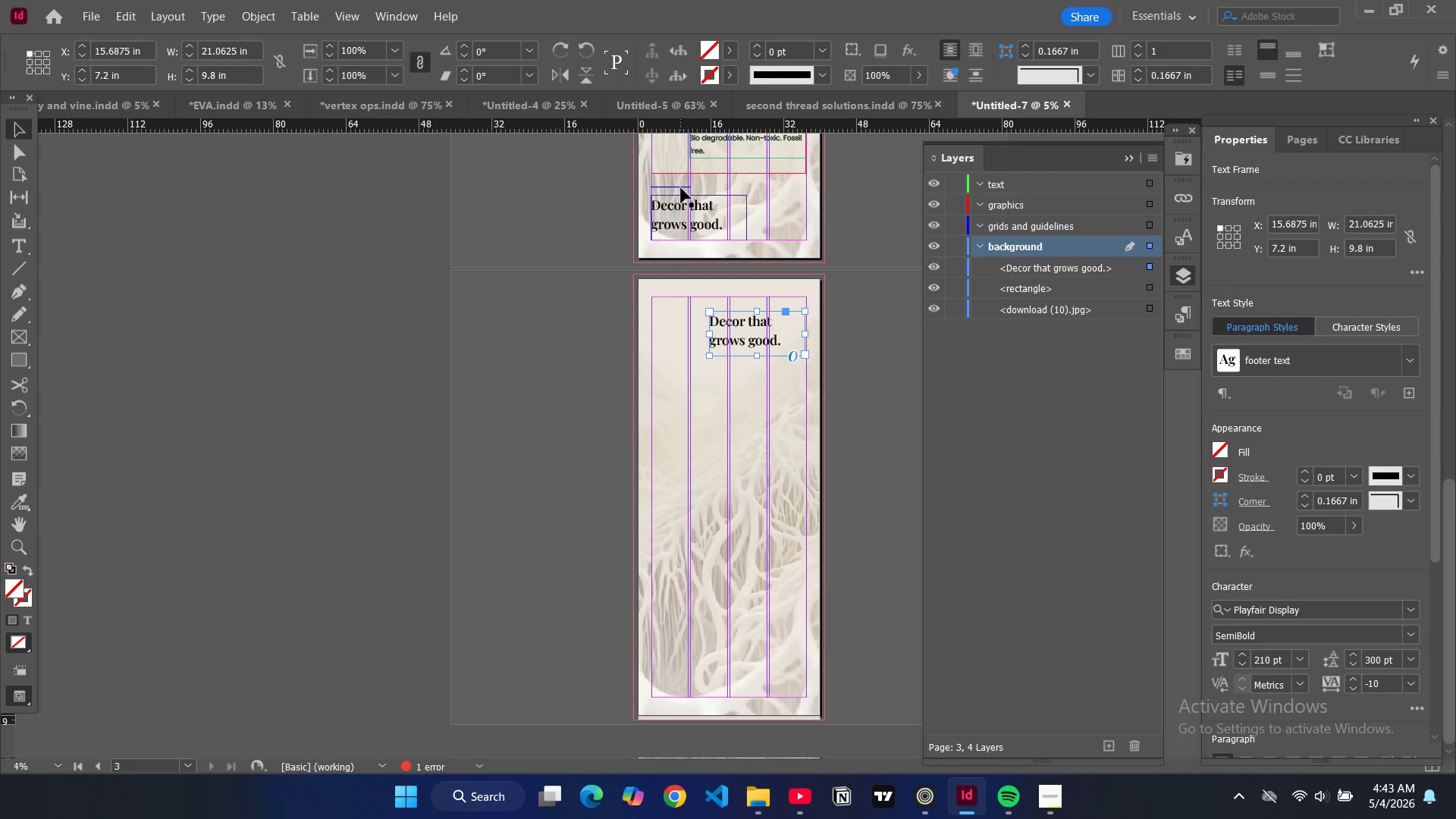 
left_click([681, 188])
 